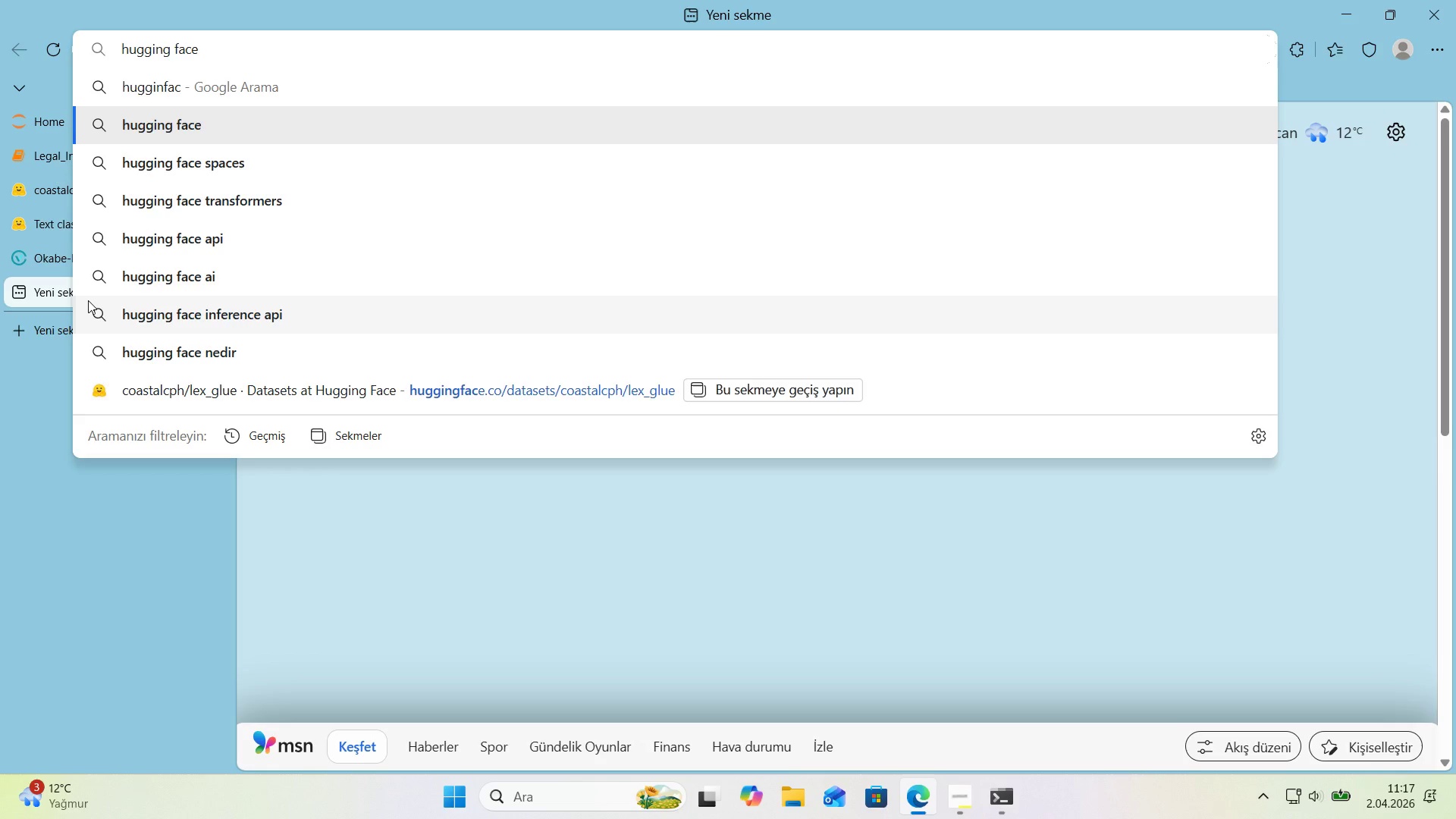 
type( datasets load_dataset lex_glue)
 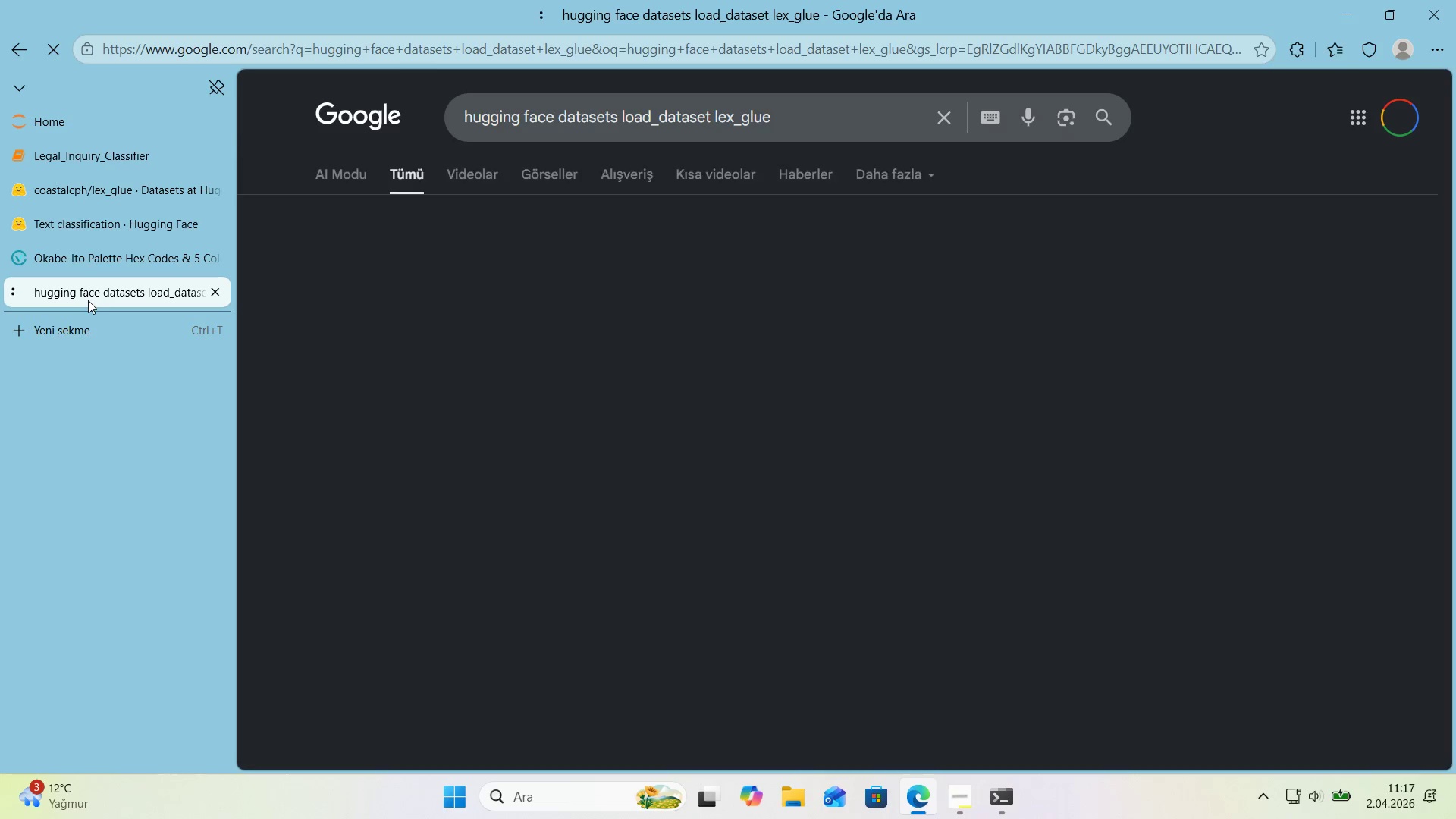 
 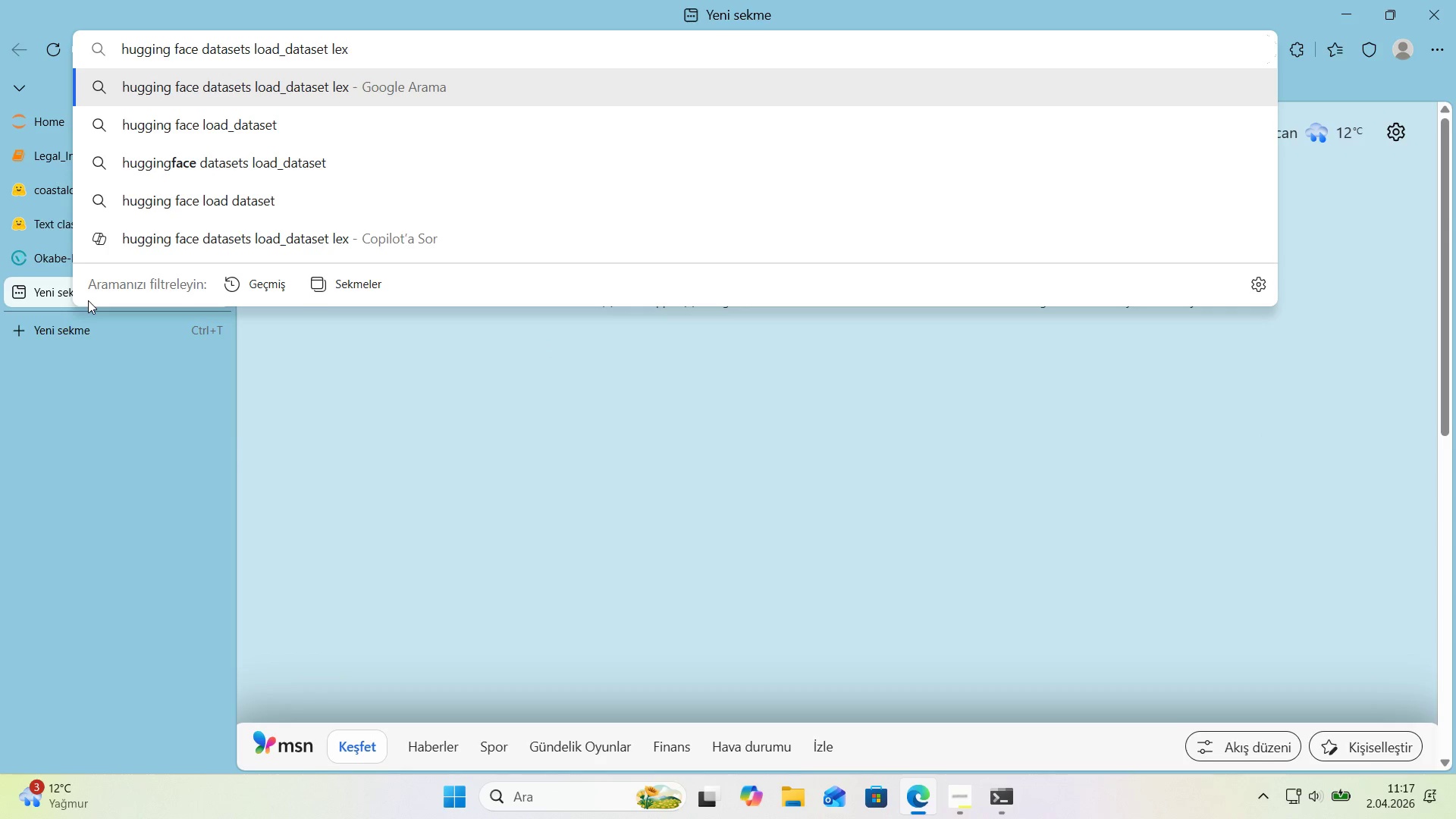 
key(Enter)
 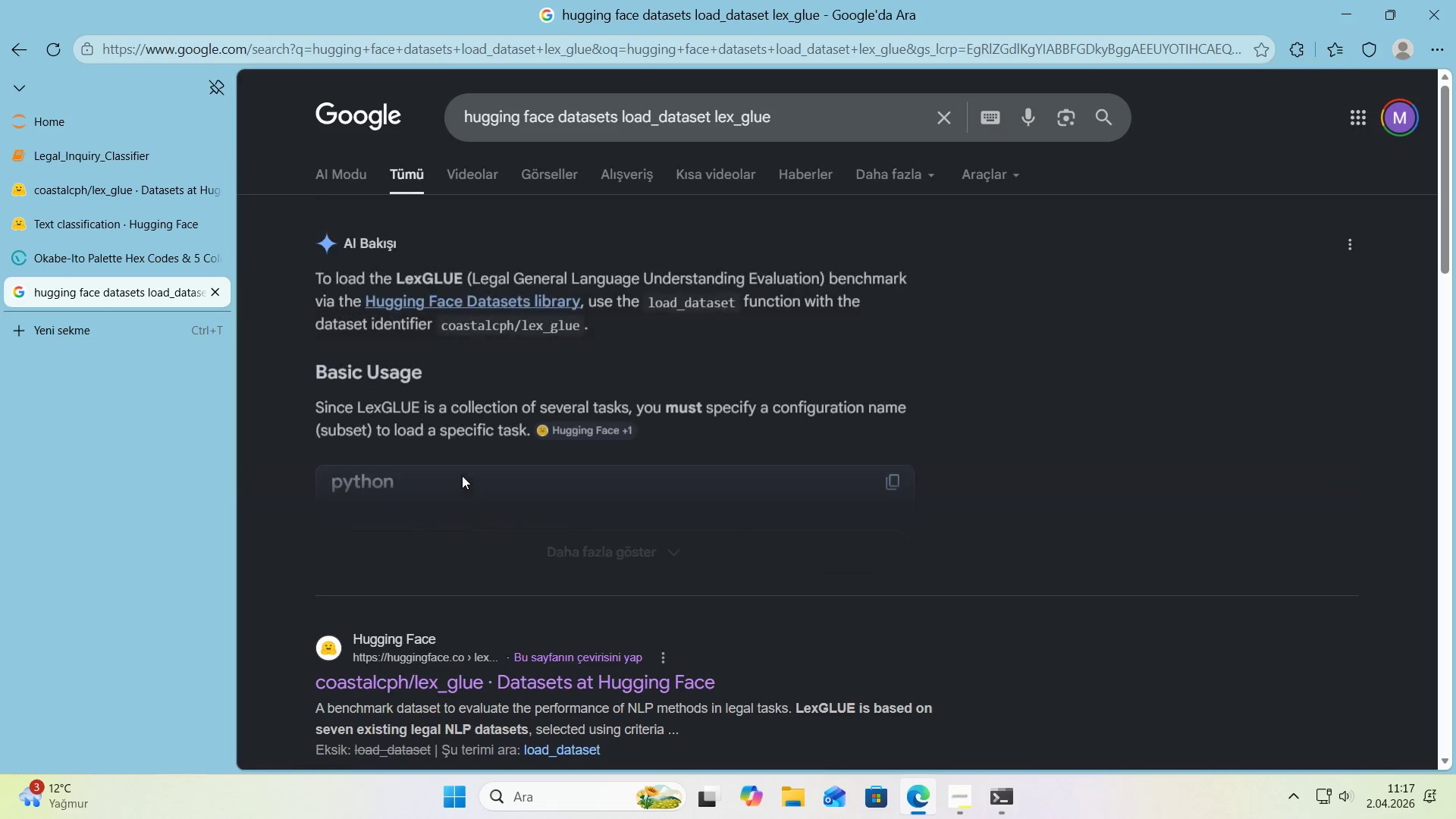 
left_click([483, 554])
 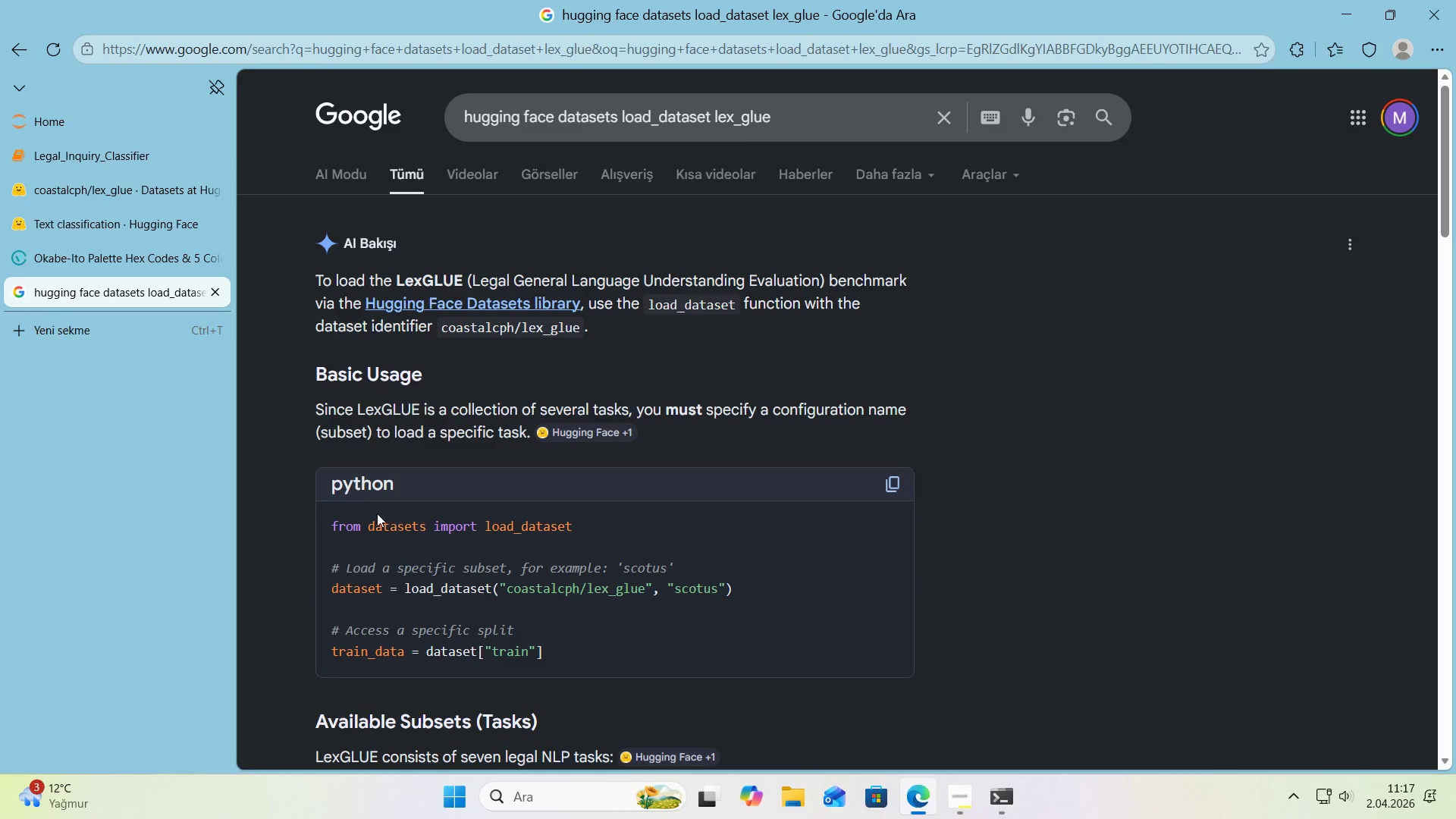 
scroll: coordinate [588, 481], scroll_direction: down, amount: 5.0
 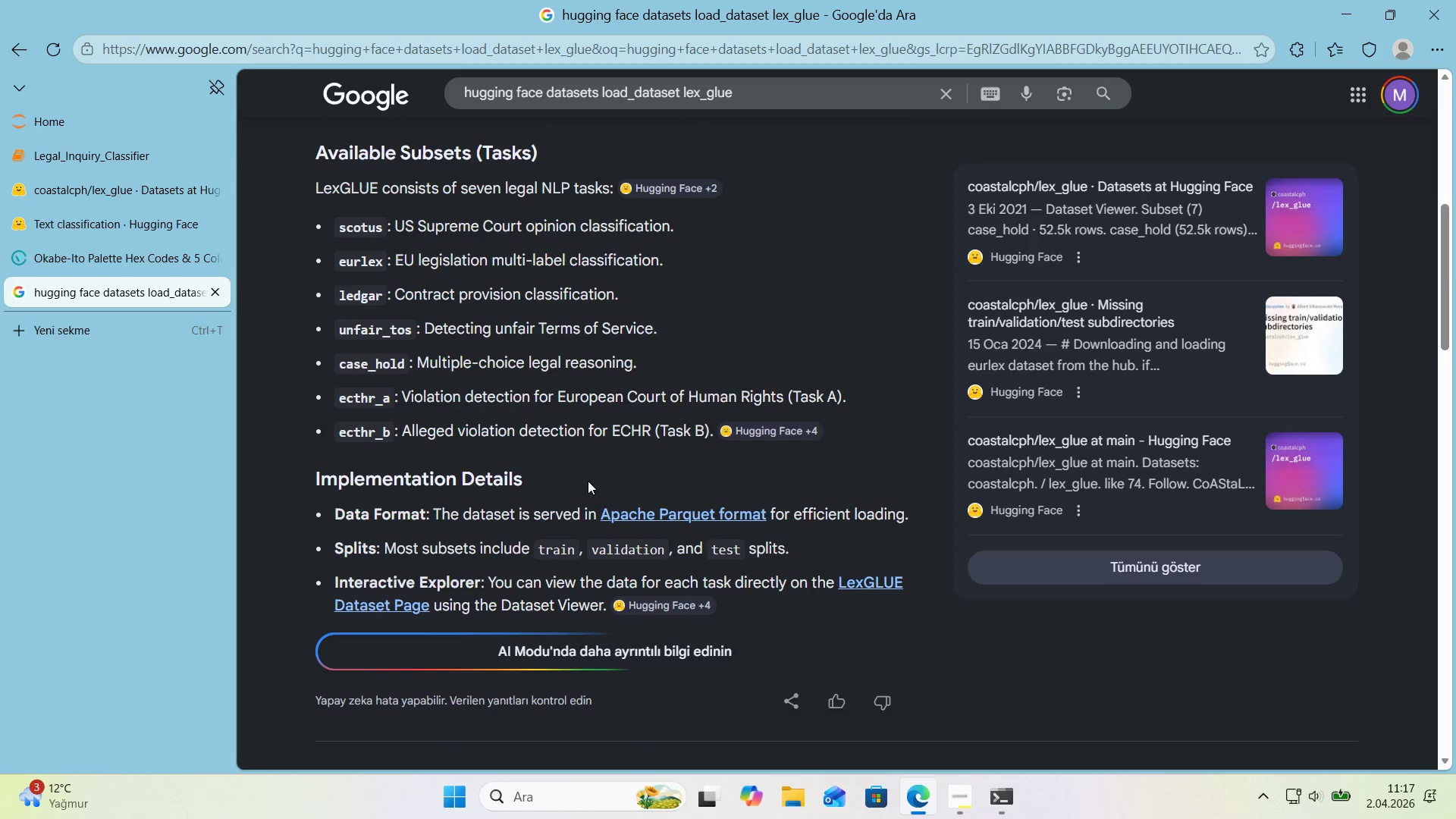 
scroll: coordinate [588, 481], scroll_direction: up, amount: 3.0
 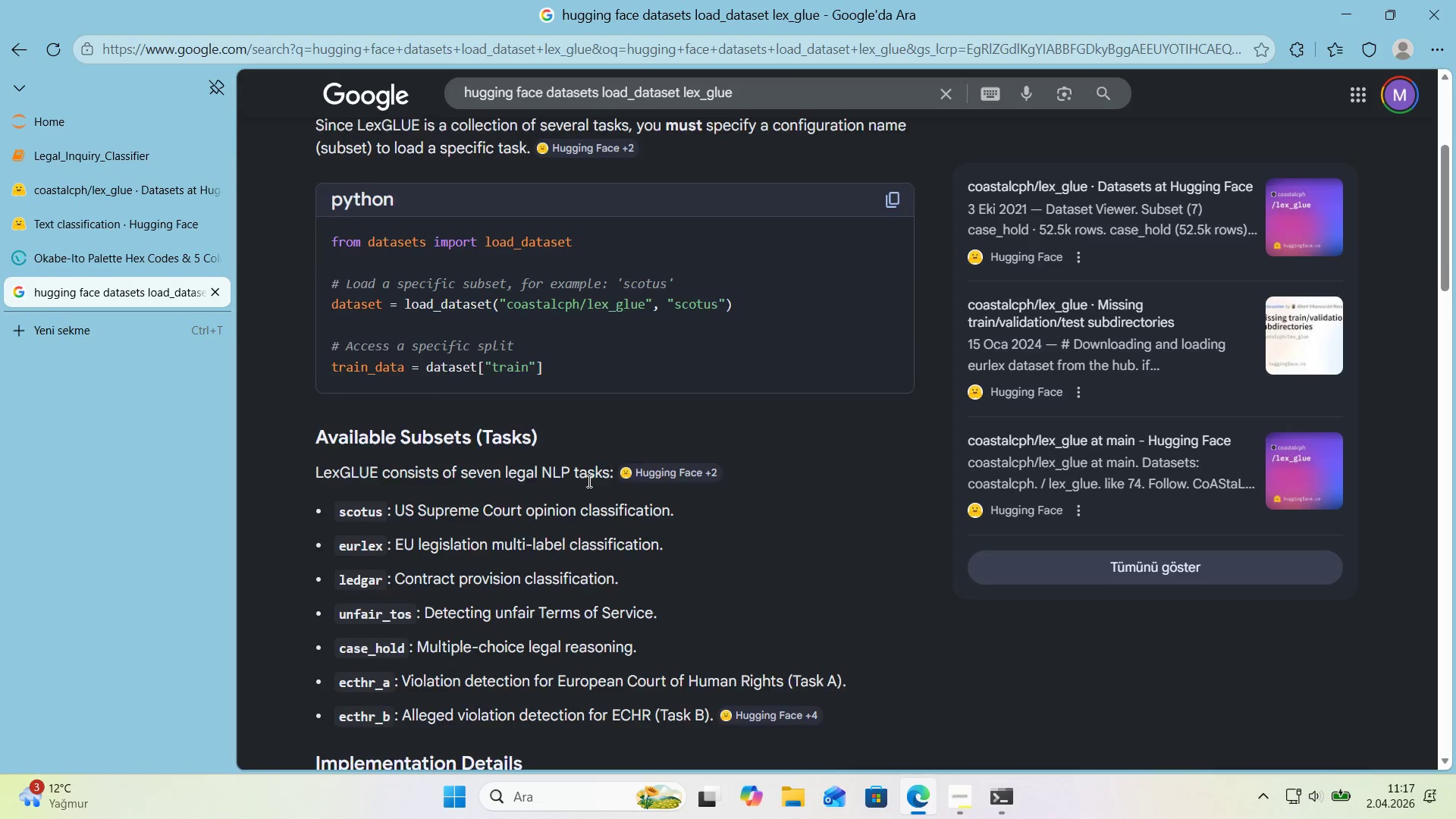 
scroll: coordinate [588, 481], scroll_direction: down, amount: 1.0
 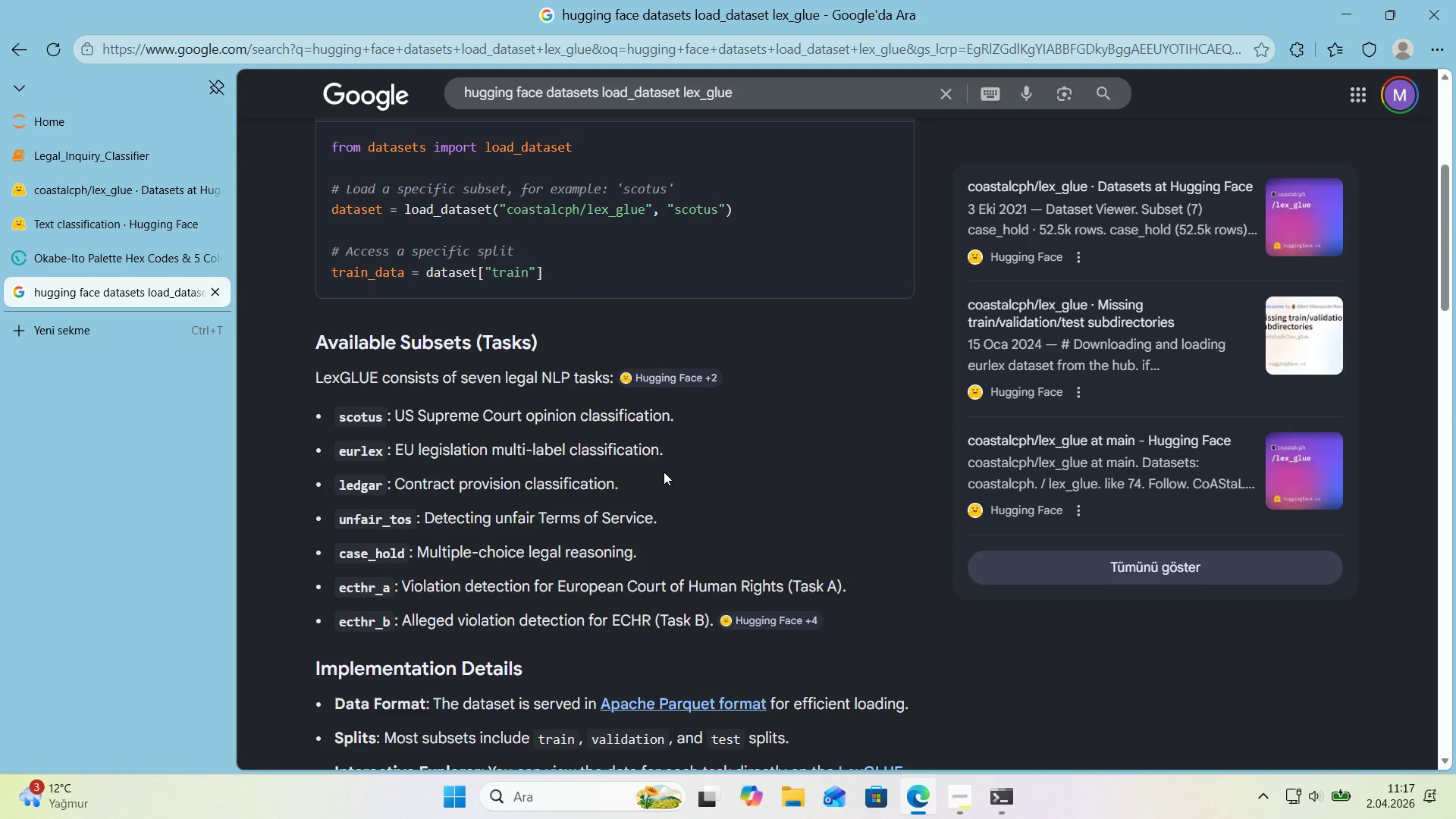 
wait(18.04)
 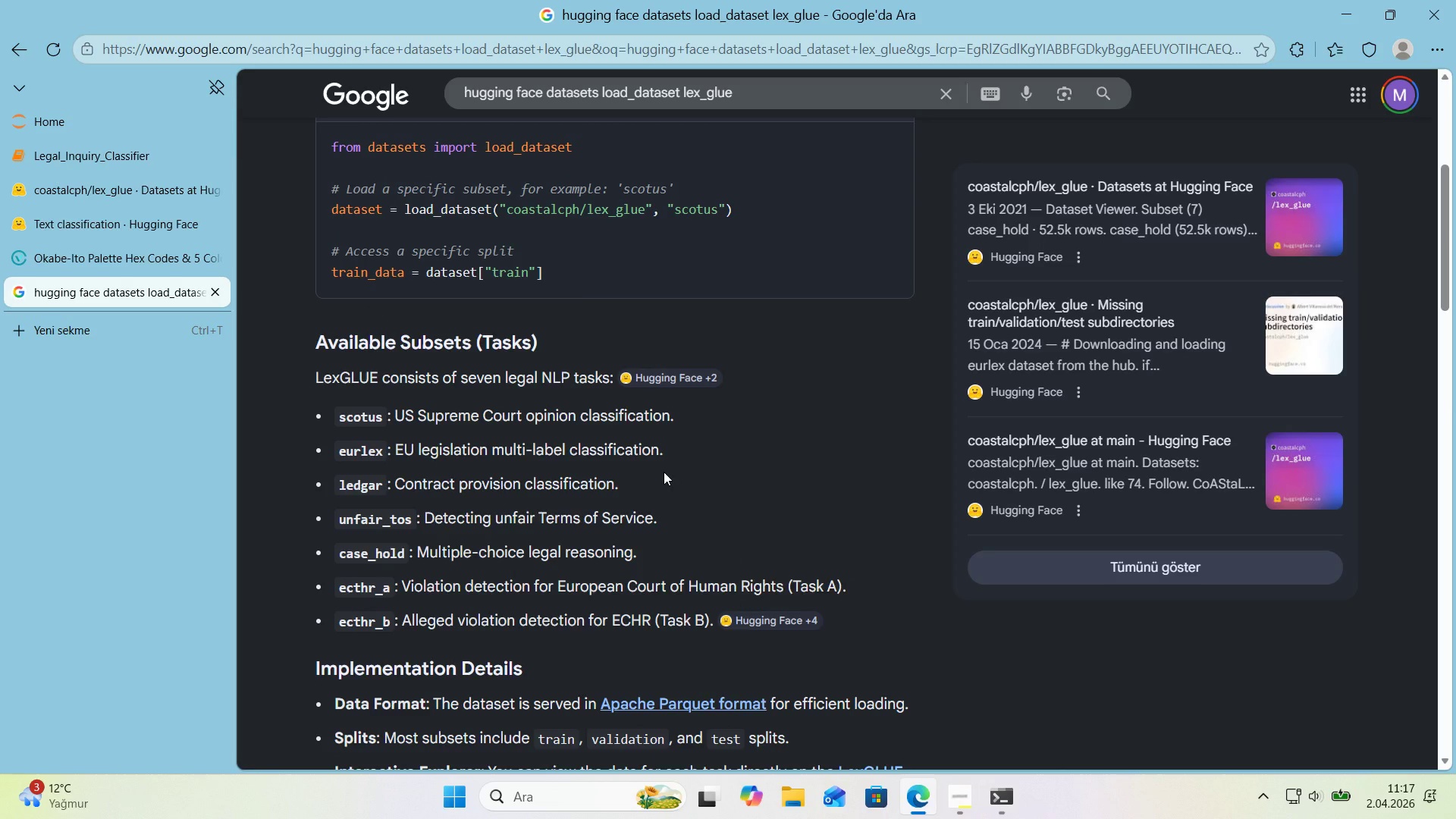 
scroll: coordinate [664, 472], scroll_direction: up, amount: 1.0
 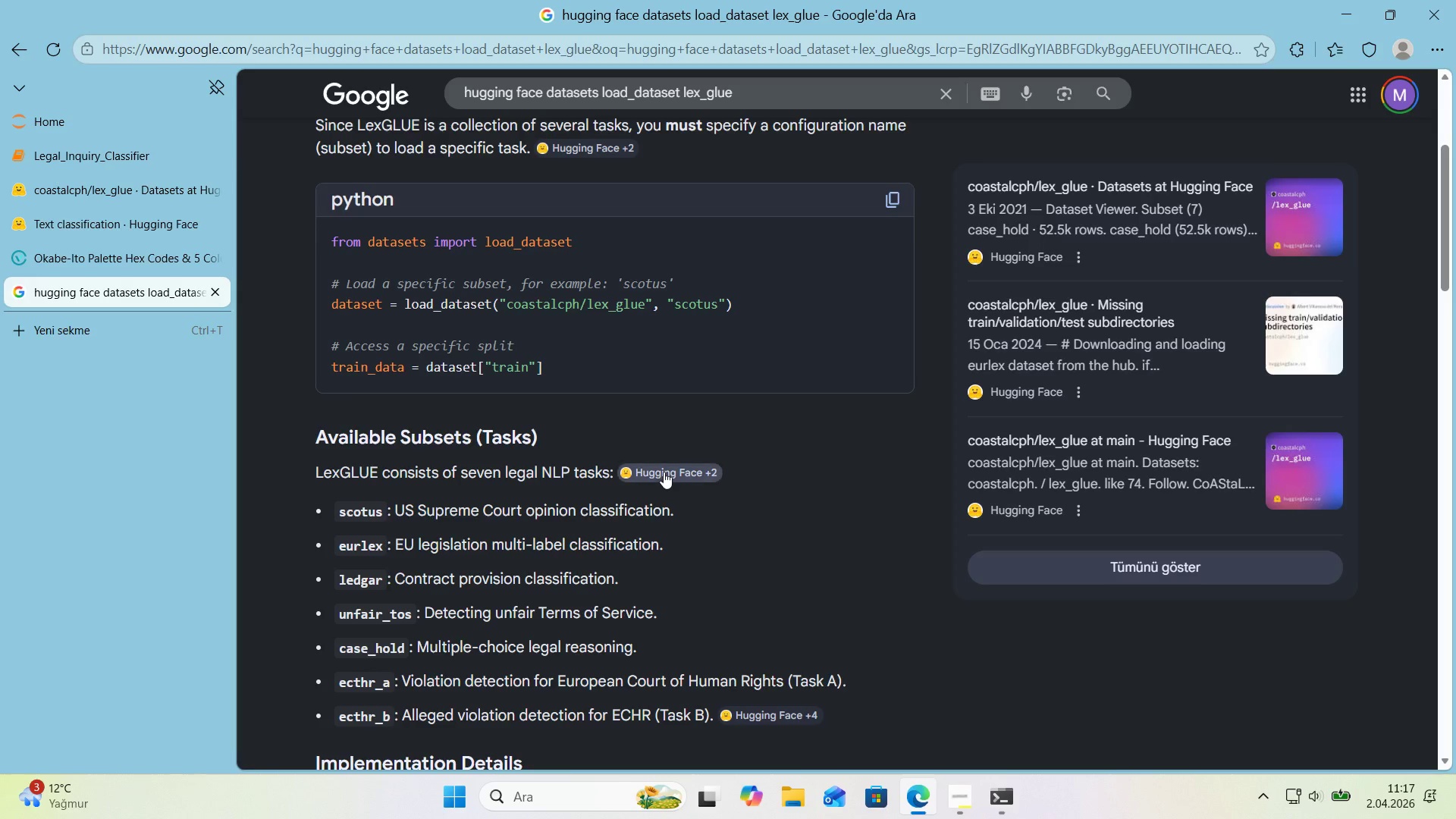 
scroll: coordinate [664, 472], scroll_direction: down, amount: 1.0
 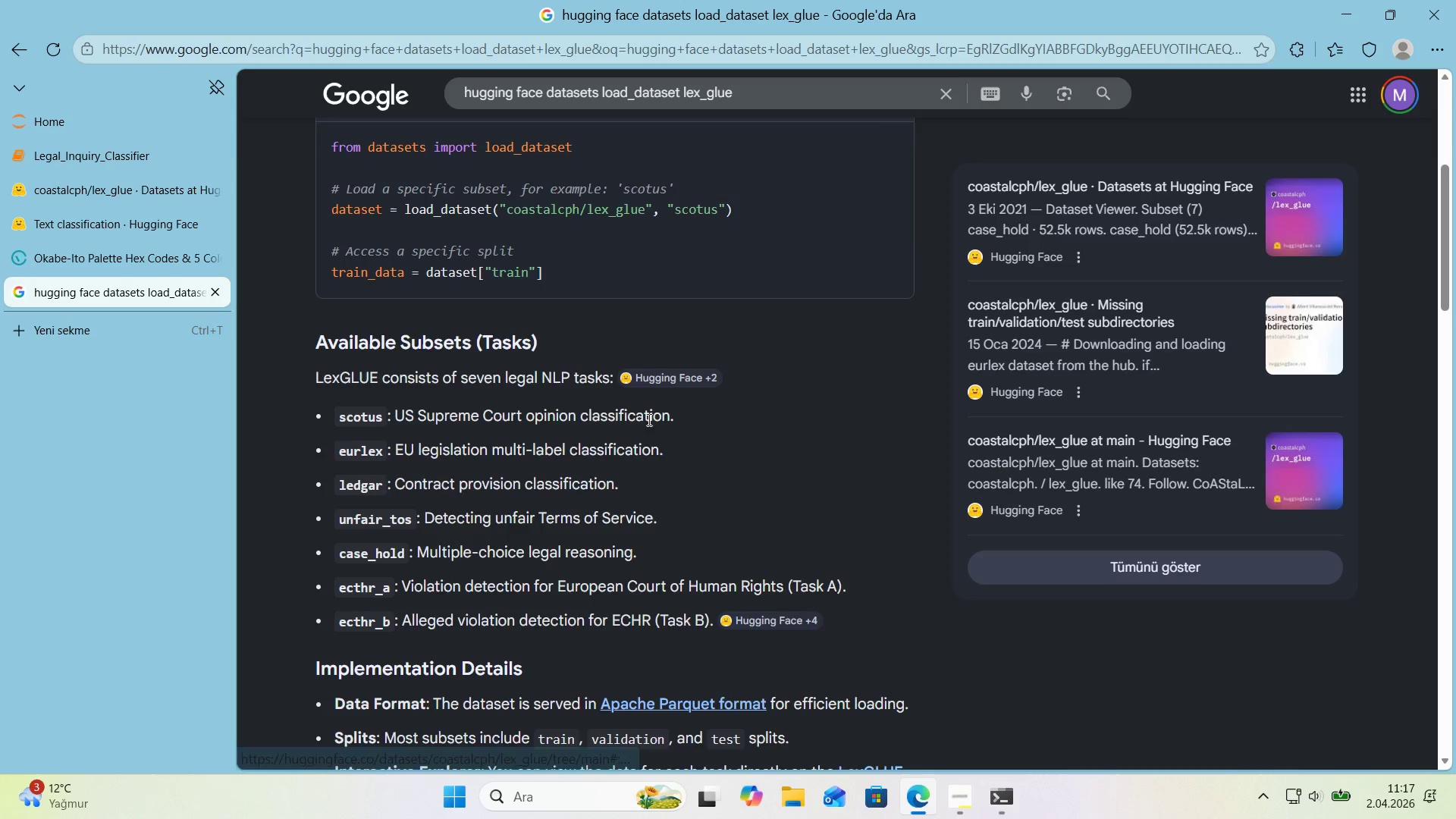 
scroll: coordinate [829, 443], scroll_direction: none, amount: 0.0
 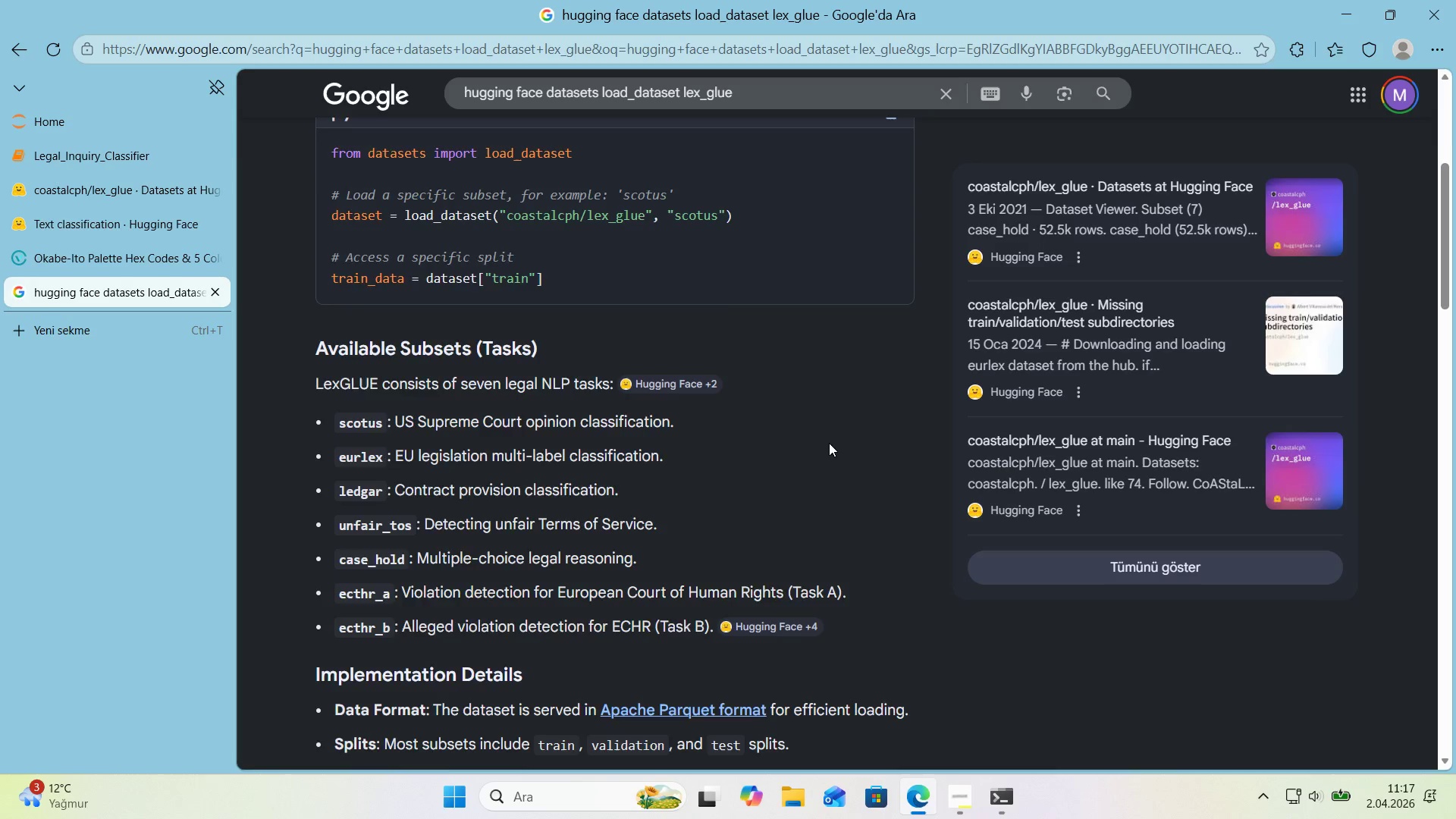 
scroll: coordinate [829, 443], scroll_direction: up, amount: 1.0
 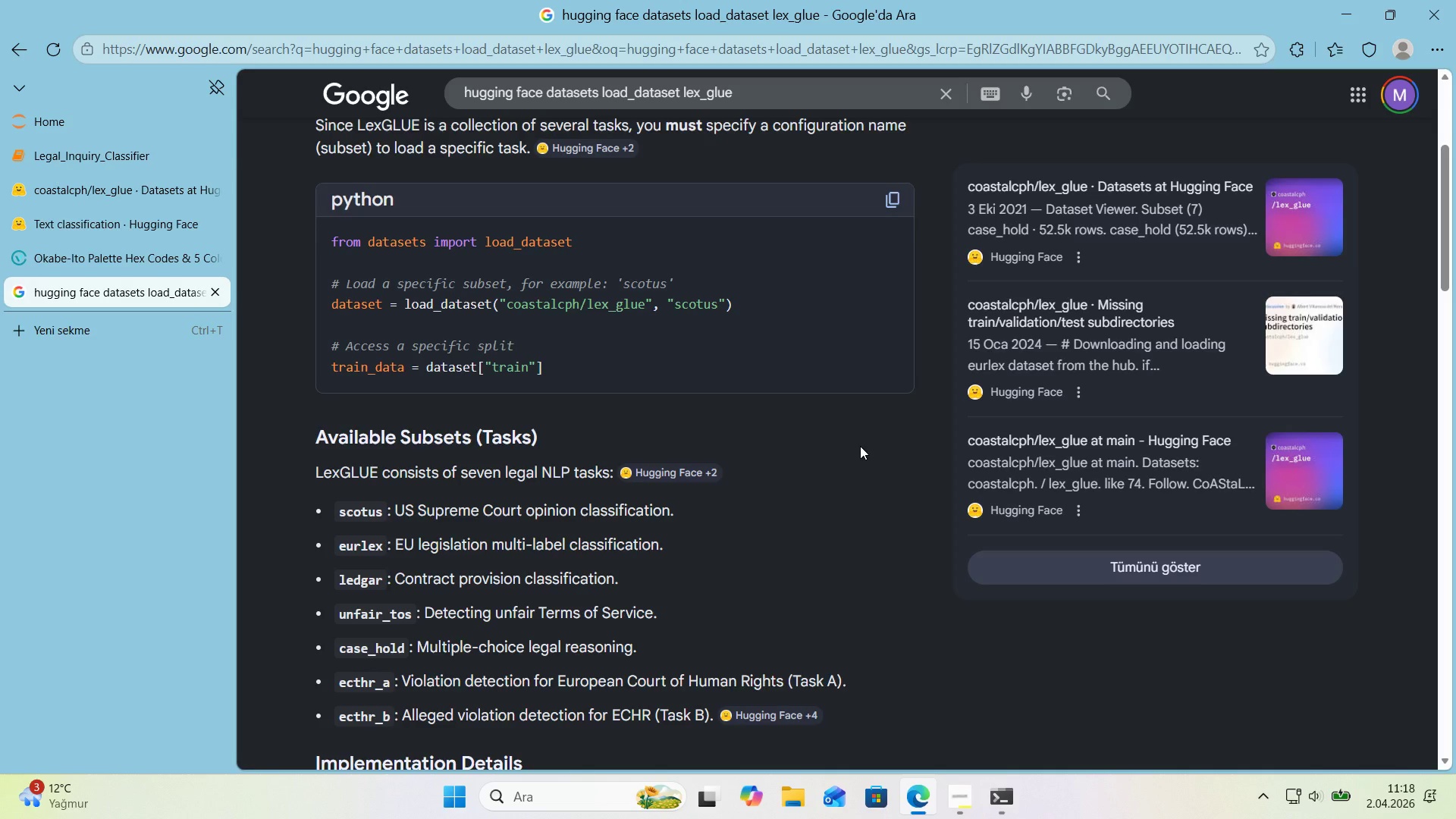 
wait(36.01)
 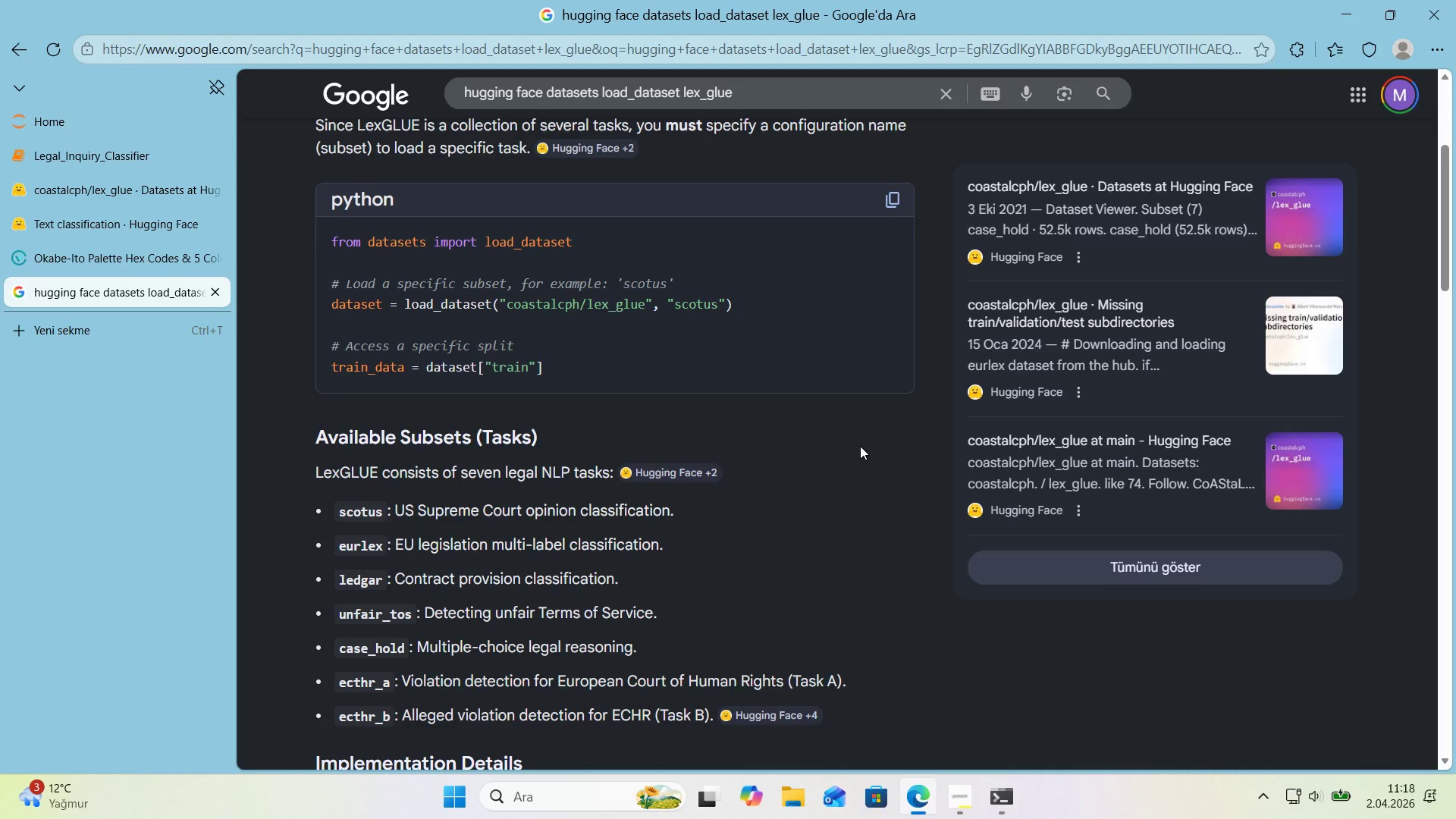 
scroll: coordinate [690, 442], scroll_direction: down, amount: 1.0
 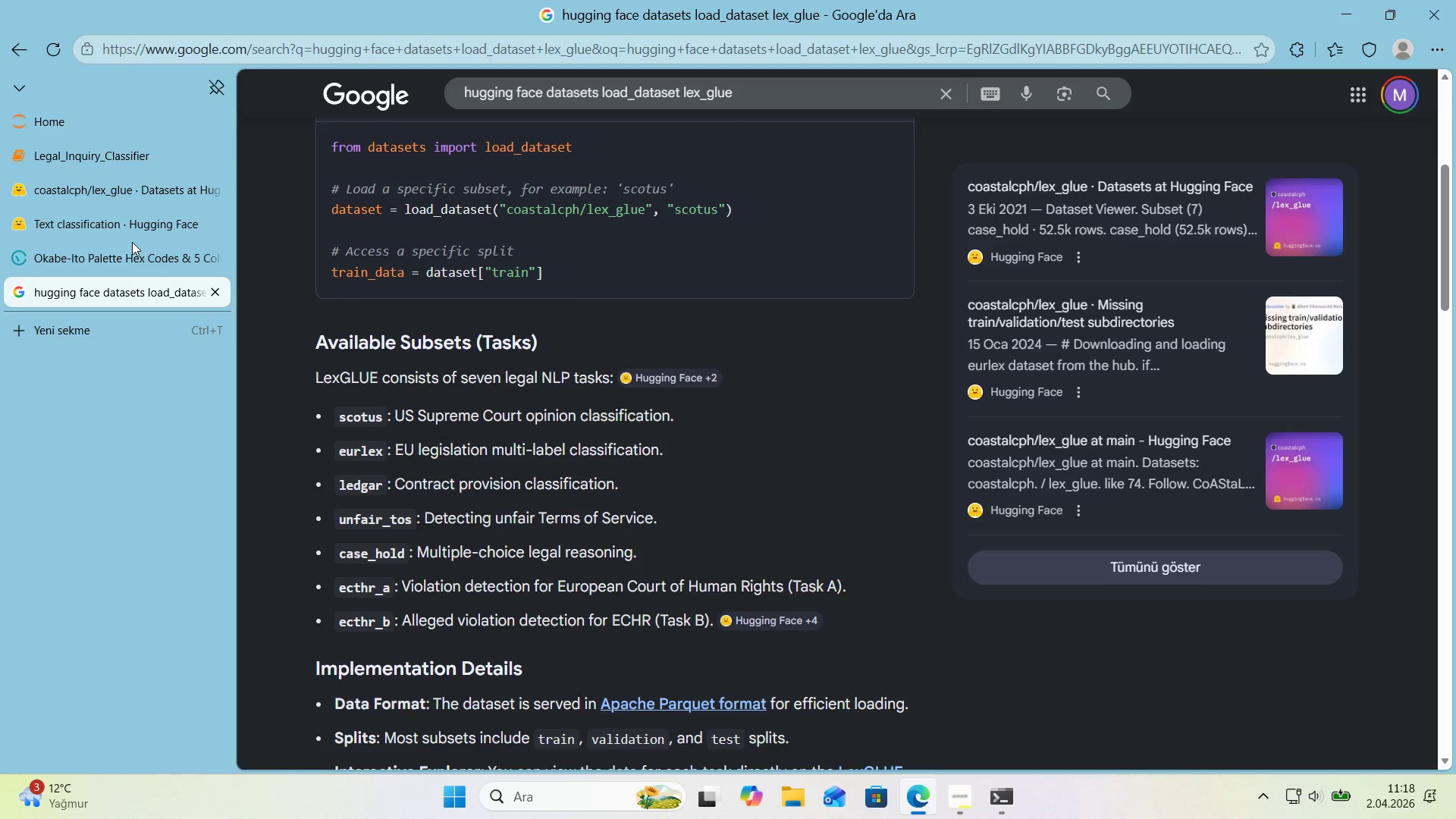 
left_click([106, 155])
 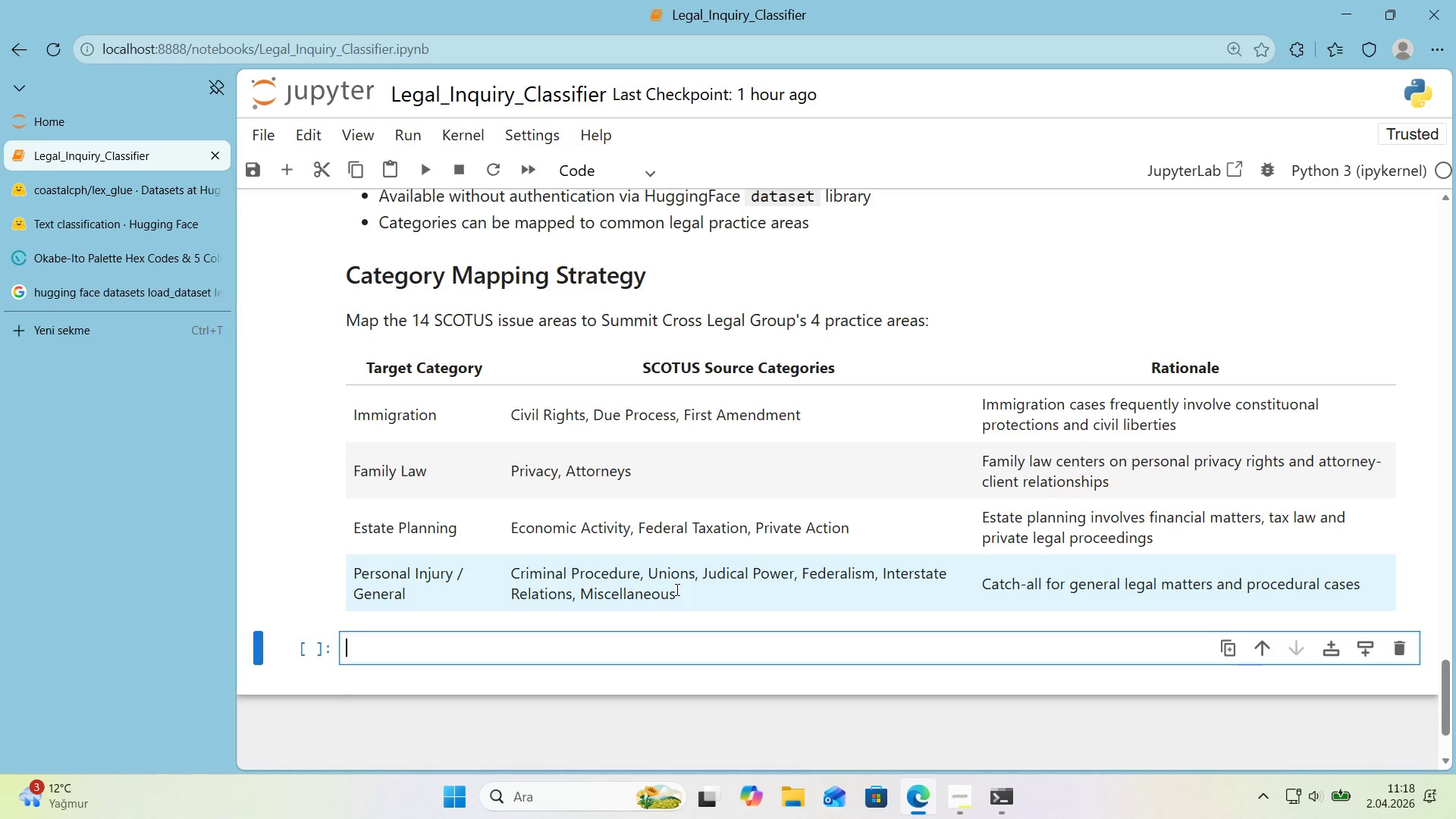 
scroll: coordinate [676, 589], scroll_direction: down, amount: 1.0
 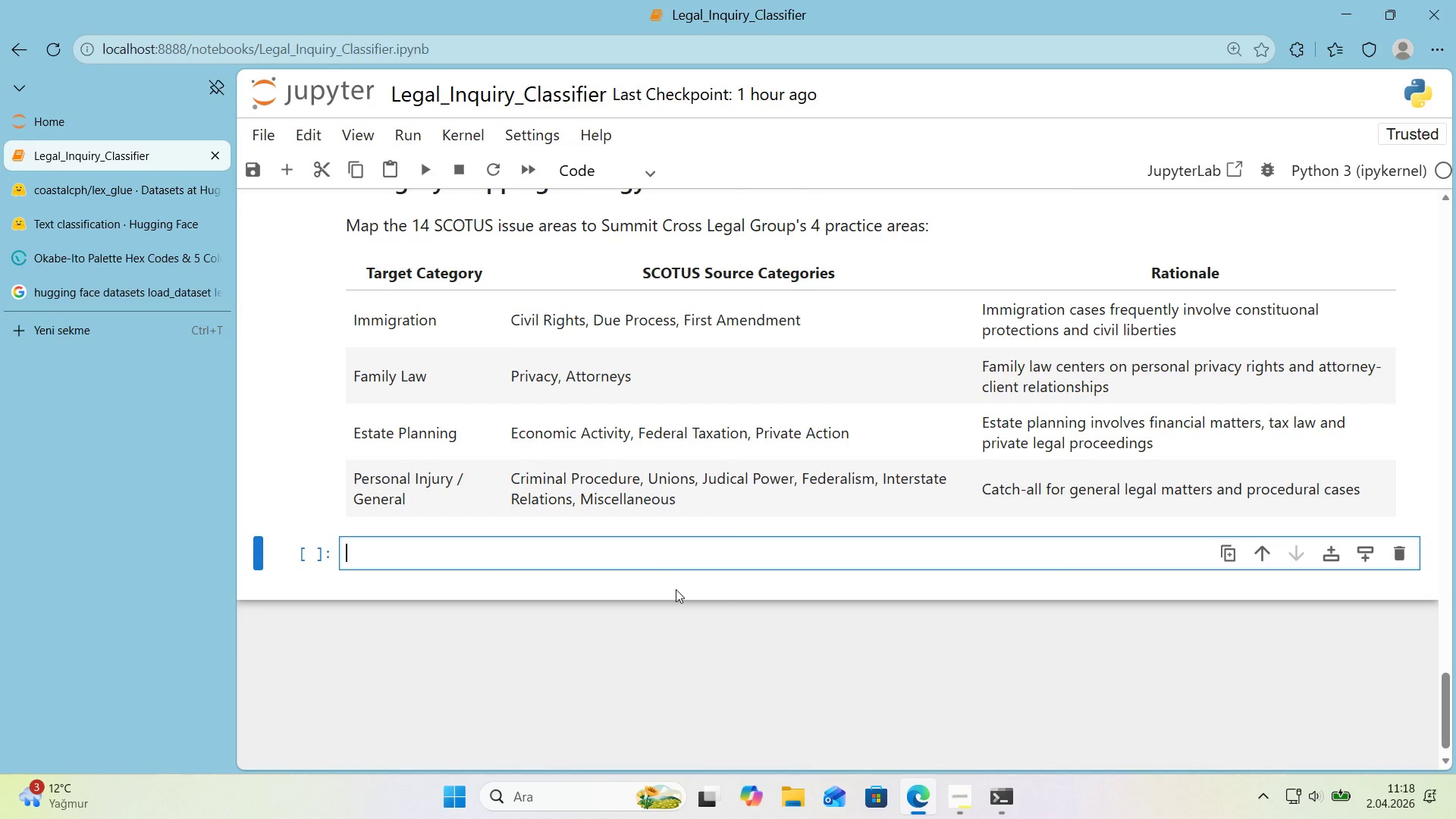 
wait(13.21)
 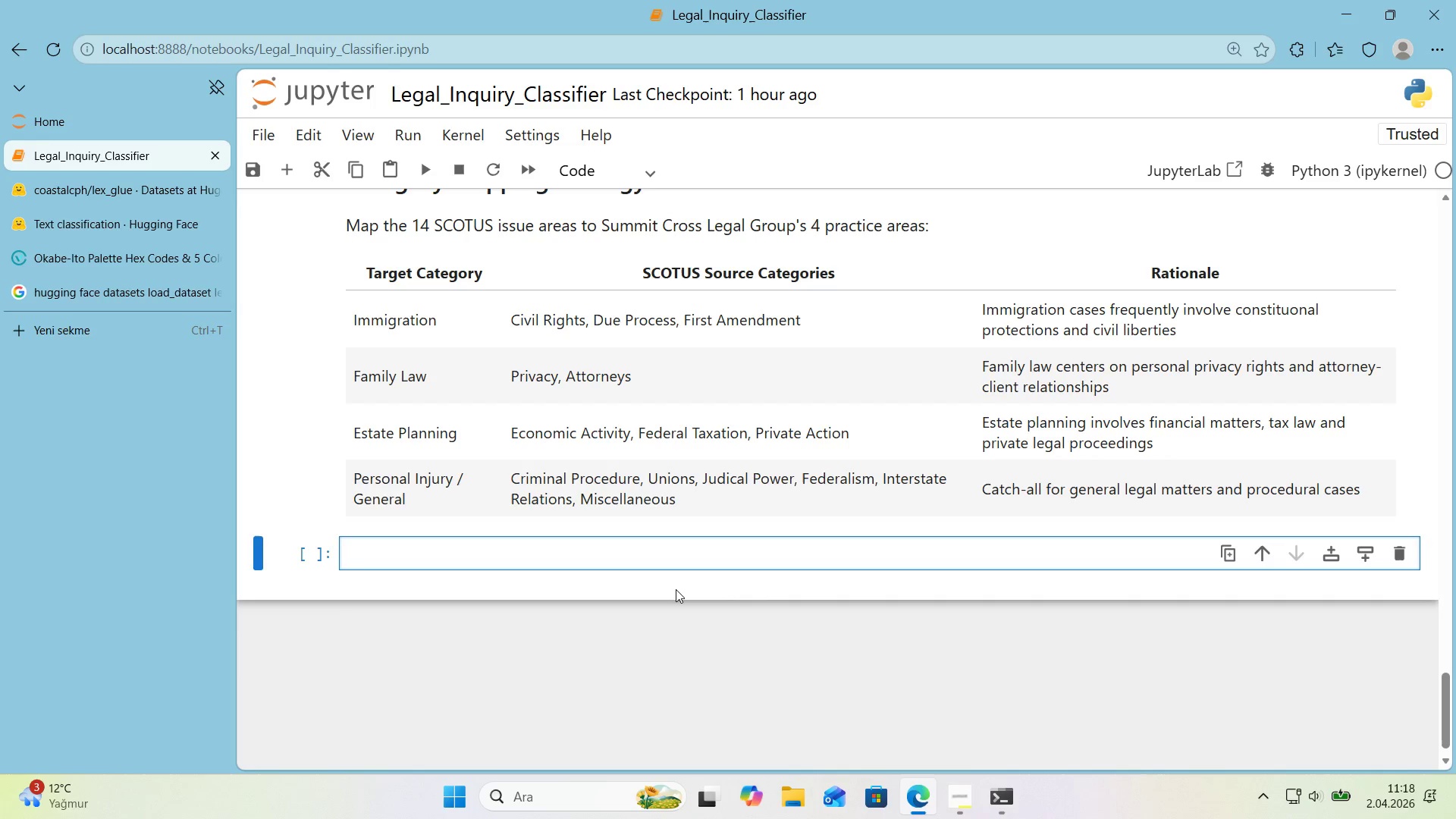 
key(Alt+Control+3)
 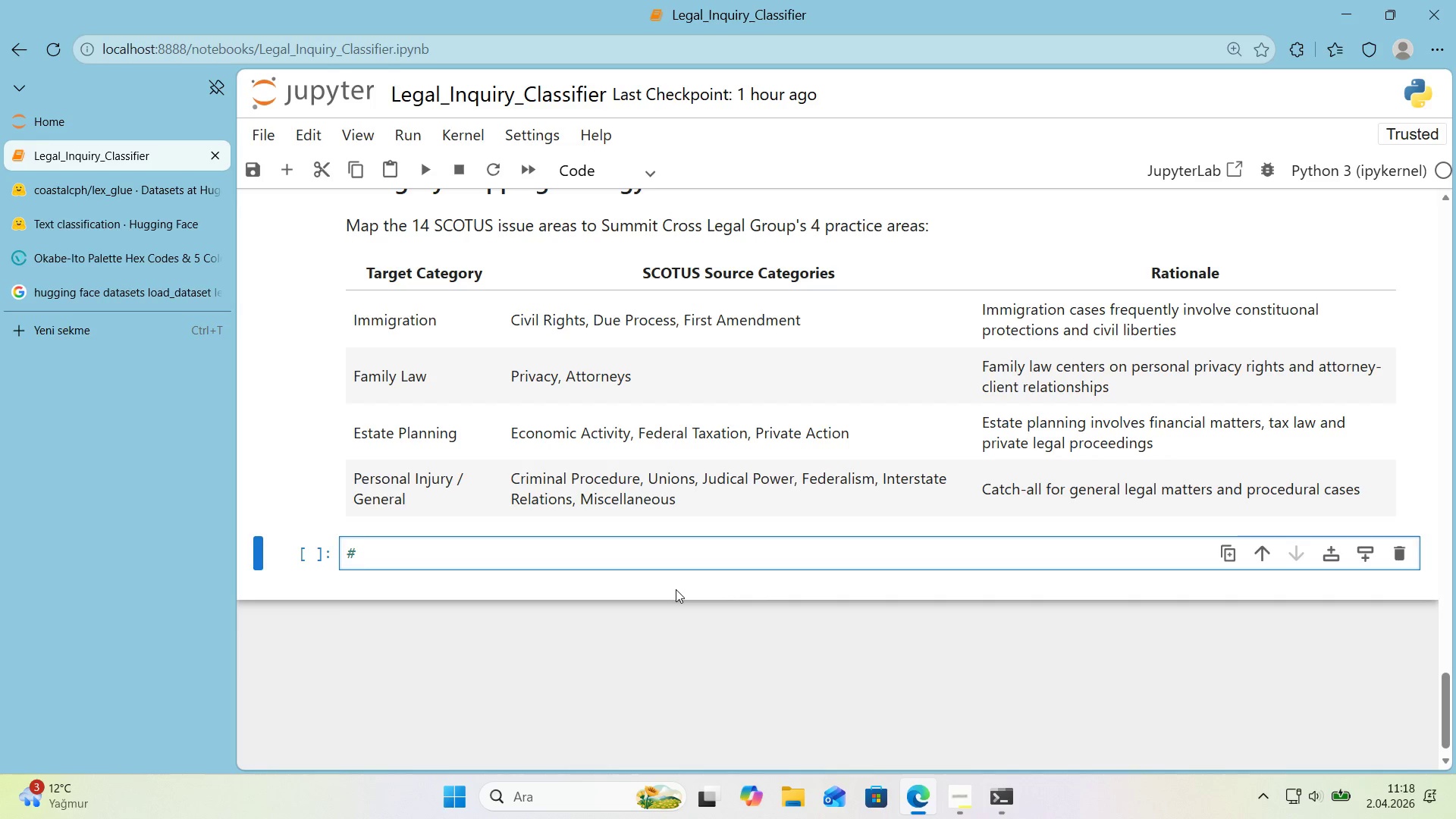 
key(Space)
 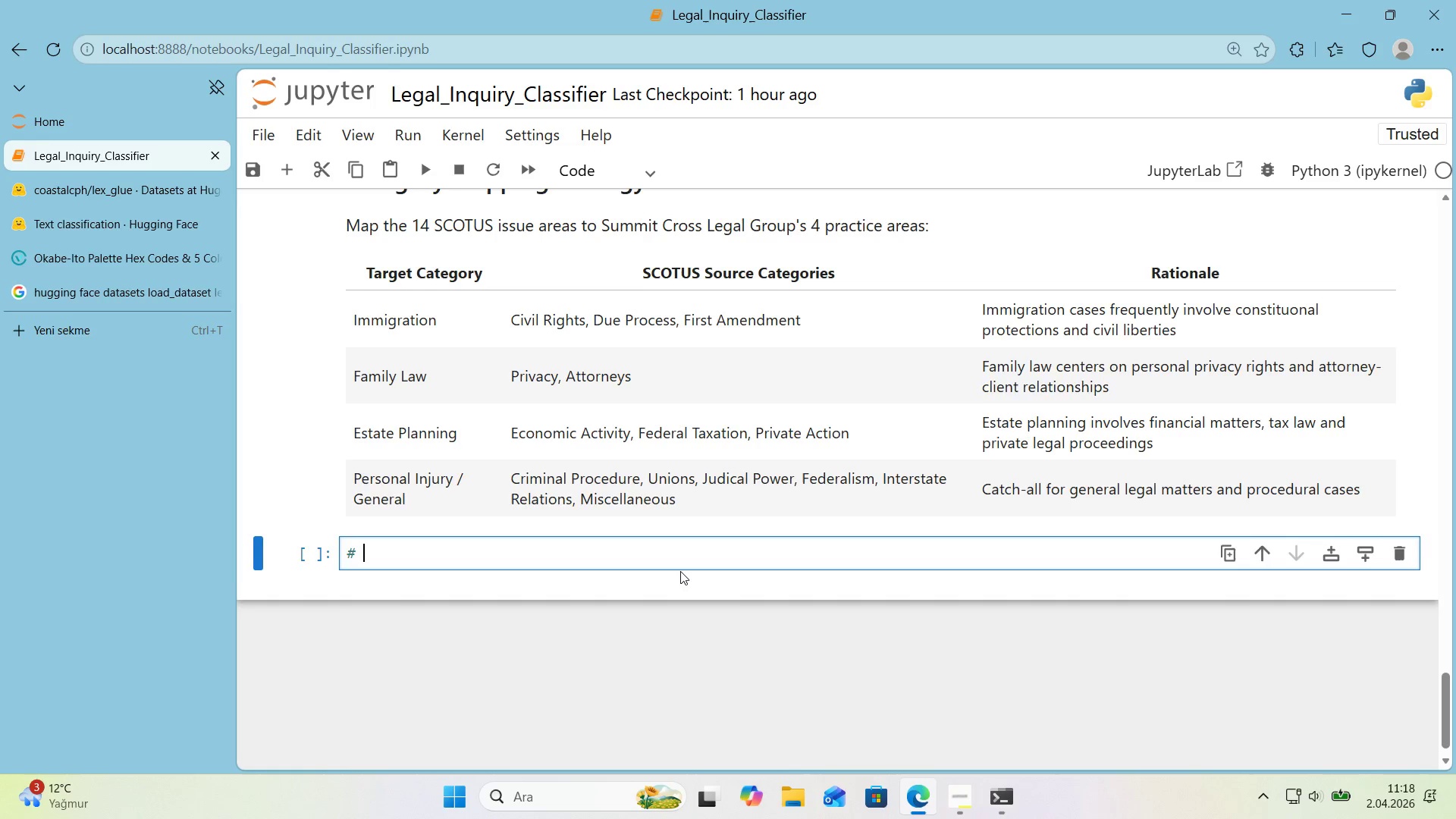 
scroll: coordinate [704, 571], scroll_direction: up, amount: 21.0
 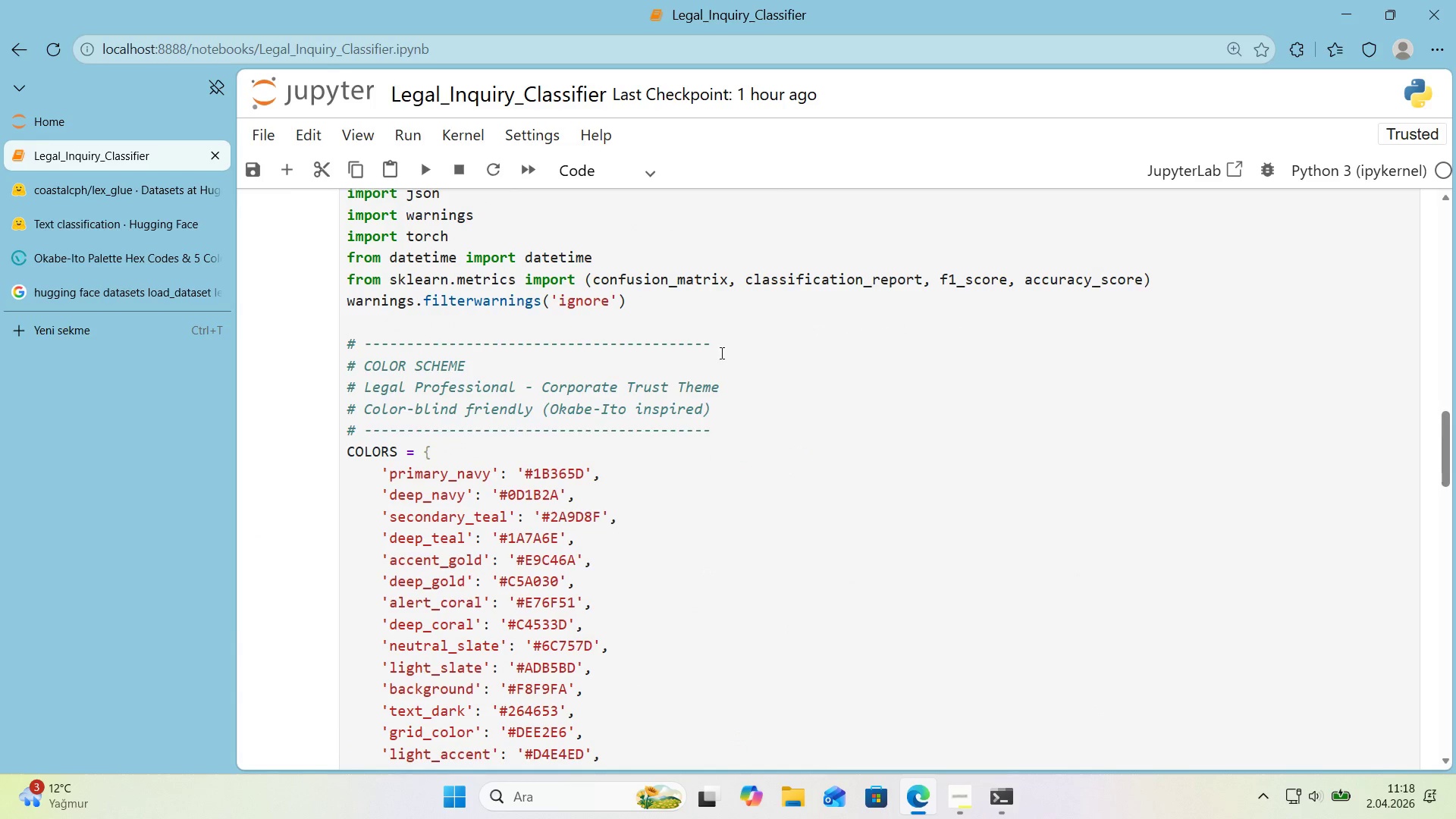 
left_click_drag(start_coordinate=[723, 343], to_coordinate=[330, 340])
 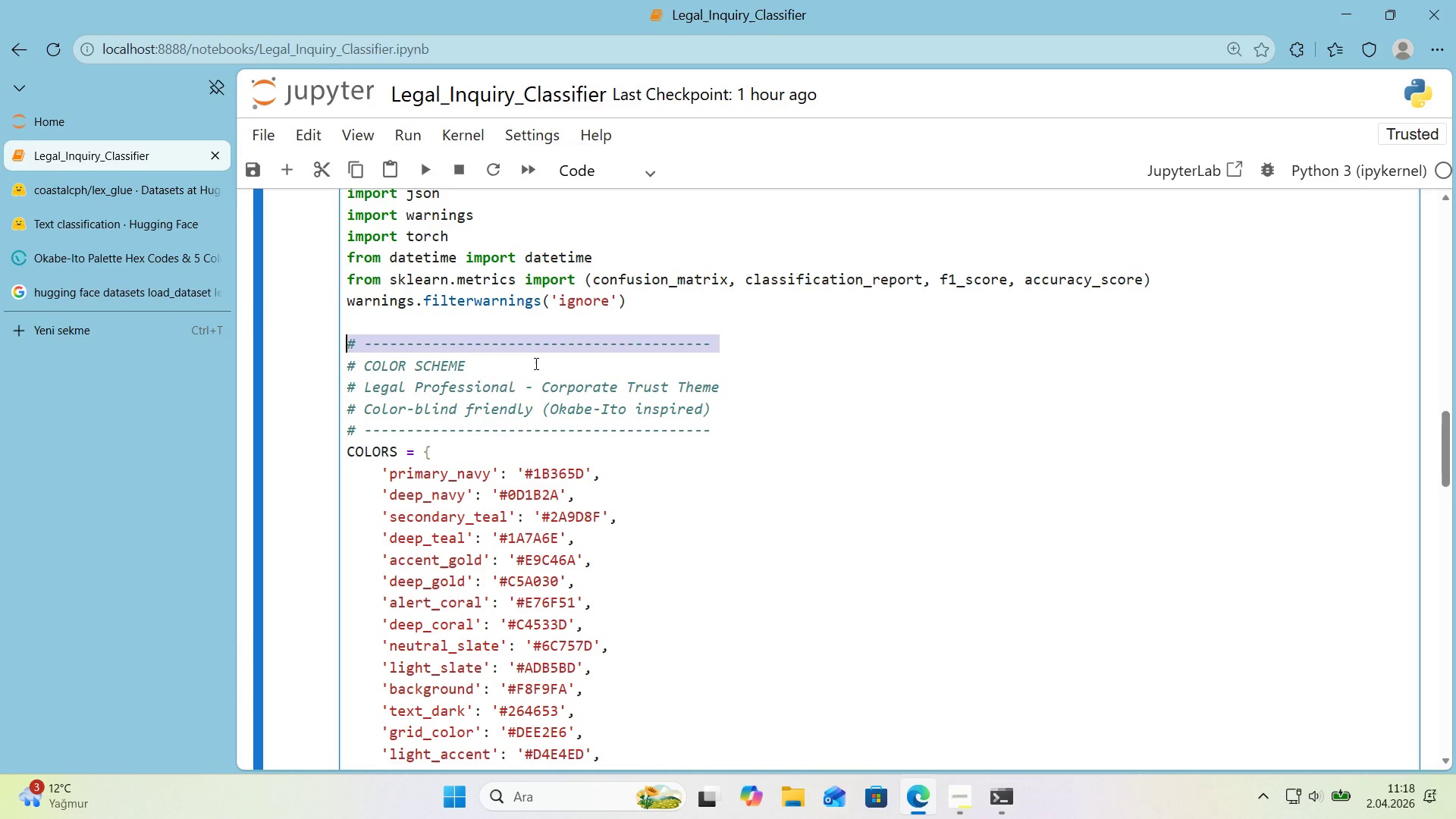 
key(Control+ControlLeft)
 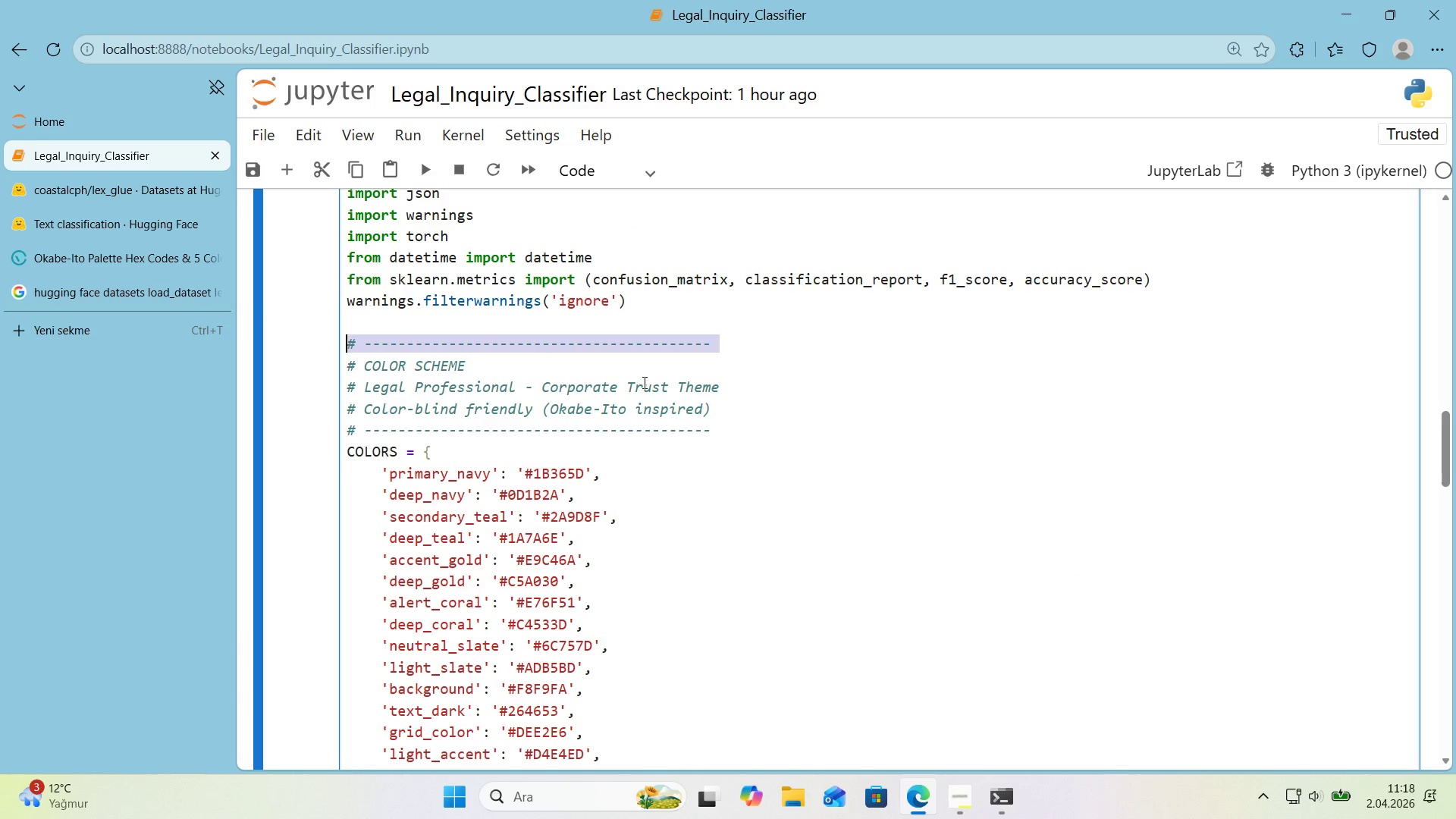 
key(Control+C)
 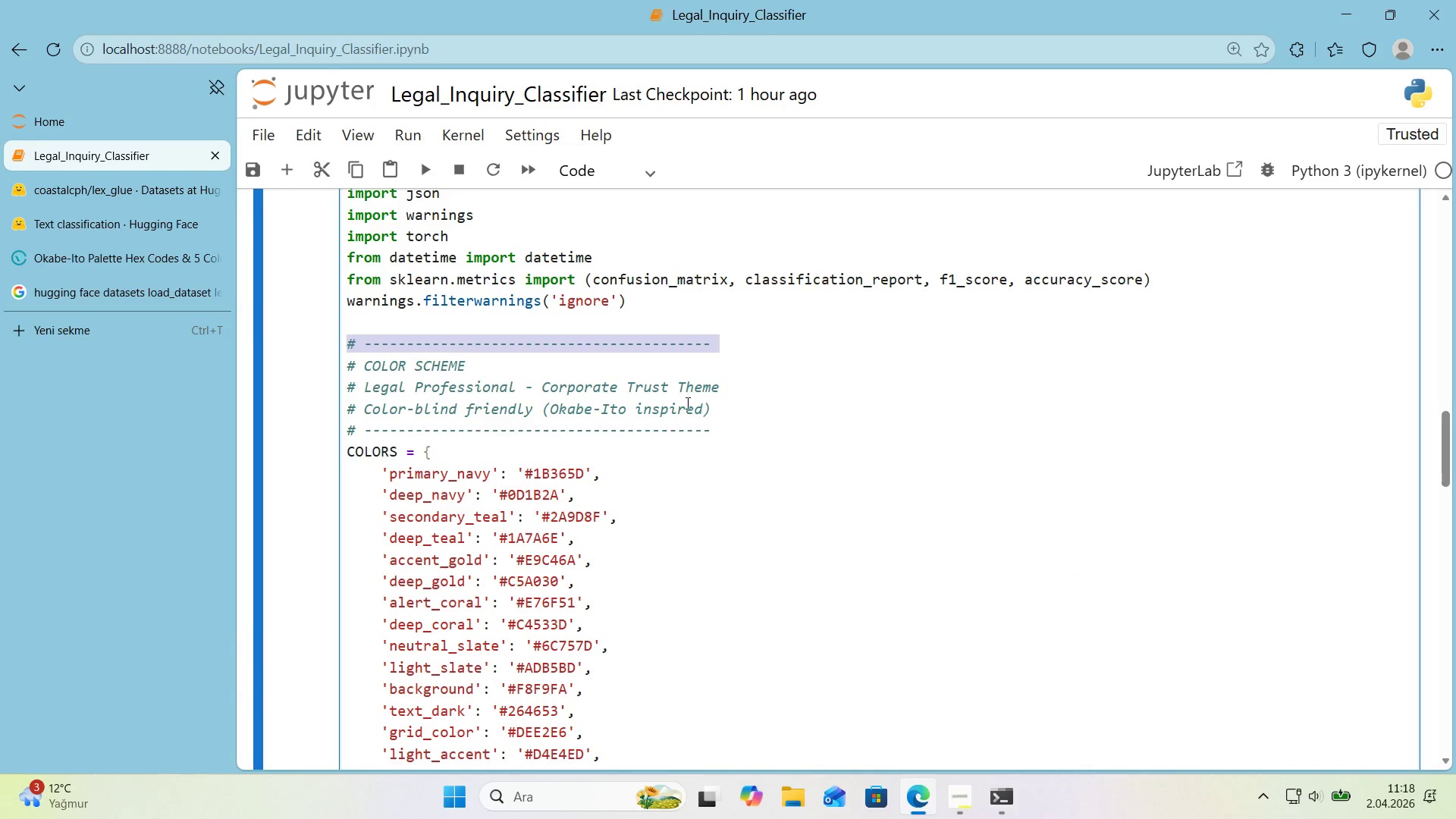 
scroll: coordinate [677, 425], scroll_direction: down, amount: 24.0
 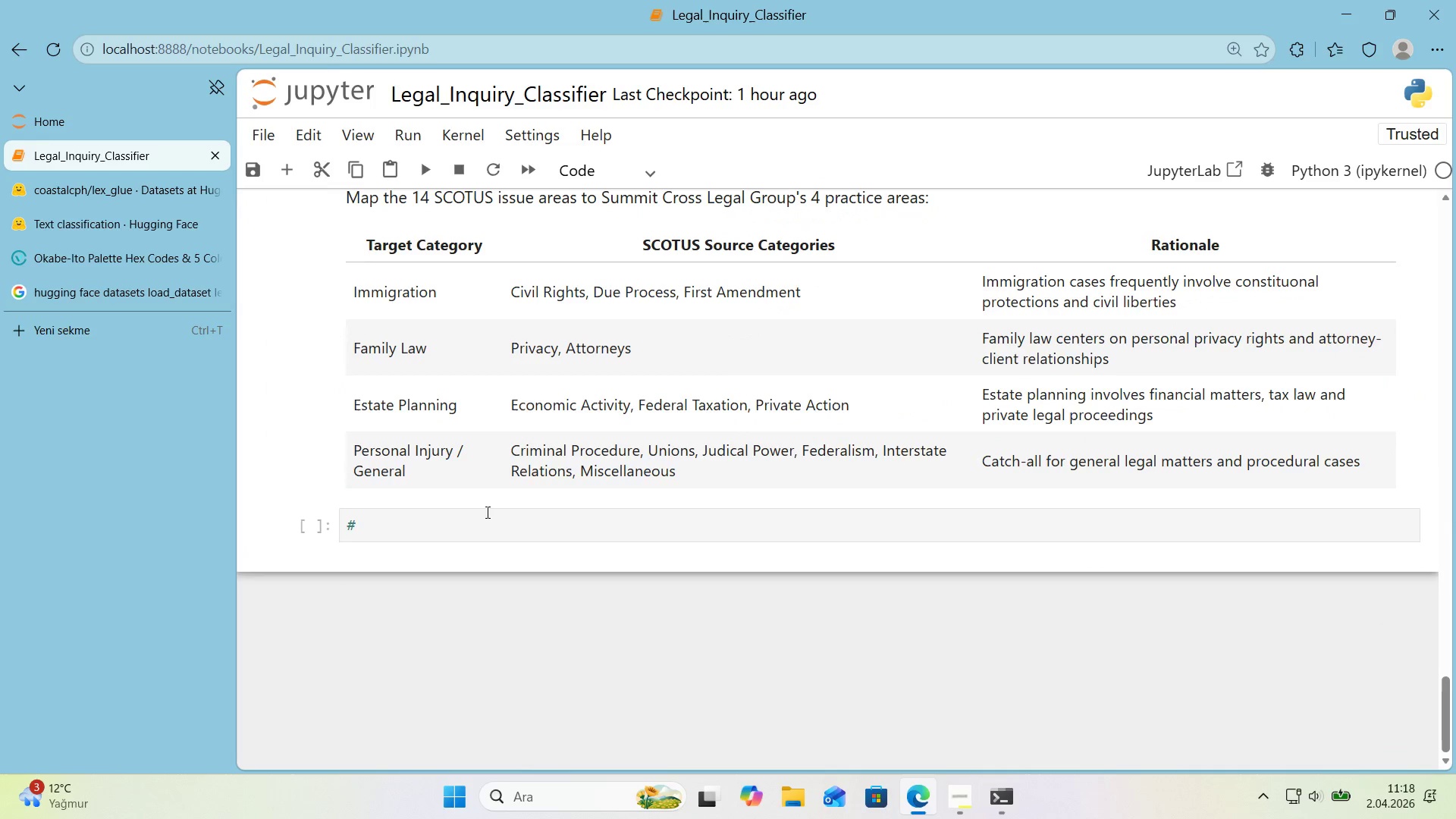 
left_click([474, 523])
 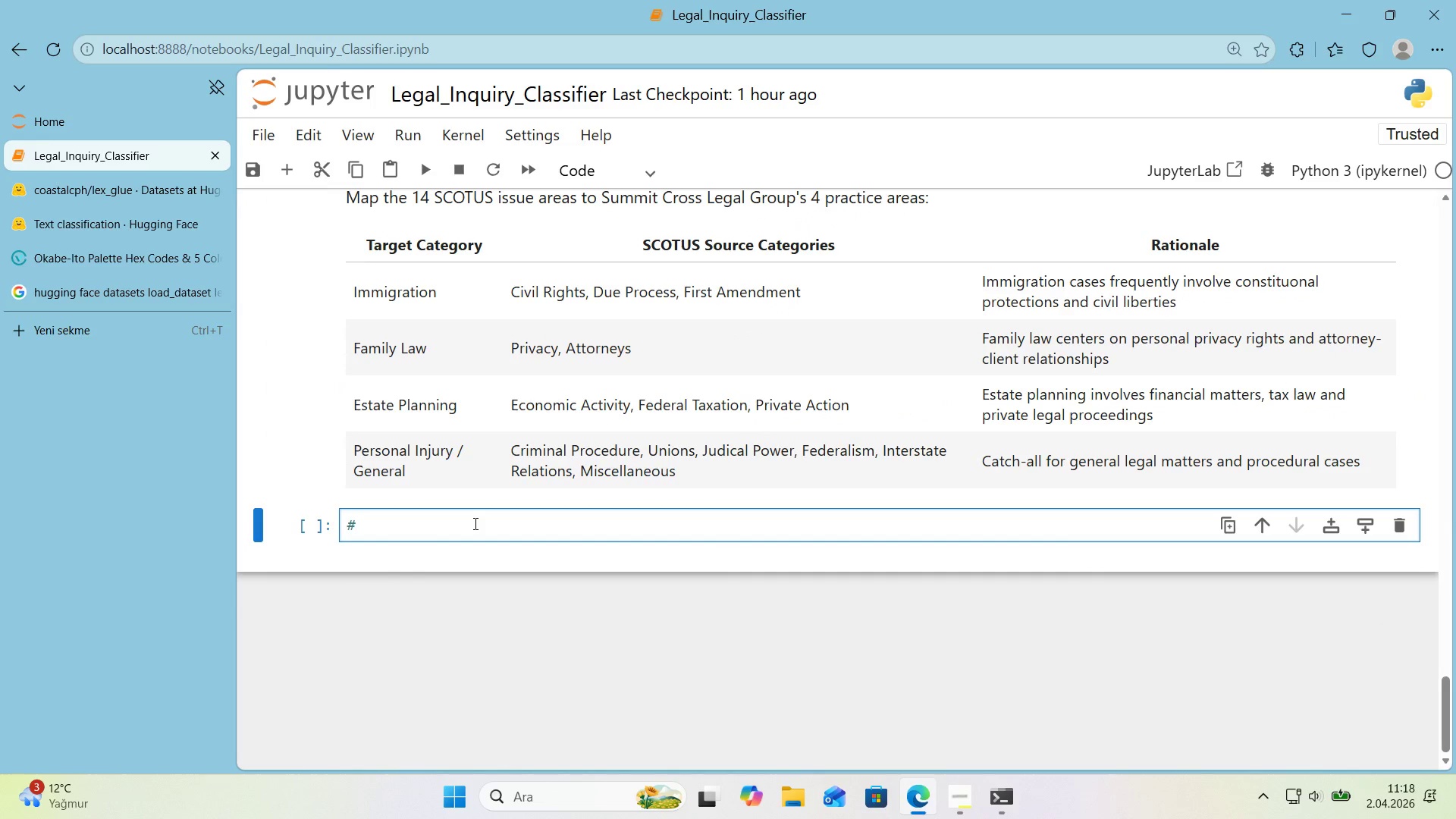 
key(Backspace)
 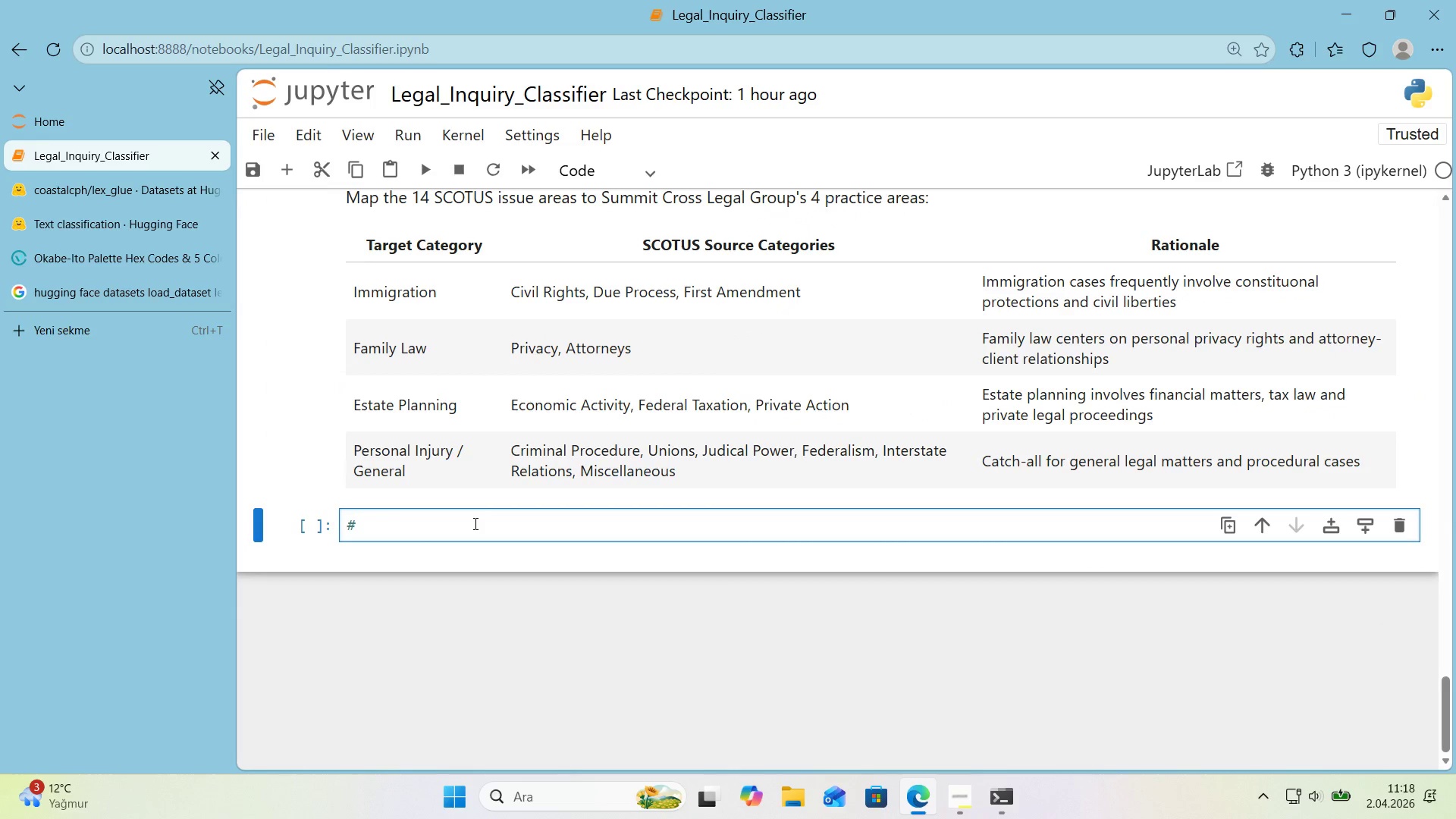 
key(Backspace)
 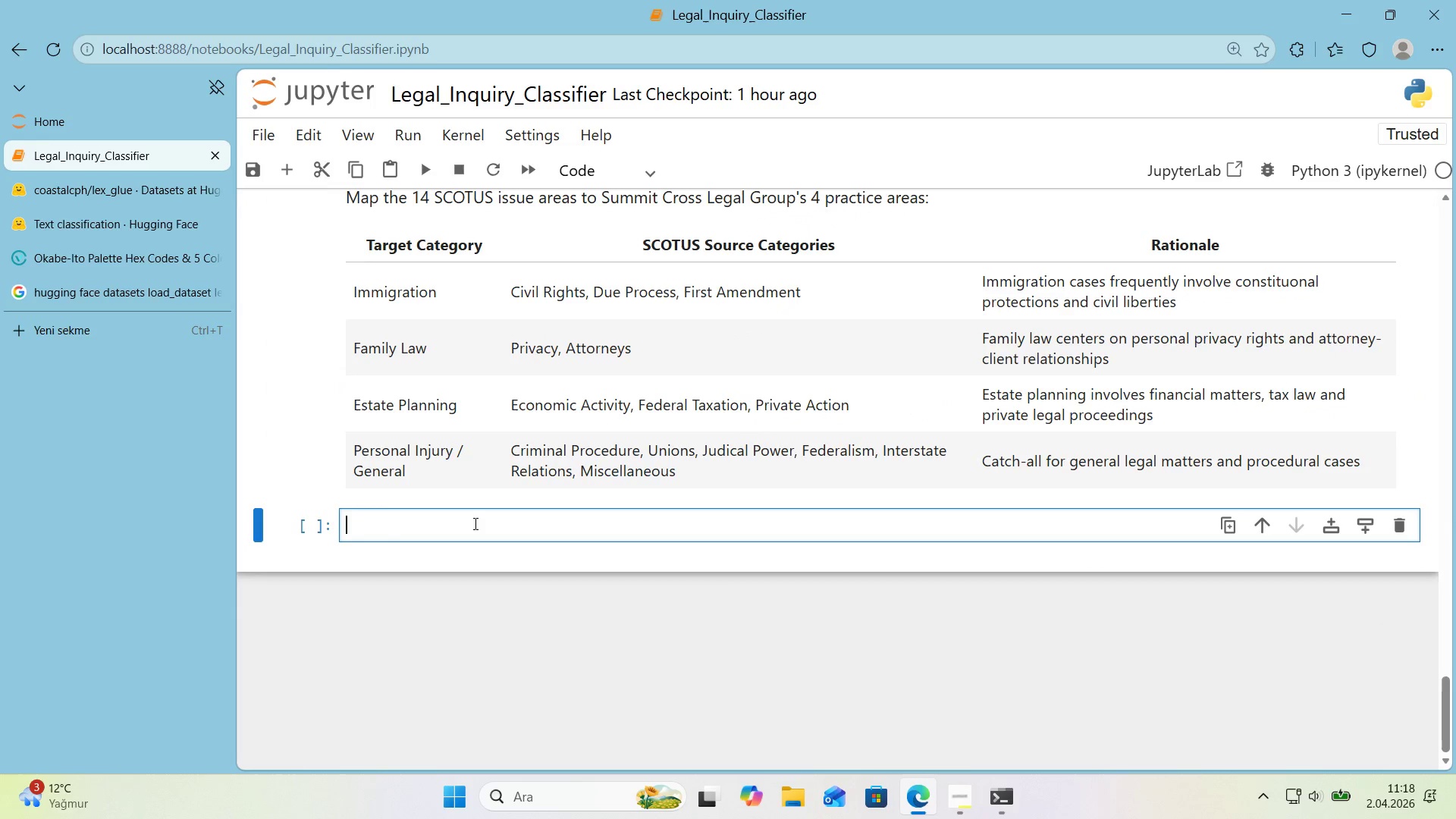 
key(Control+ControlLeft)
 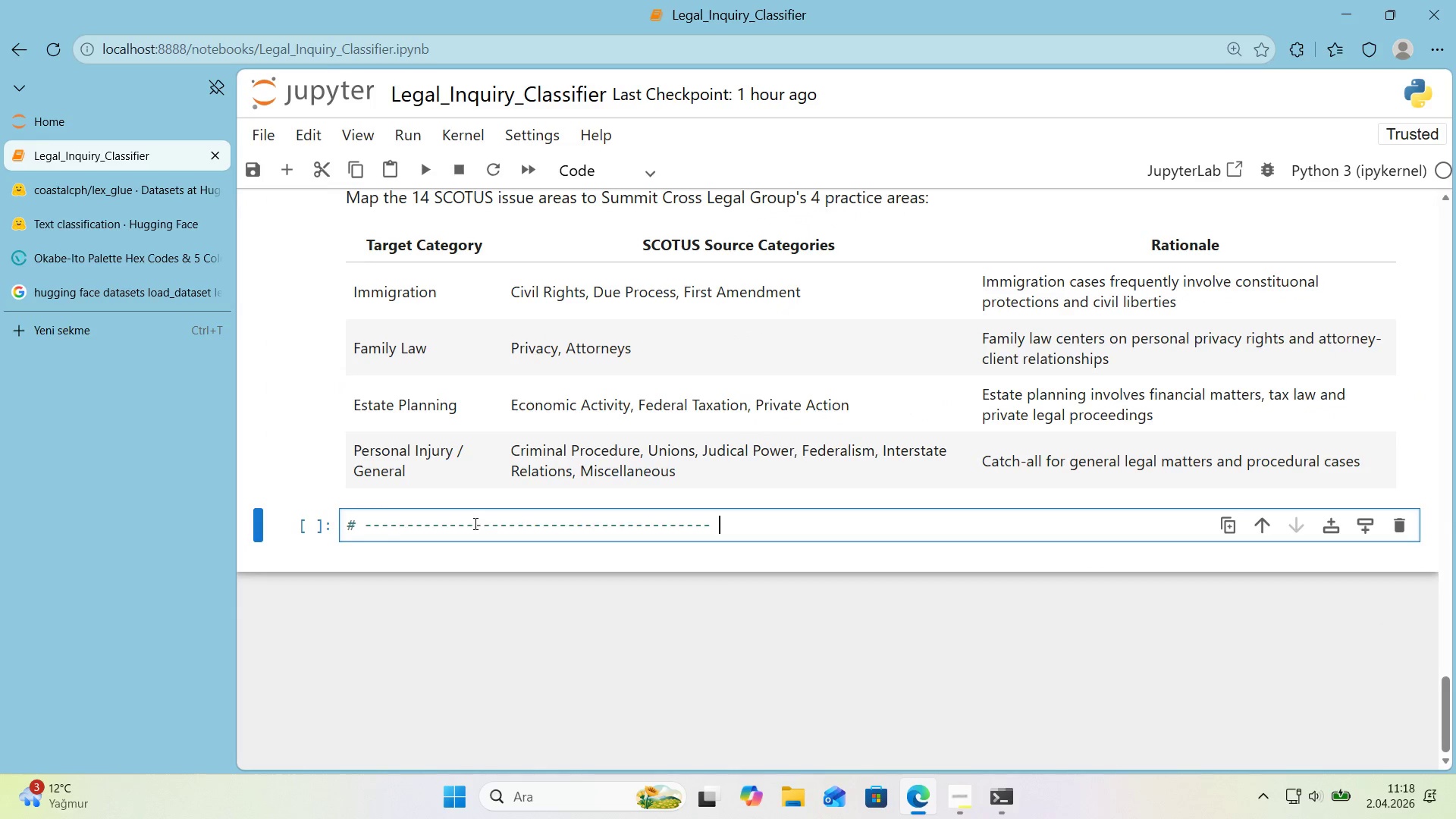 
key(Control+V)
 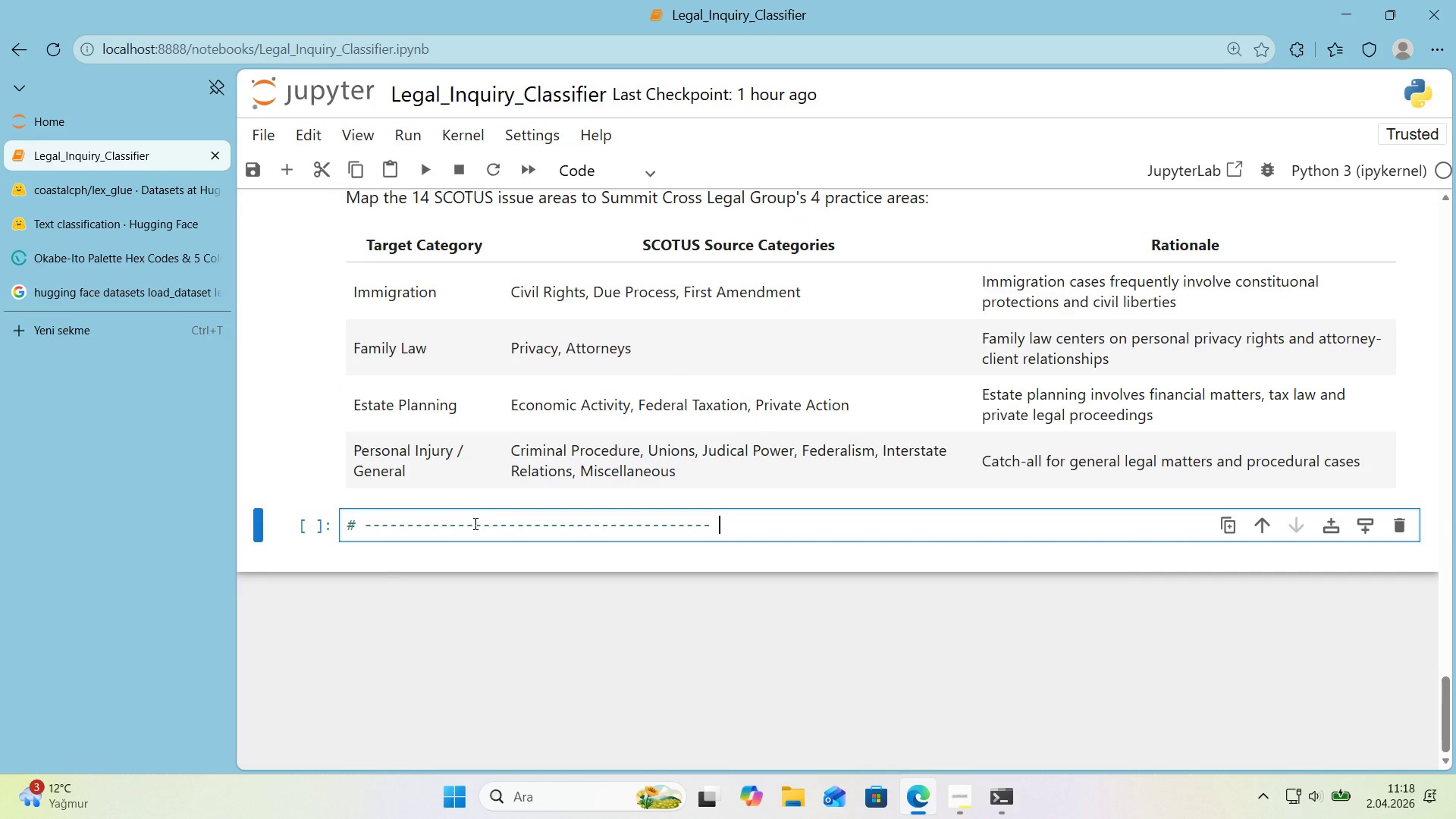 
key(Enter)
 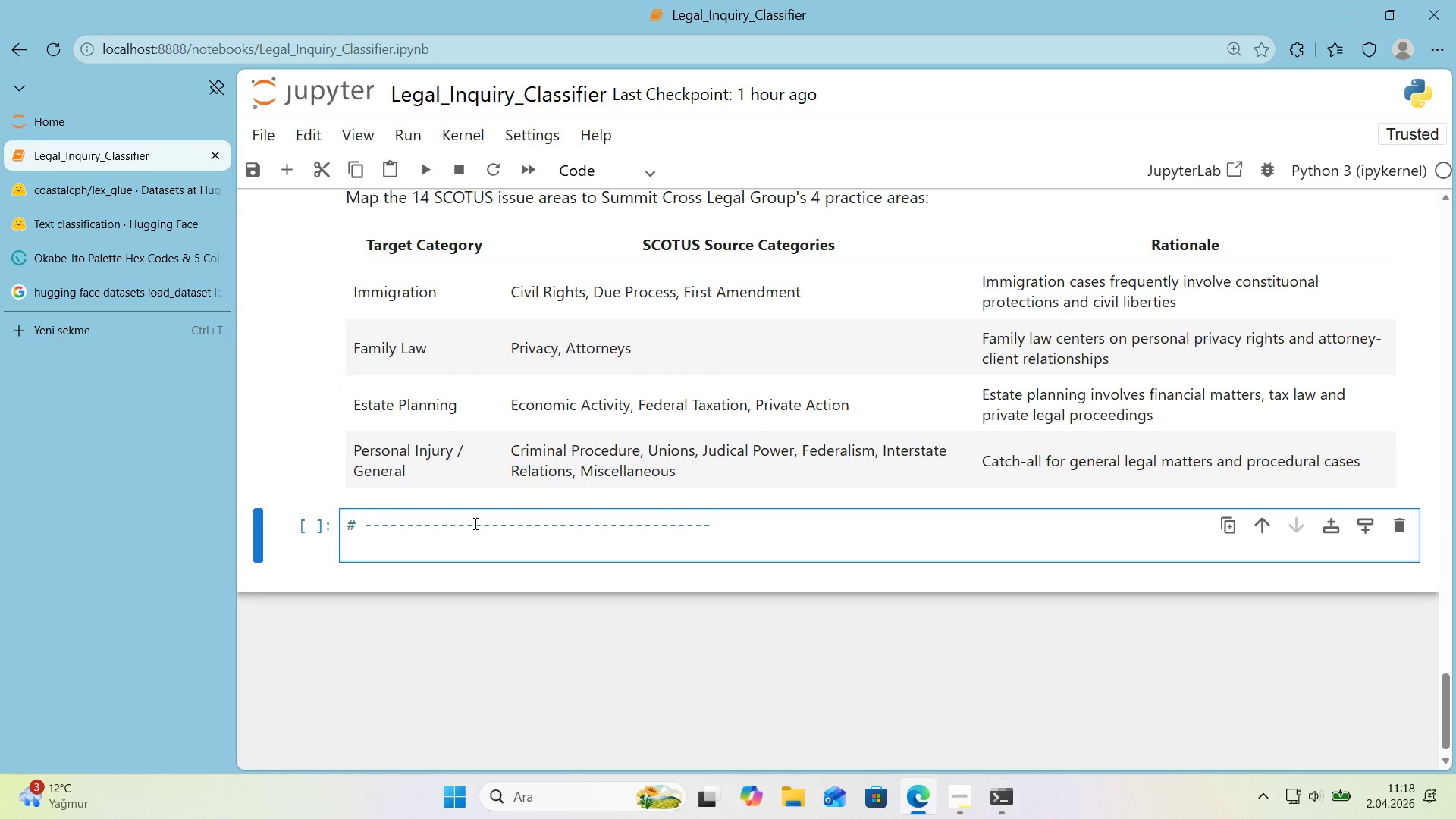 
key(Control+ControlLeft)
 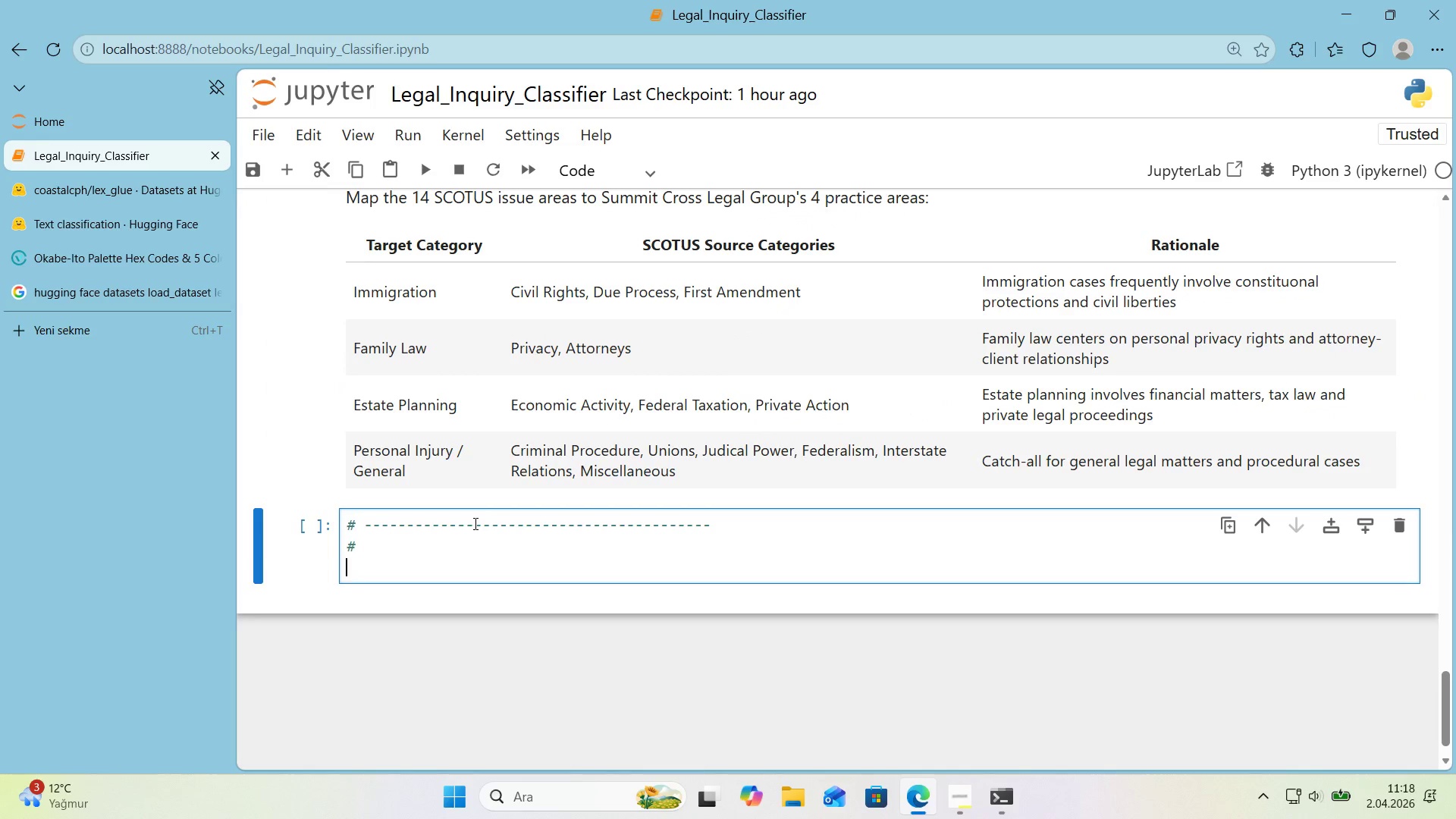 
key(Alt+Control+AltRight)
 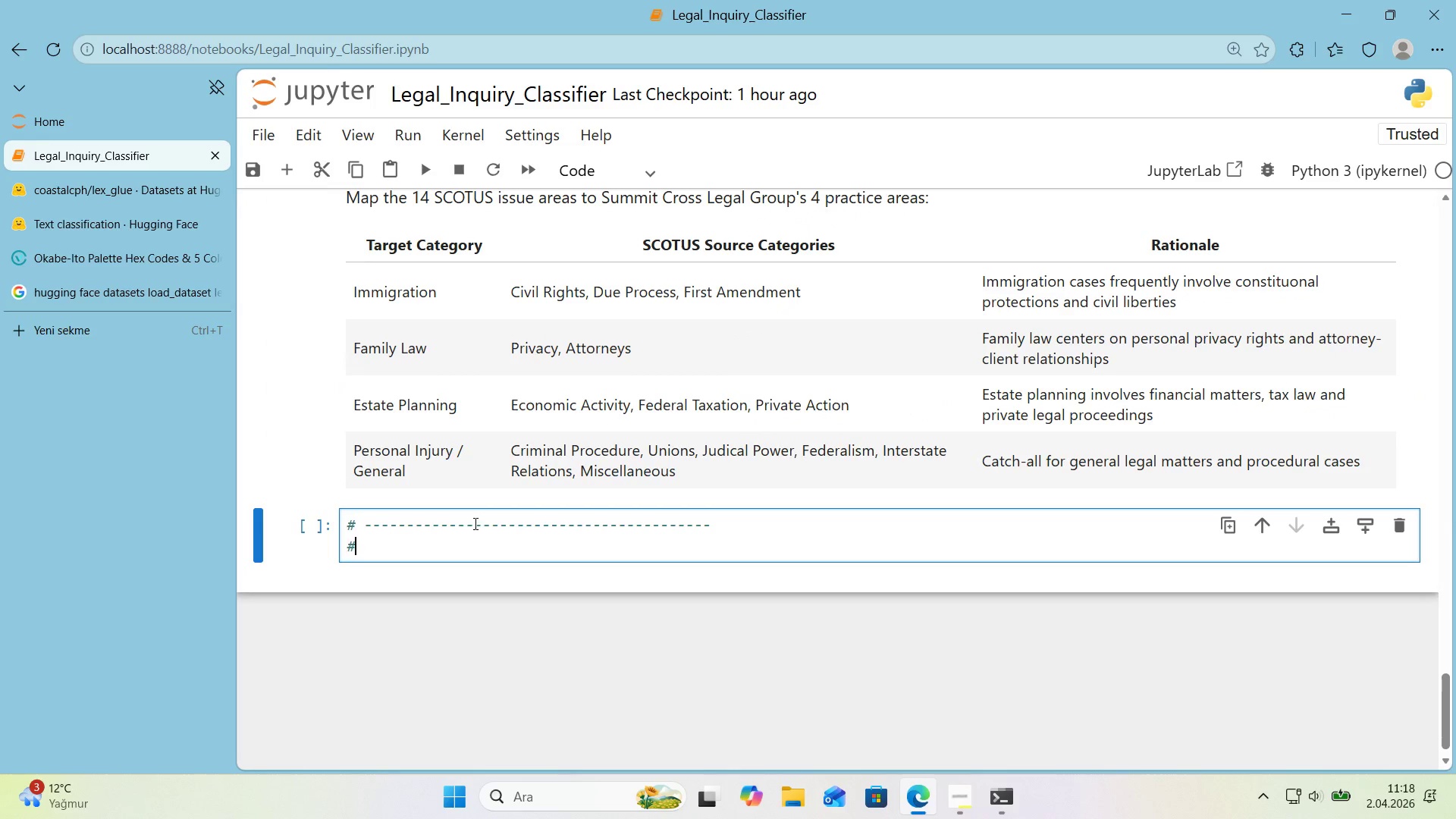 
key(Alt+Control+3)
 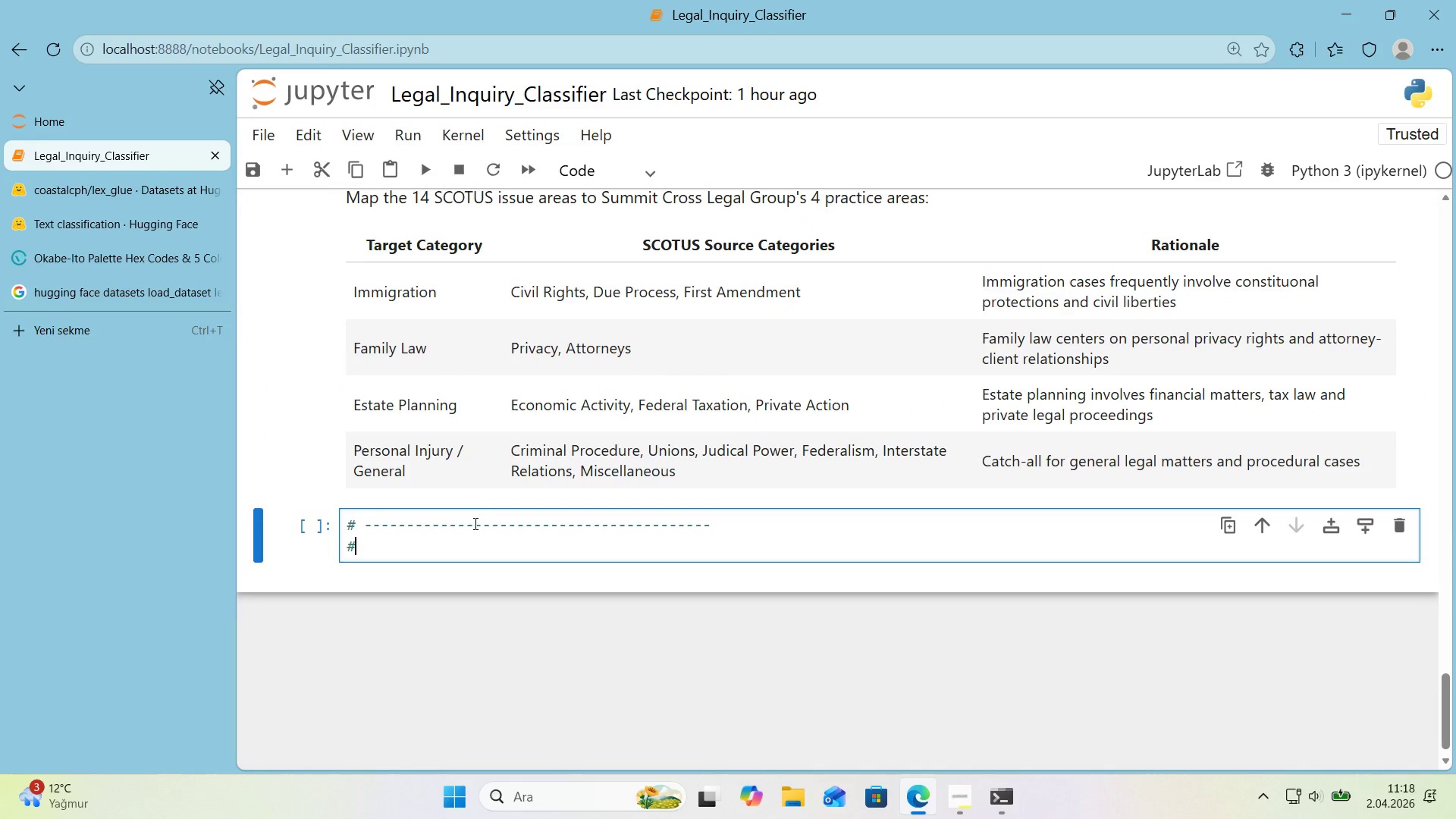 
key(Enter)
 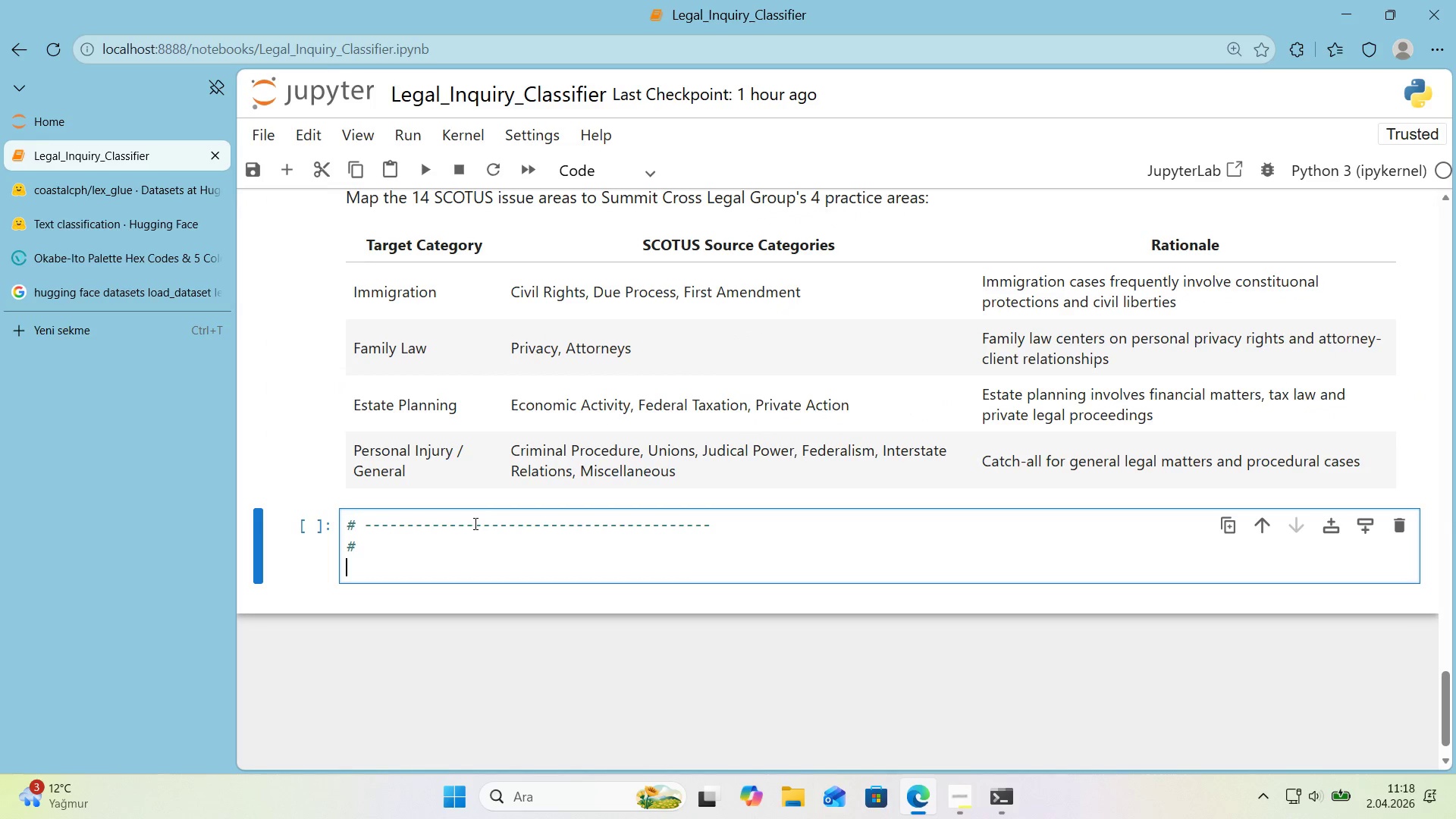 
key(Control+ControlLeft)
 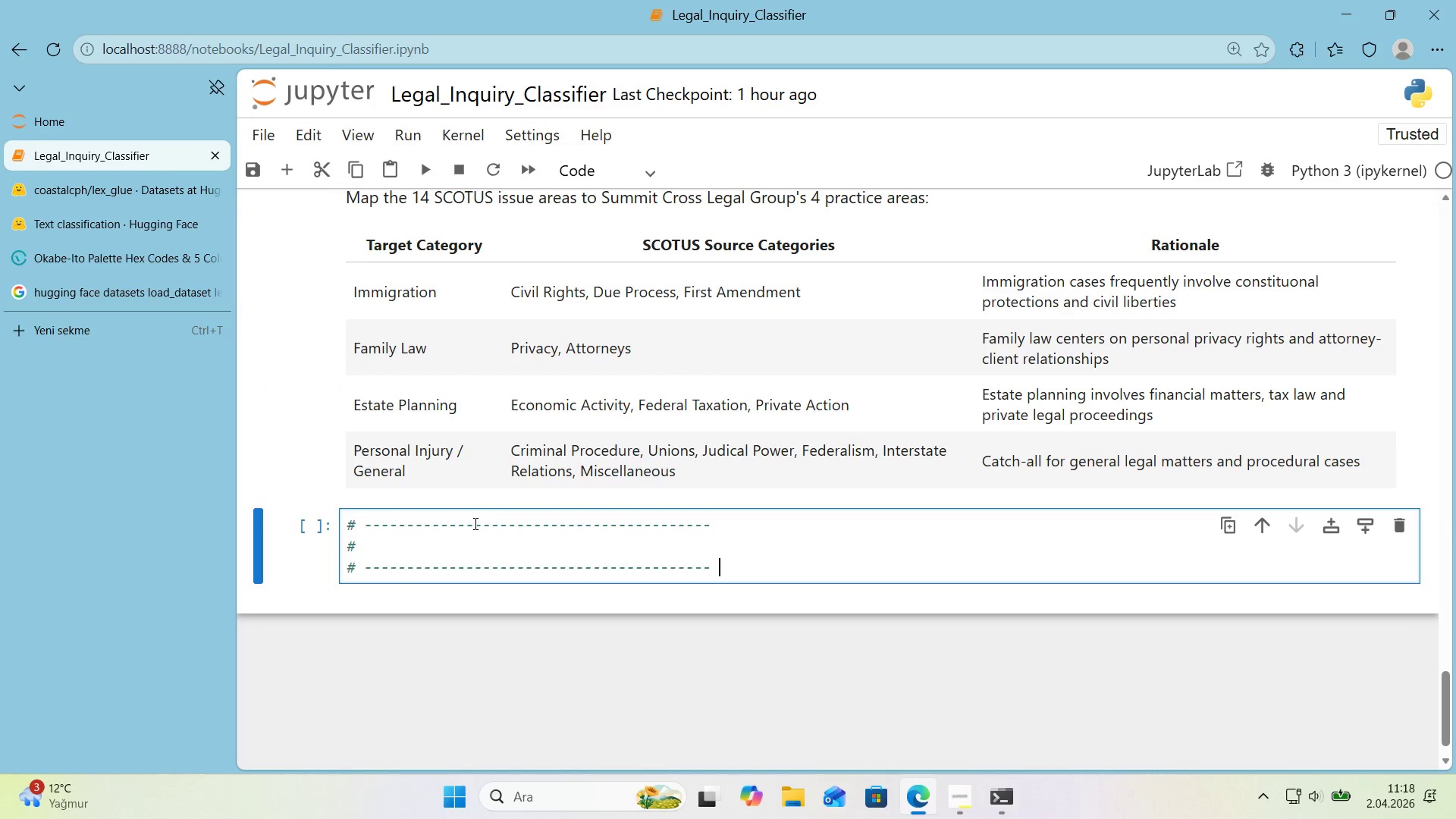 
key(Control+V)
 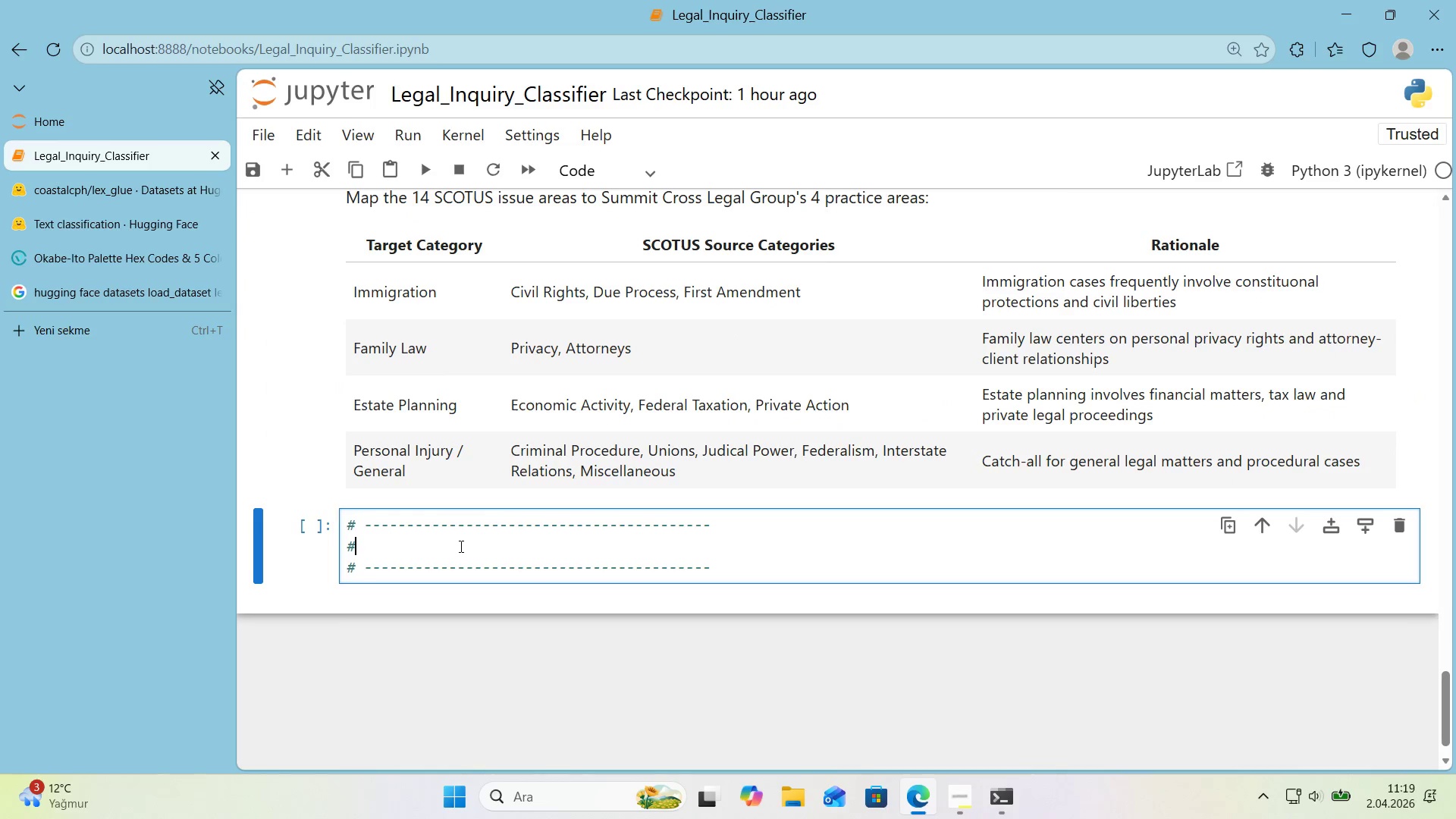 
type( DATA LOADING> lxe_glue)
 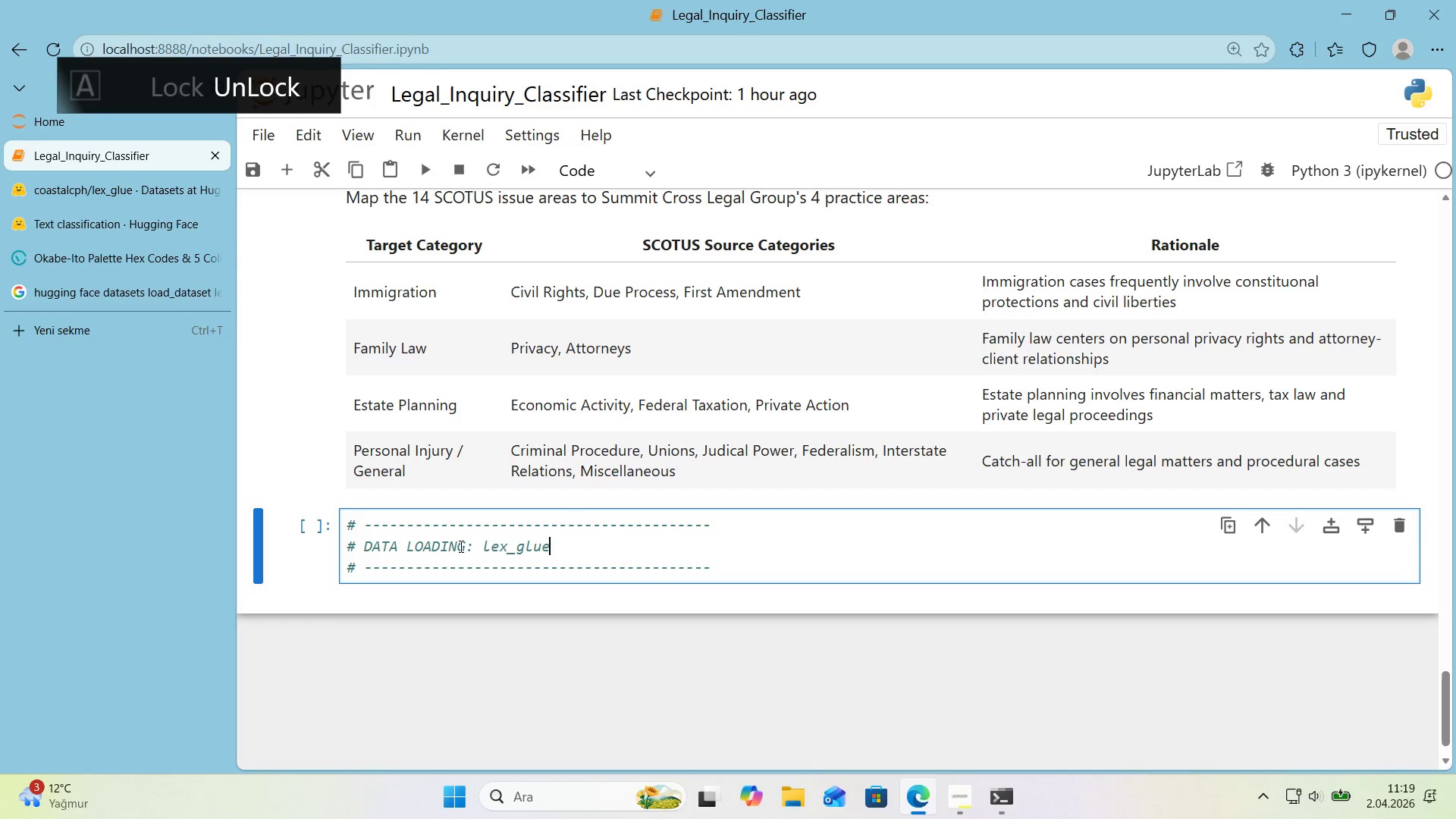 
wait(32.28)
 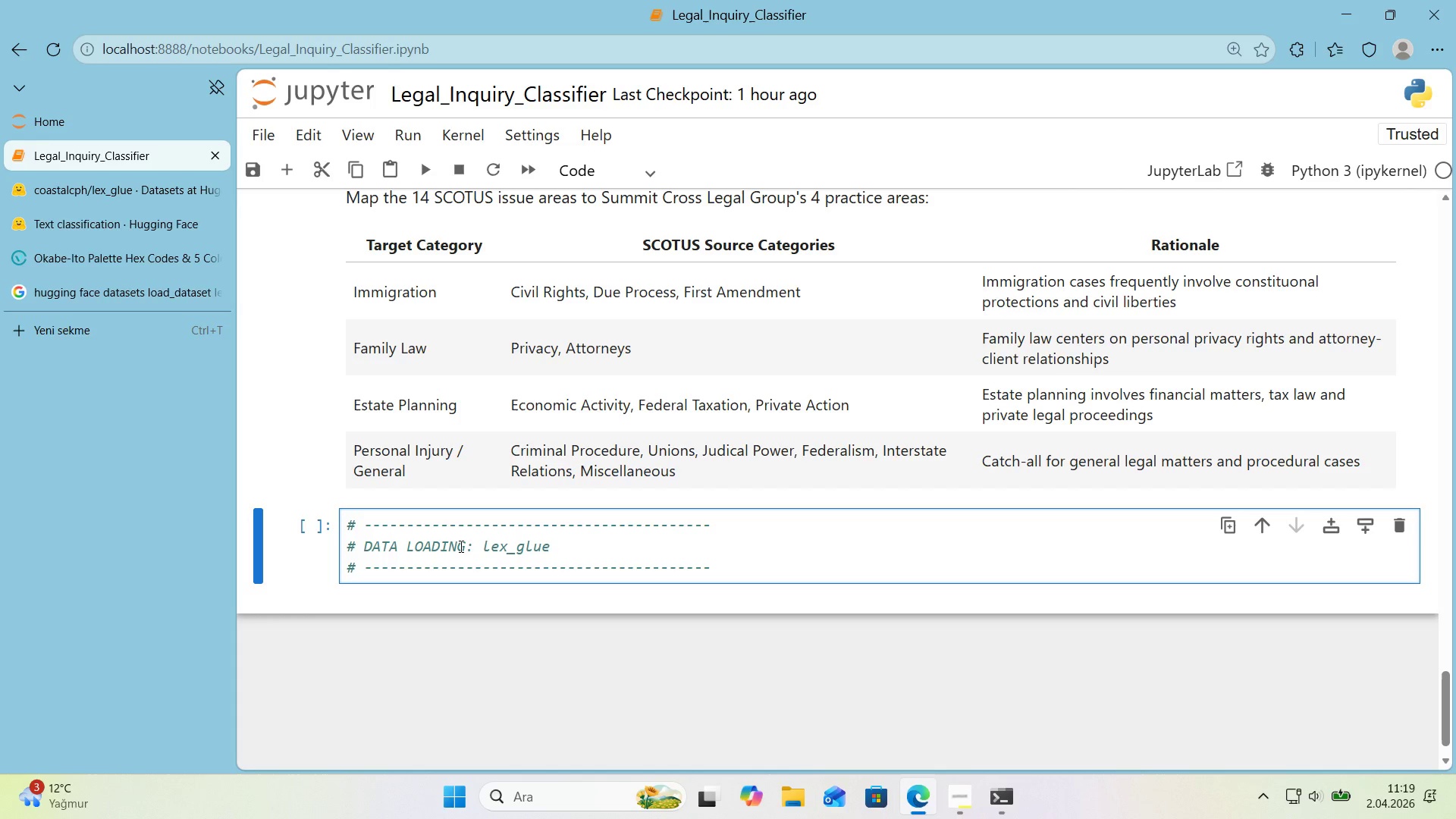 
type(&scotus from Hugg'ngface)
 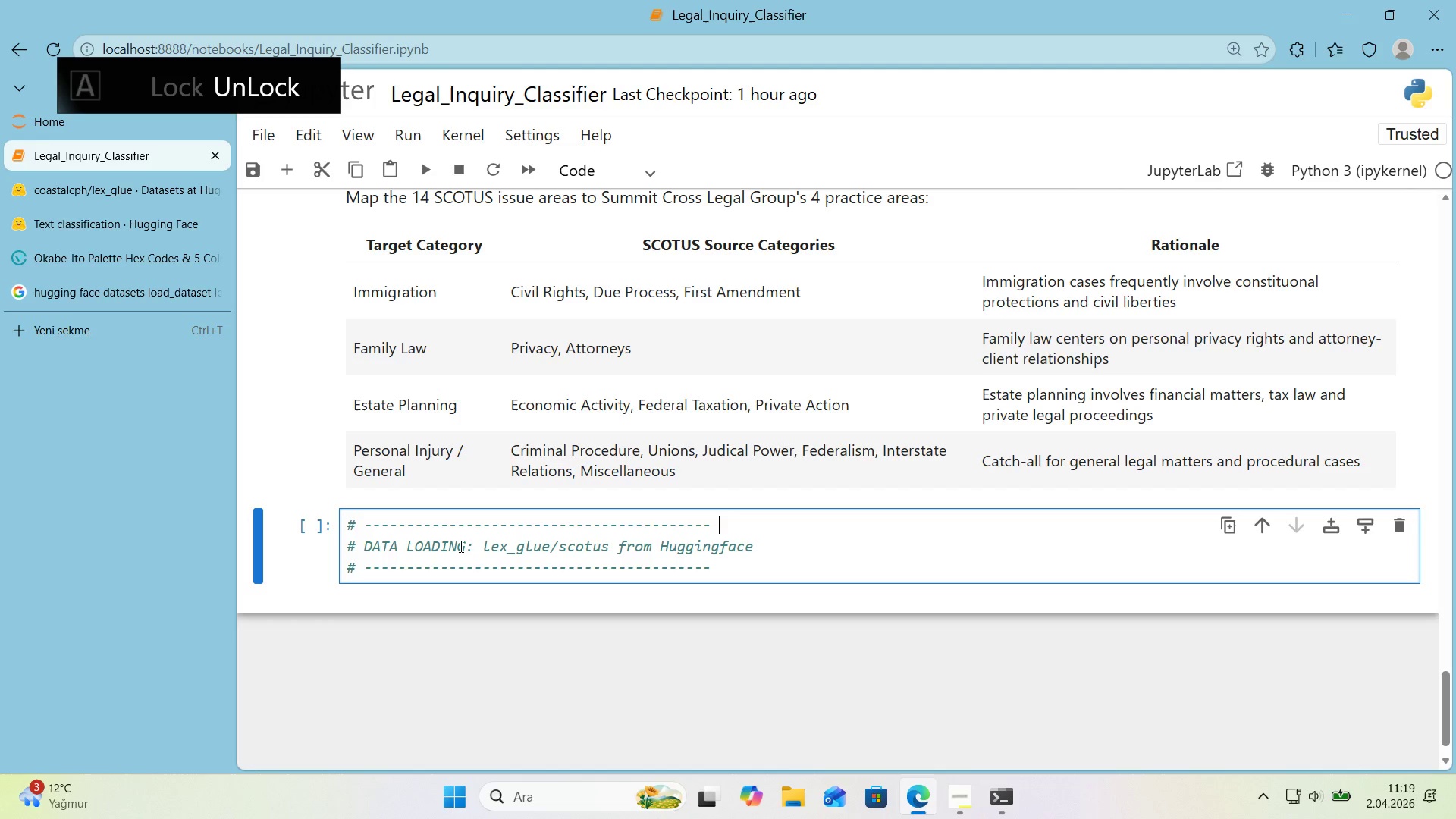 
key(ArrowUp)
 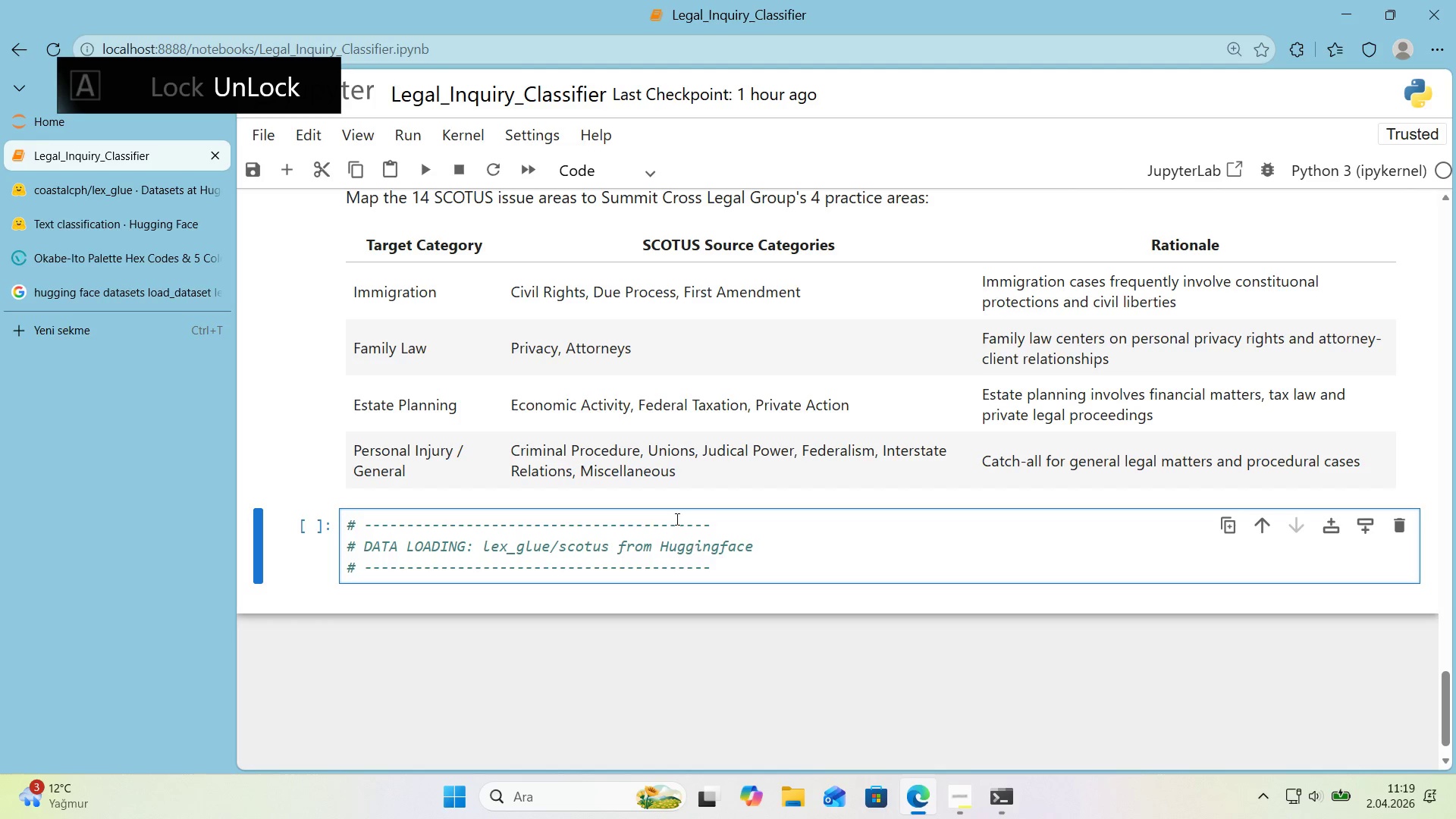 
left_click_drag(start_coordinate=[674, 526], to_coordinate=[713, 525])
 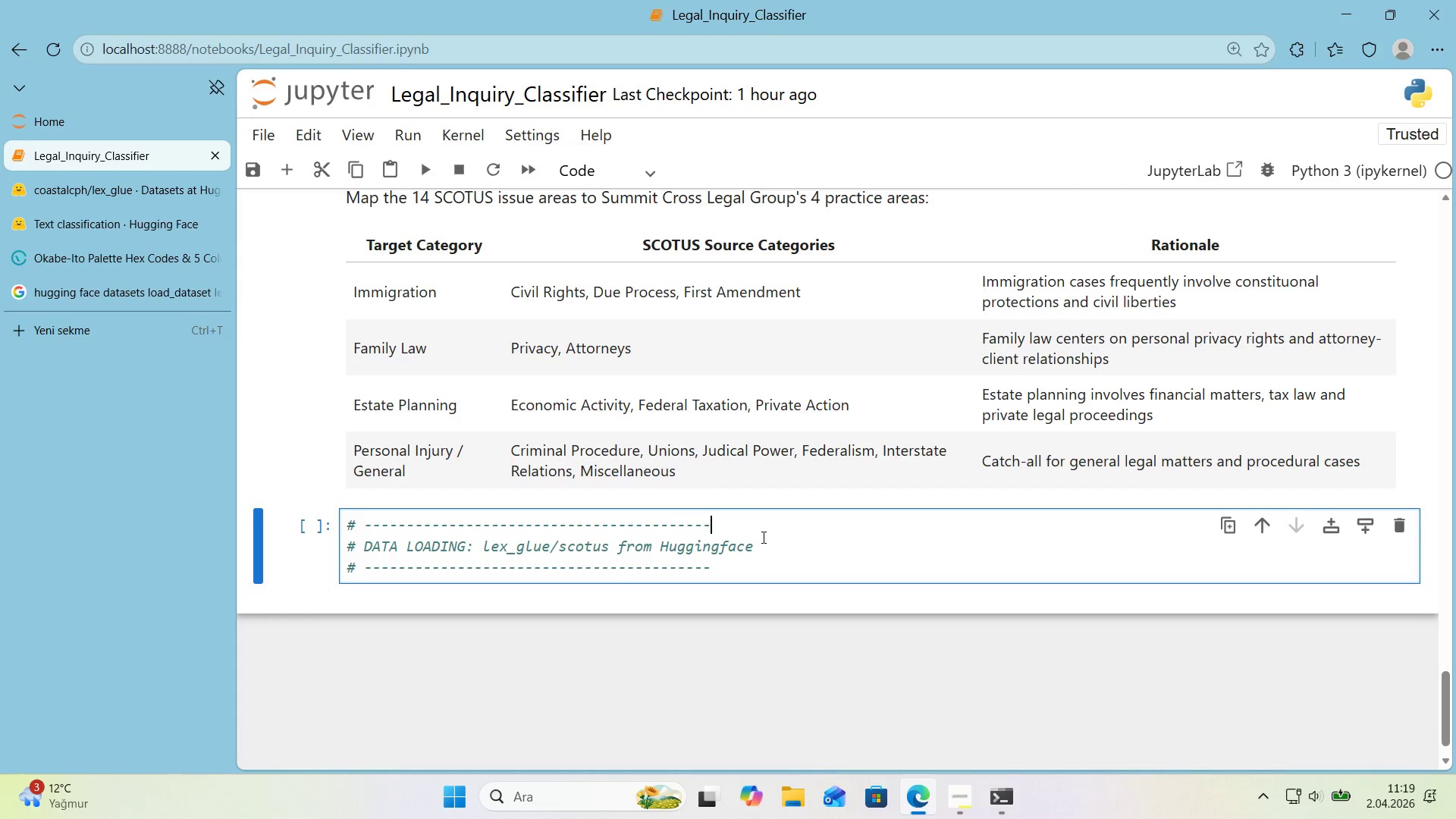 
key(Control+ControlLeft)
 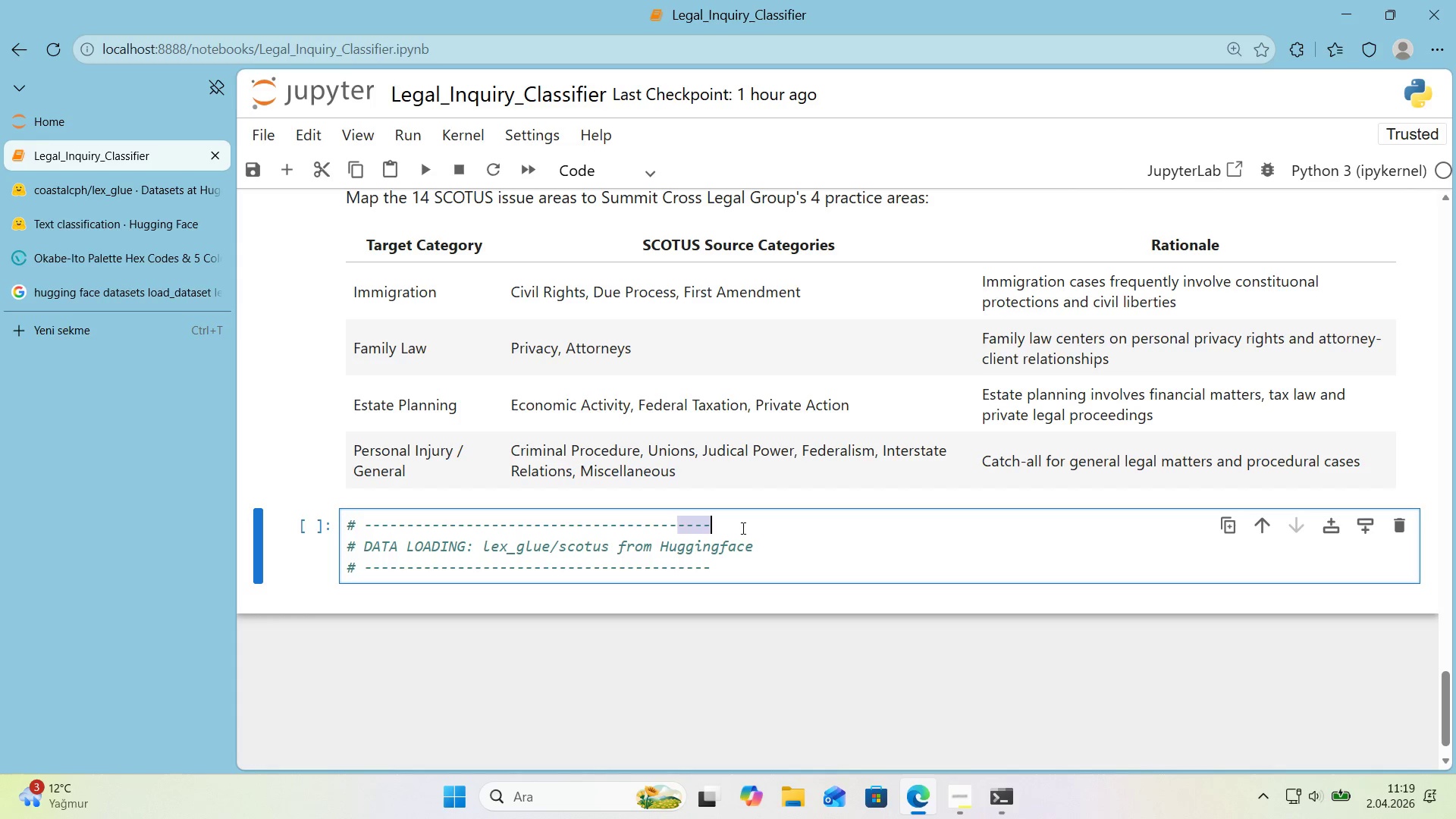 
key(Control+C)
 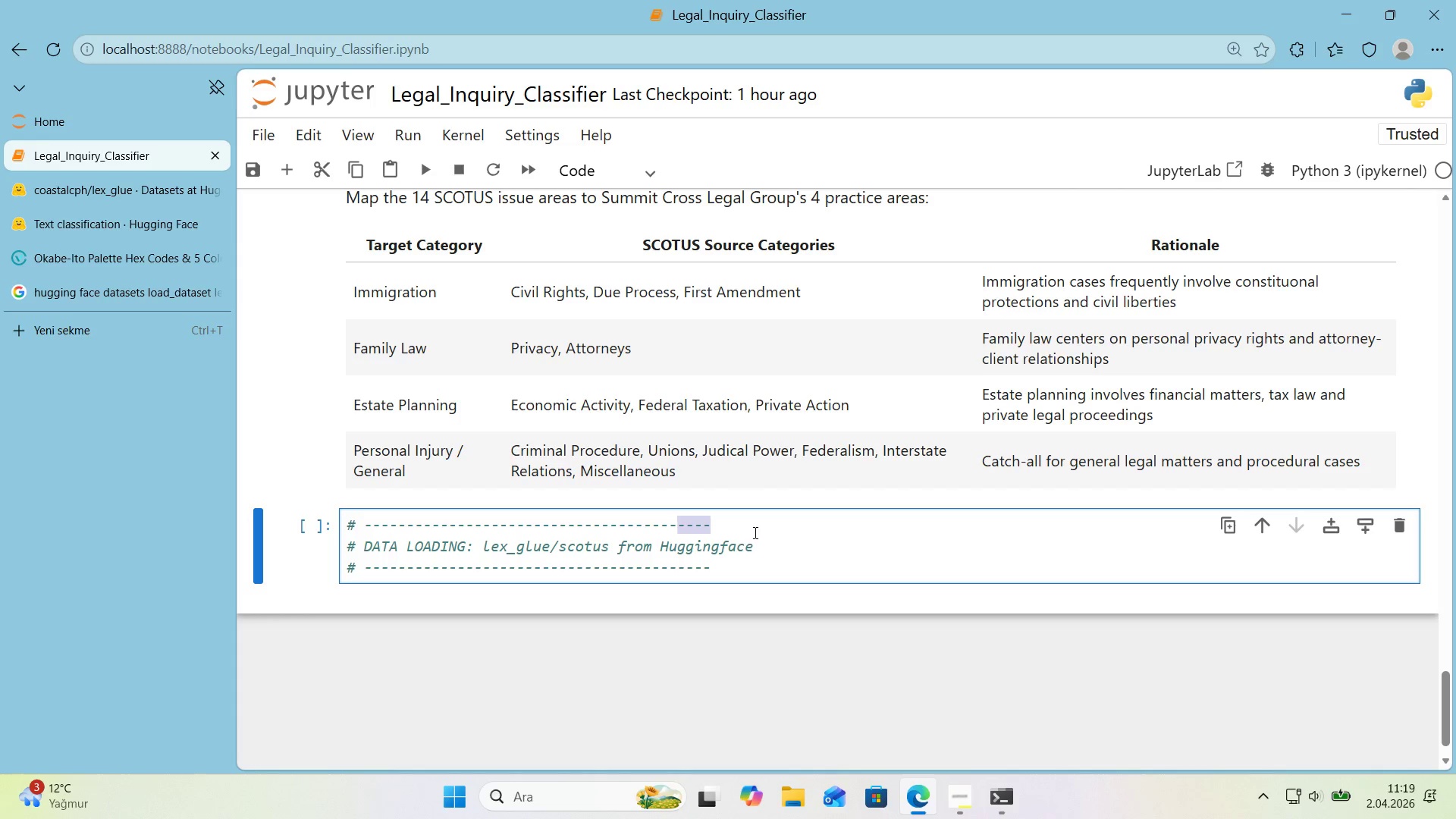 
key(Control+ControlLeft)
 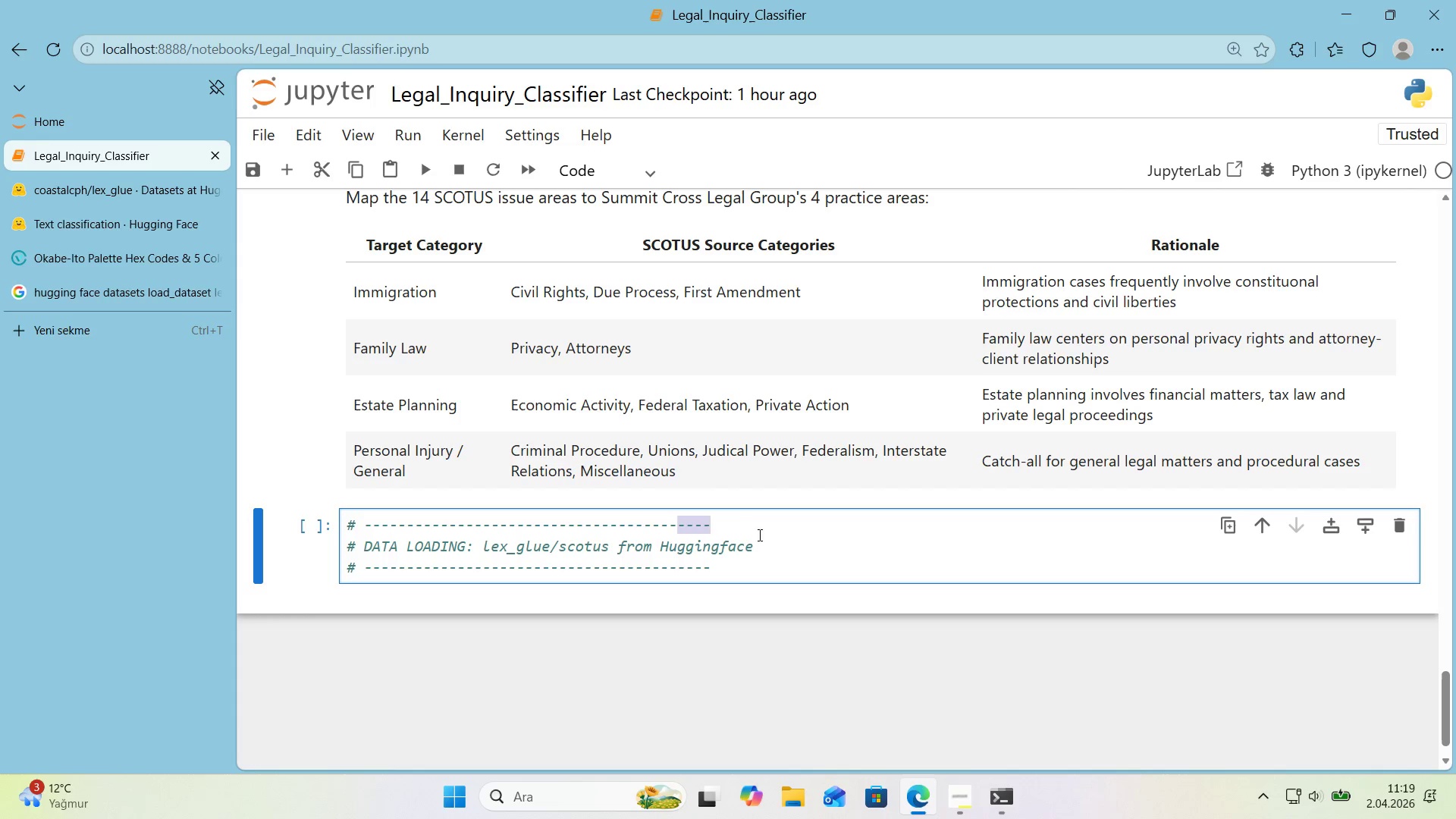 
key(Control+V)
 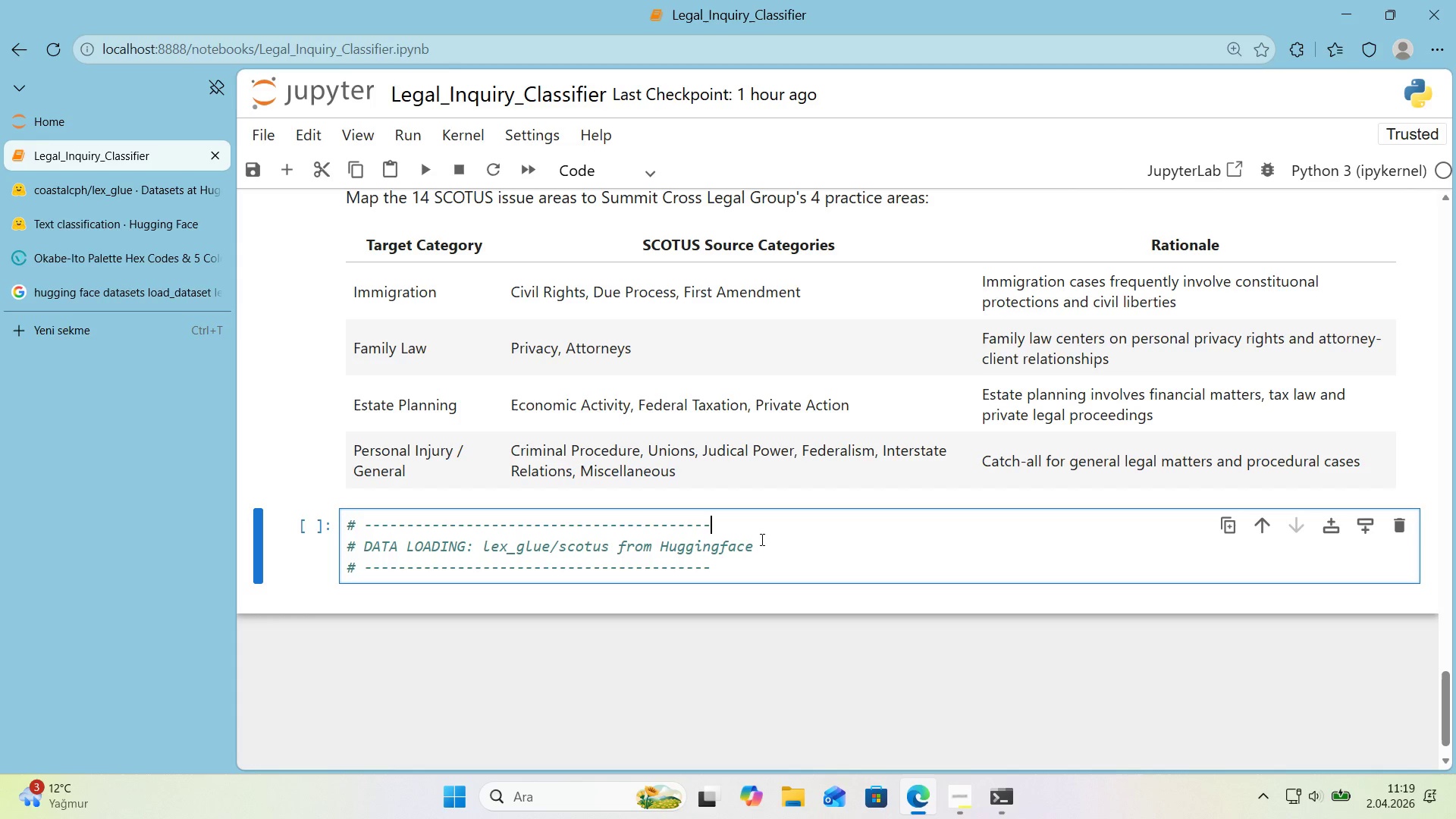 
key(Control+ControlLeft)
 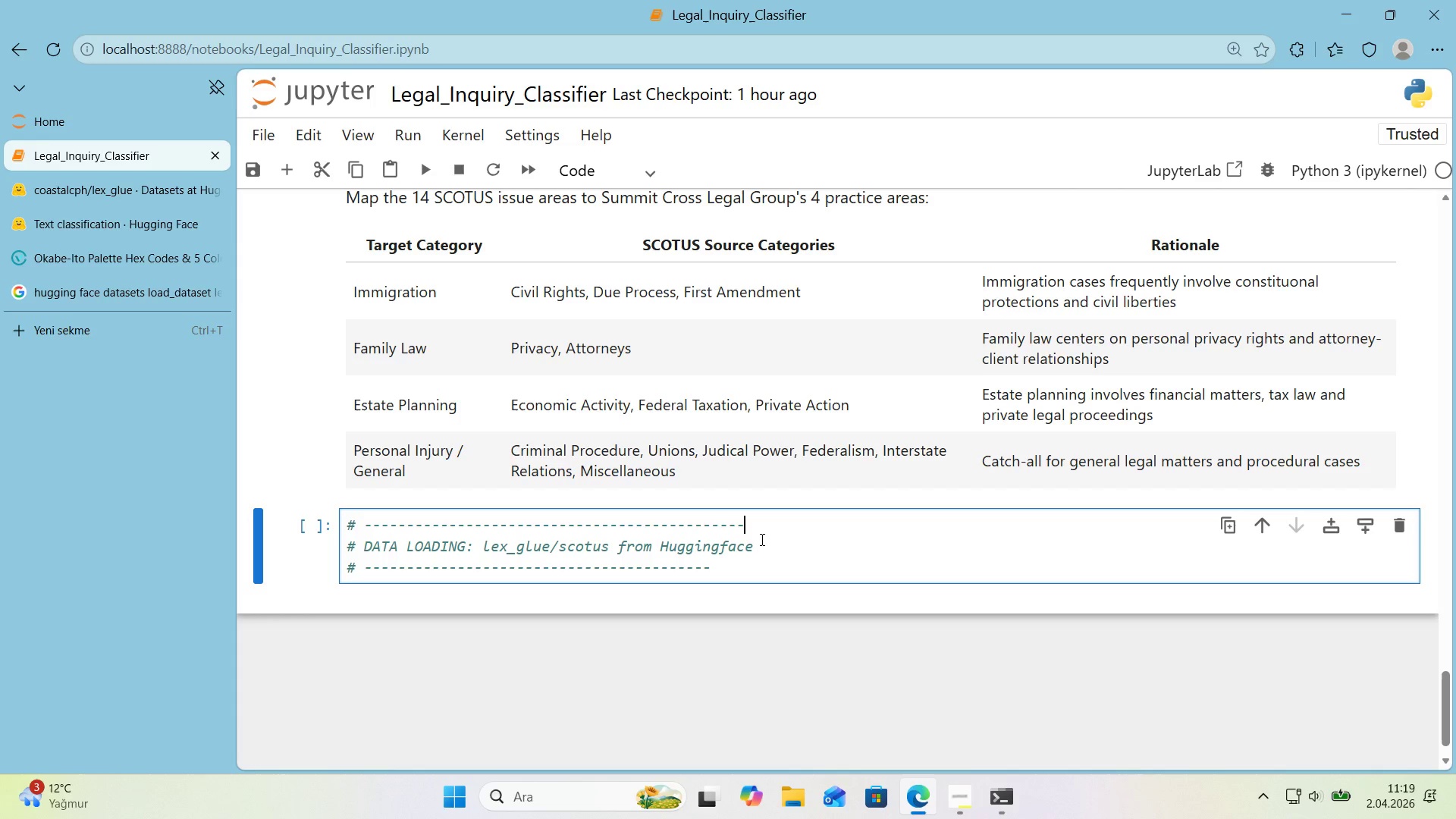 
key(Control+V)
 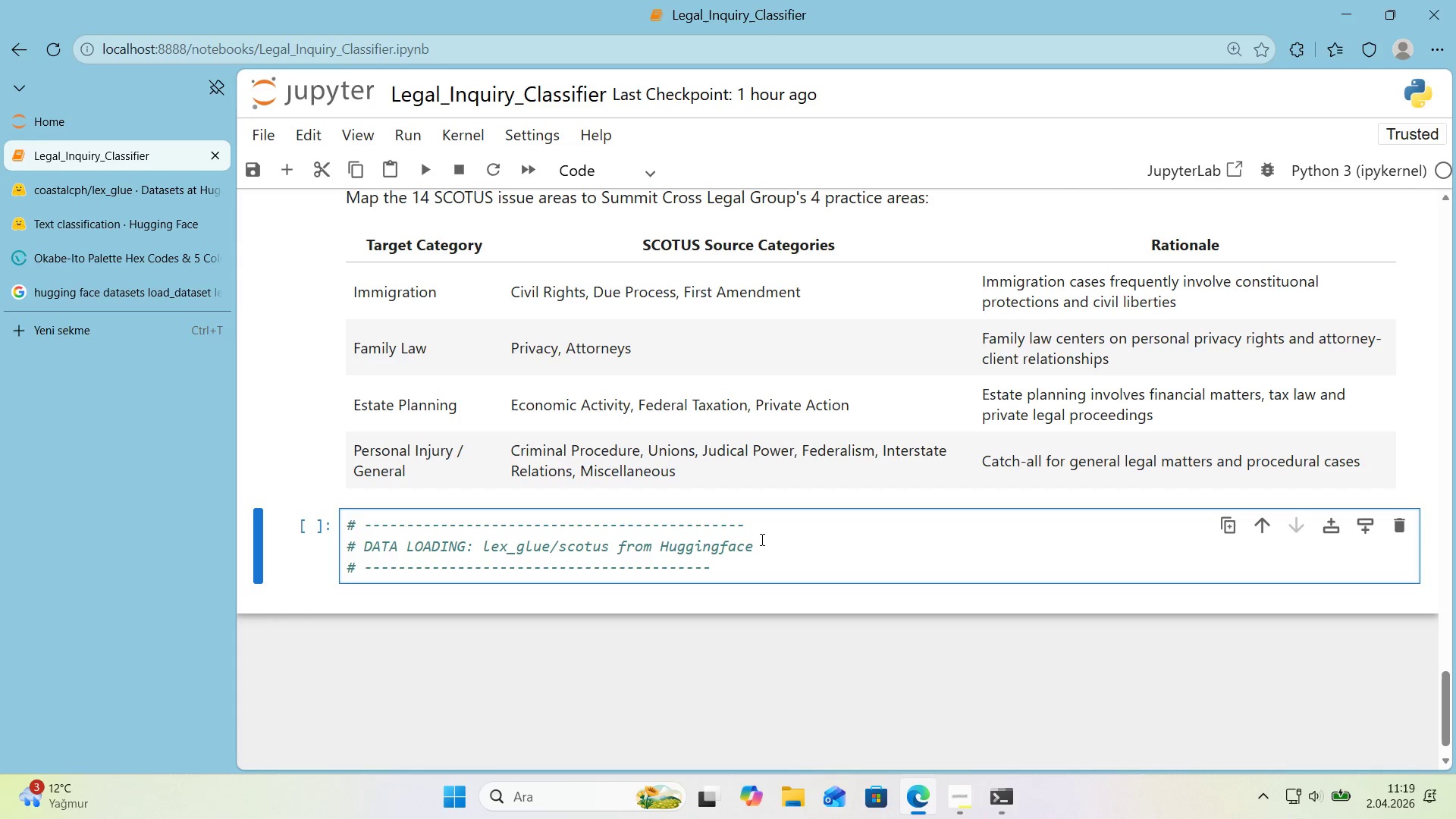 
key(NumpadSubtract)
 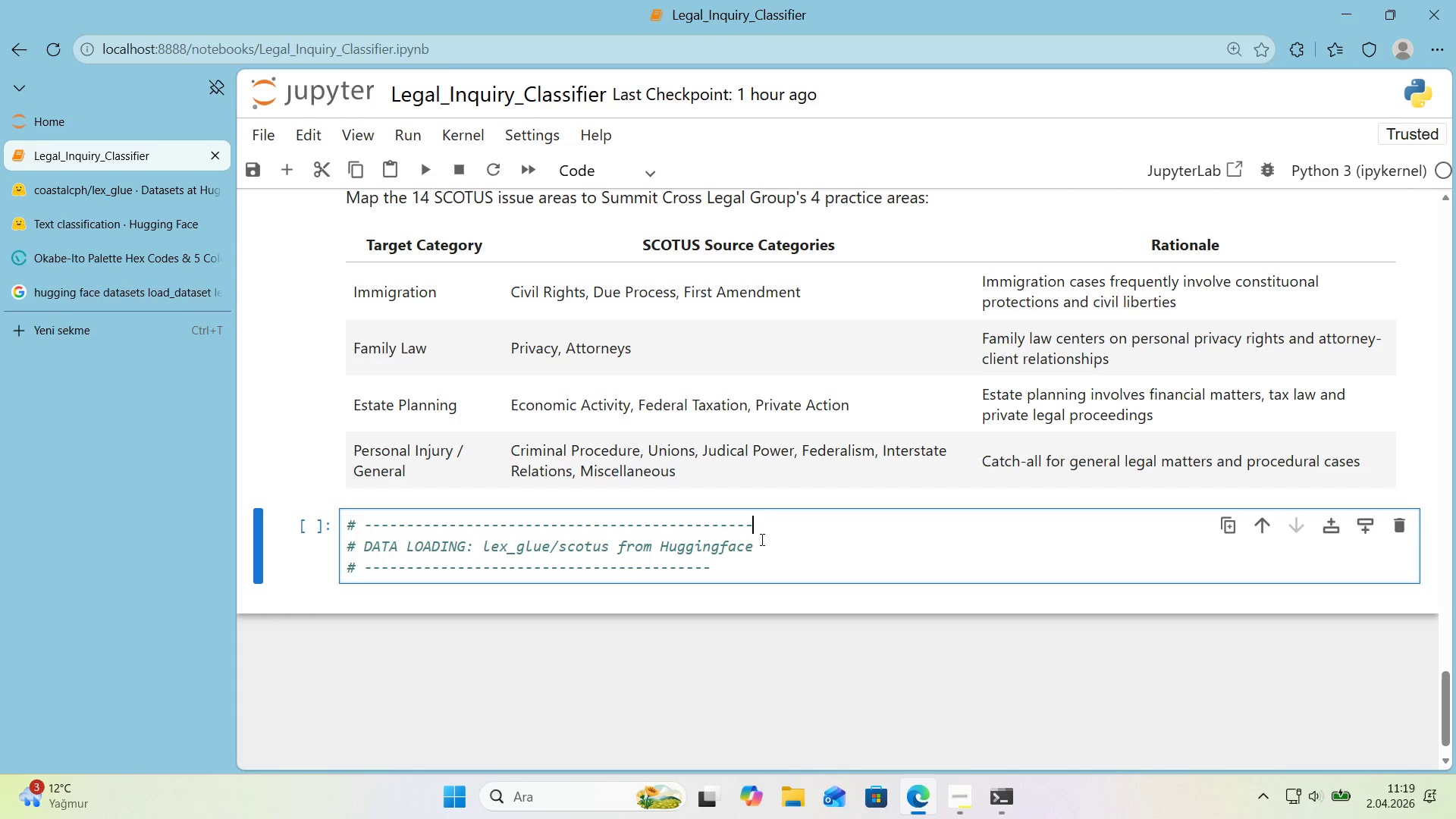 
key(ArrowDown)
 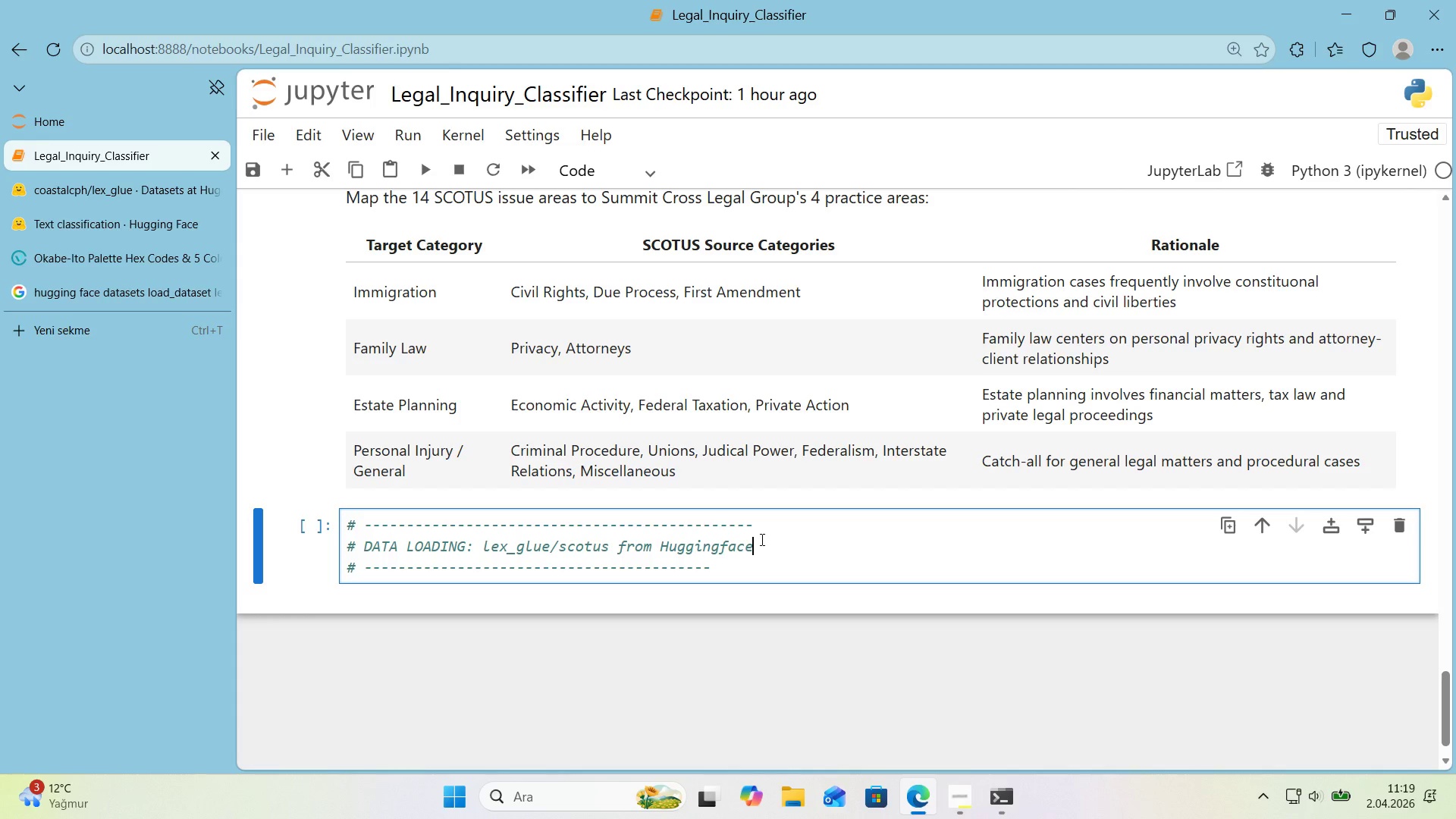 
key(ArrowDown)
 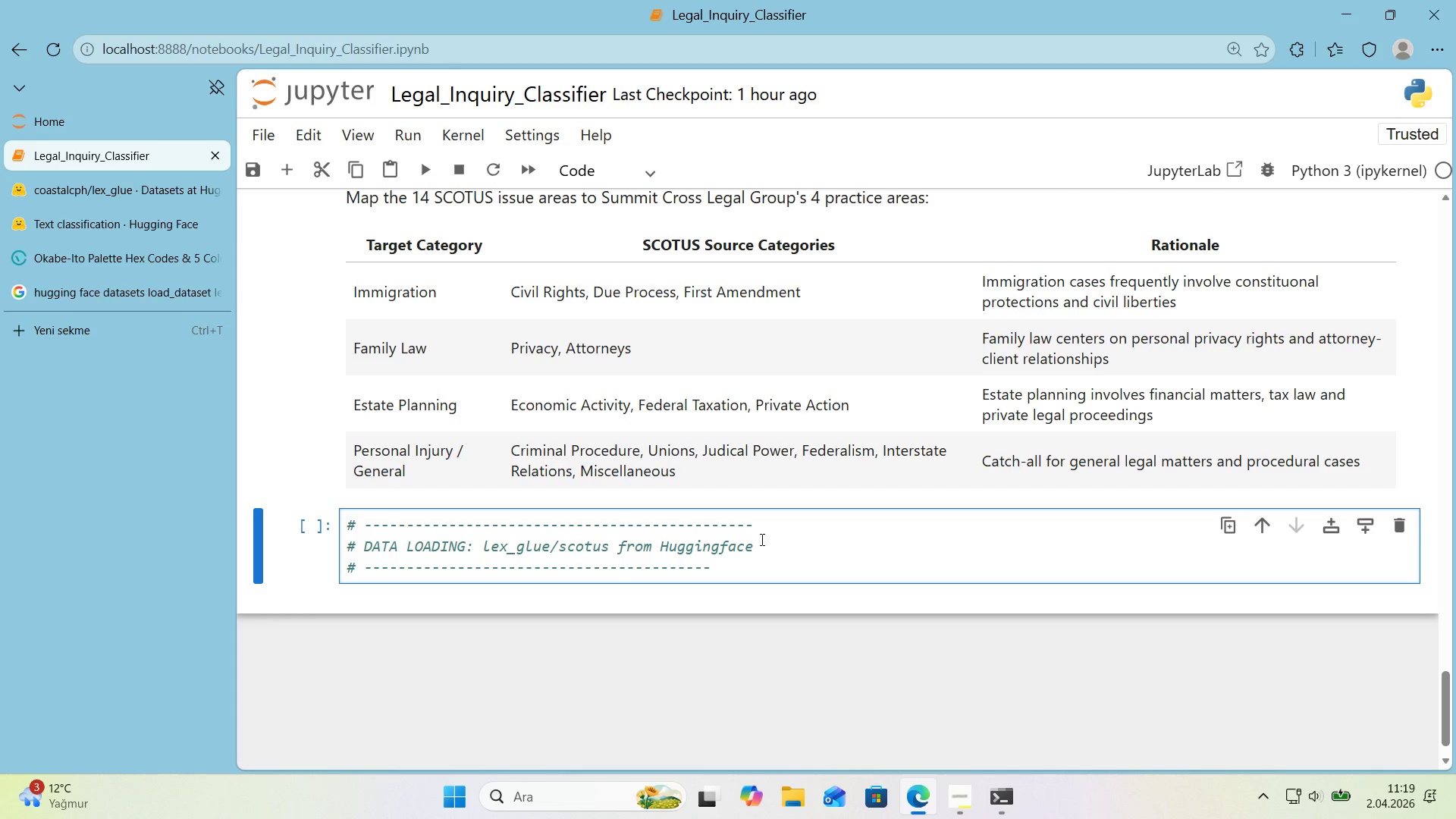 
key(ArrowLeft)
 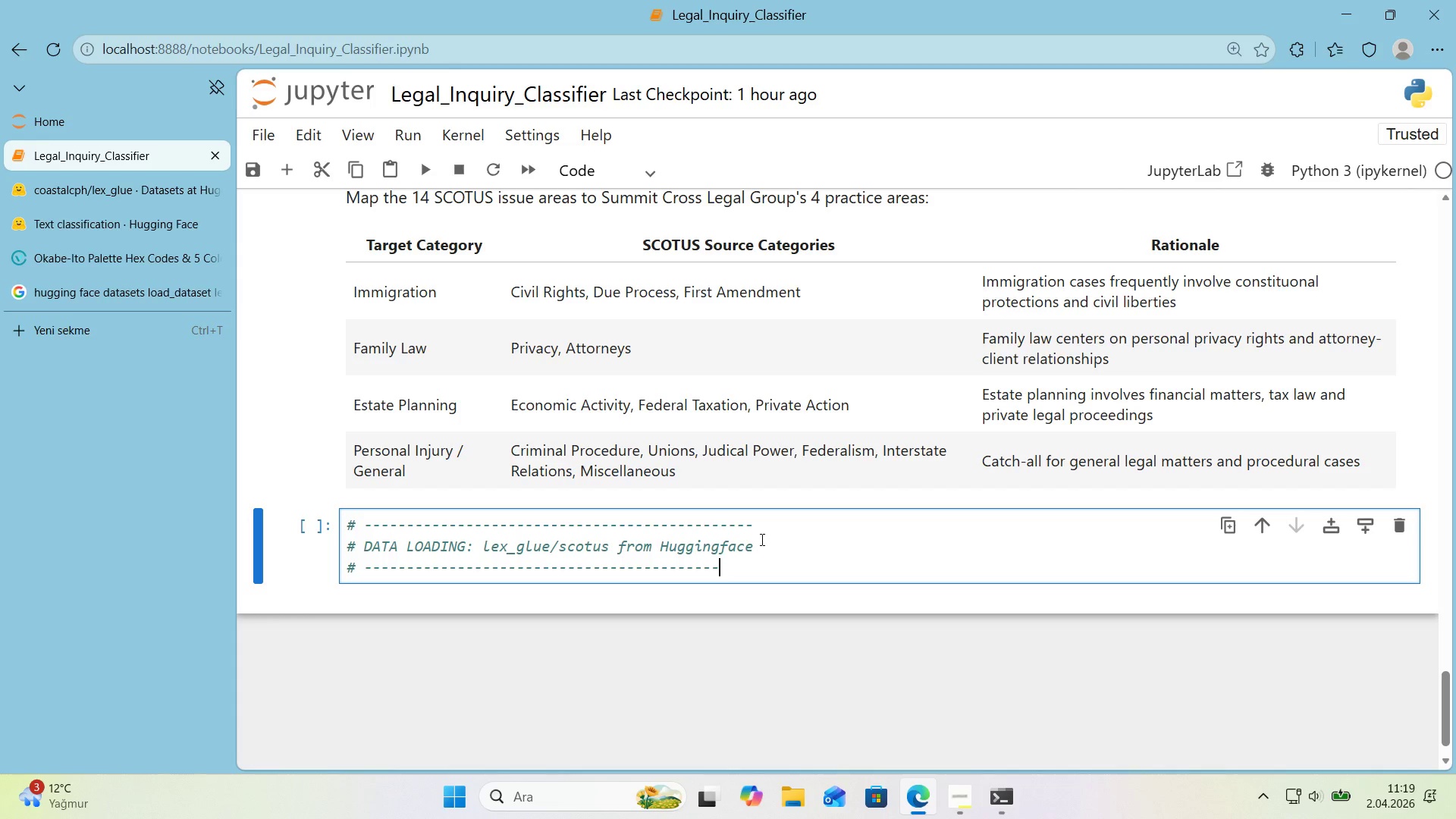 
key(NumpadSubtract)
 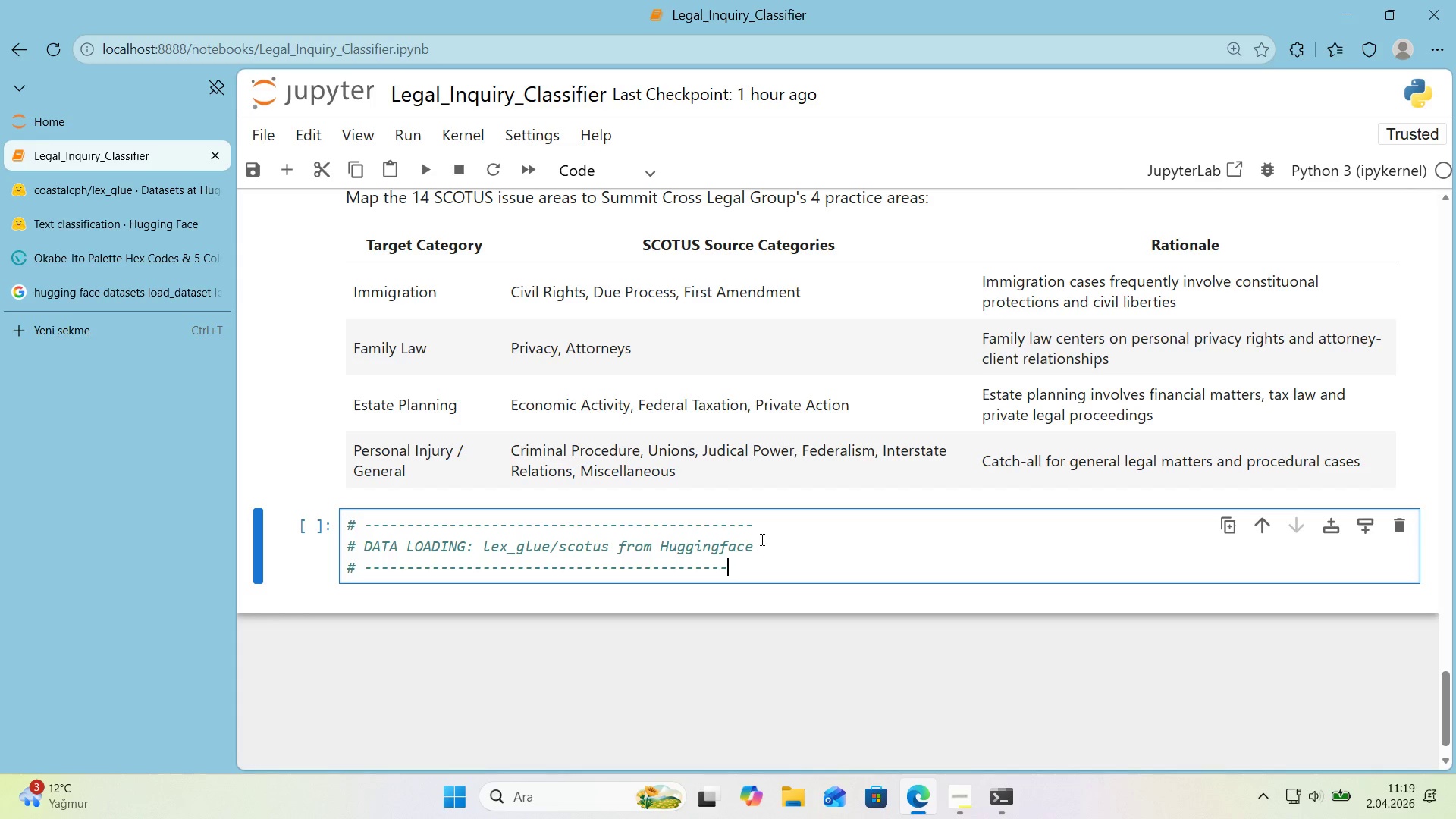 
key(NumpadSubtract)
 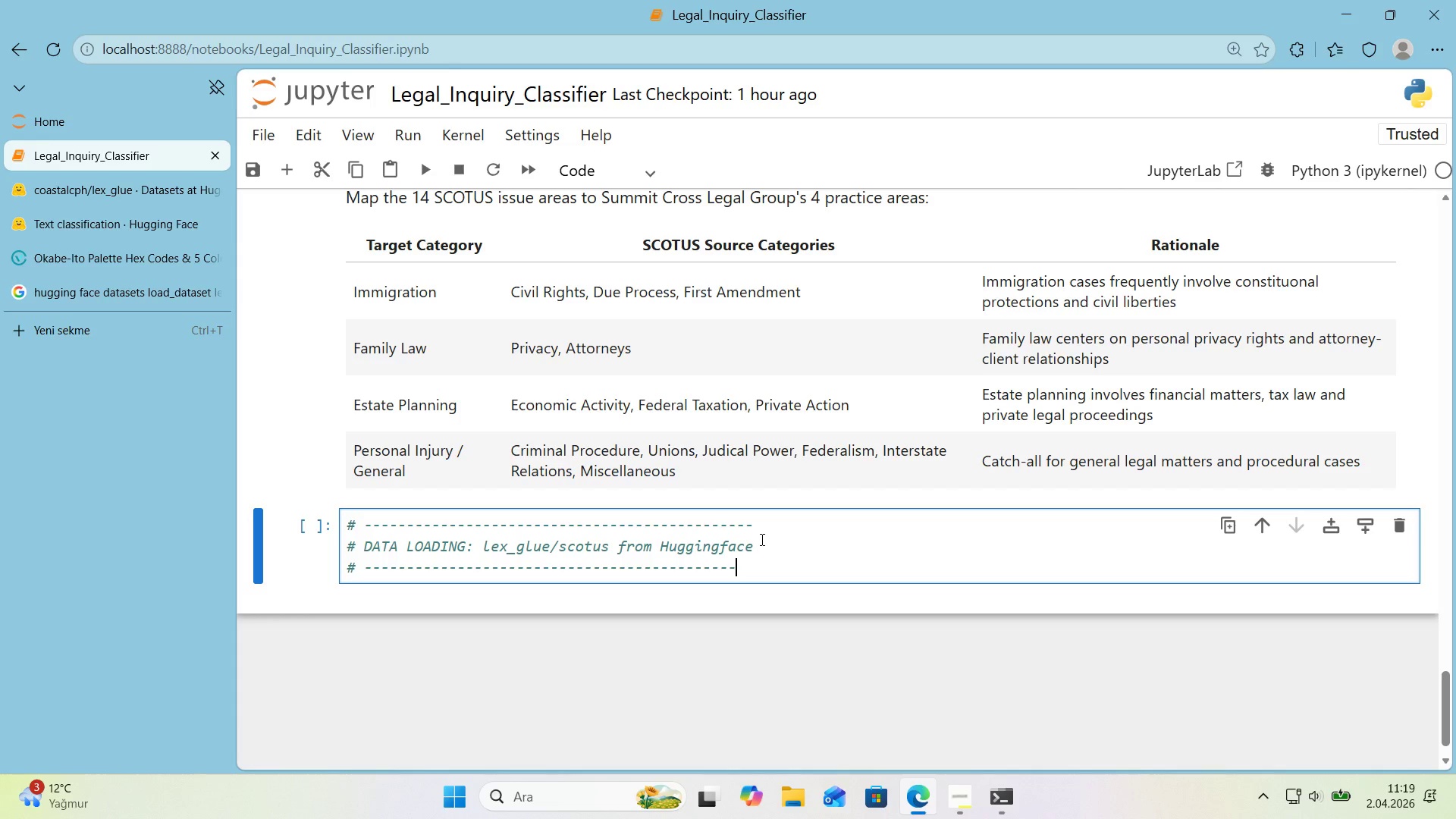 
key(NumpadSubtract)
 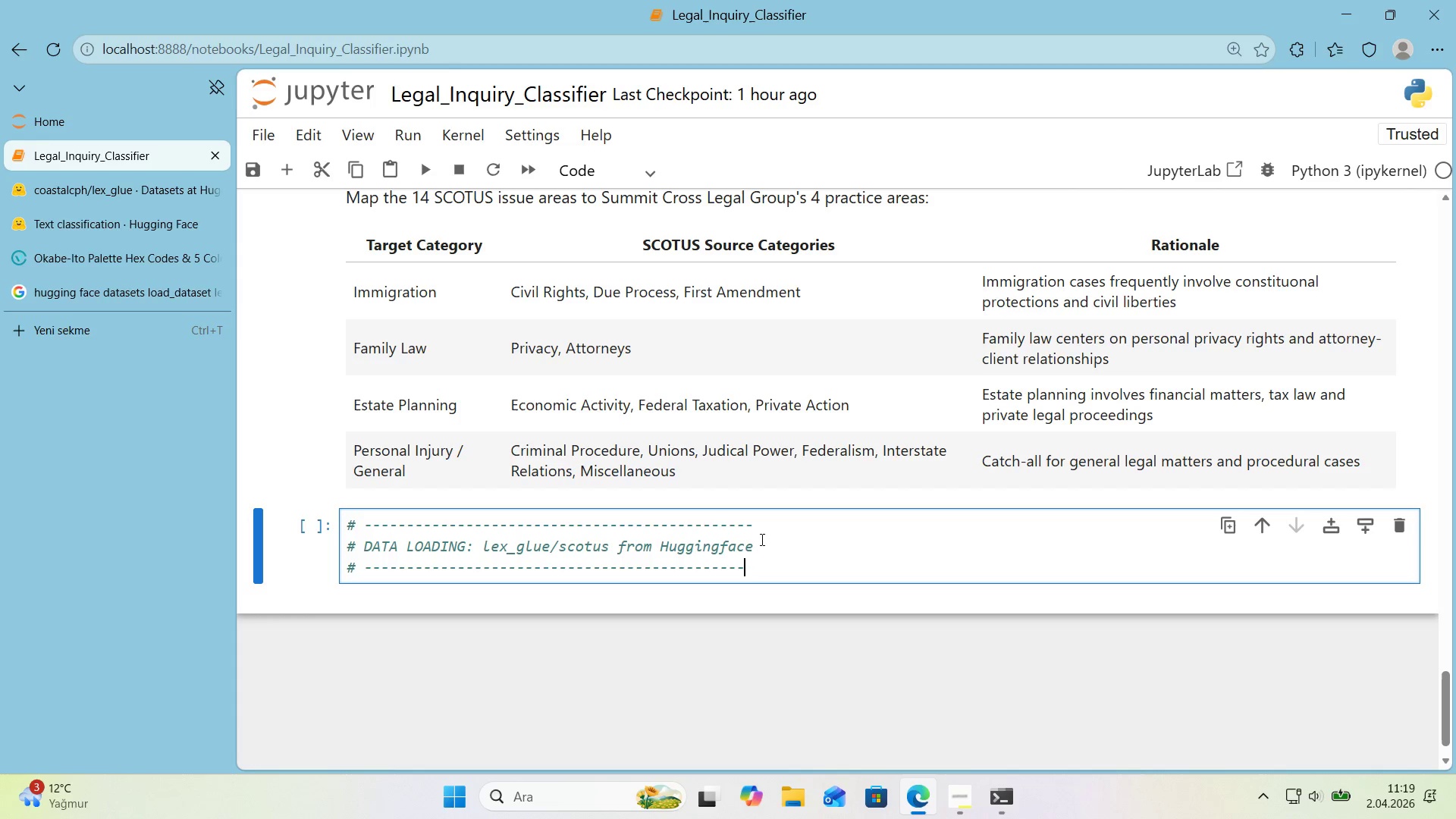 
key(NumpadSubtract)
 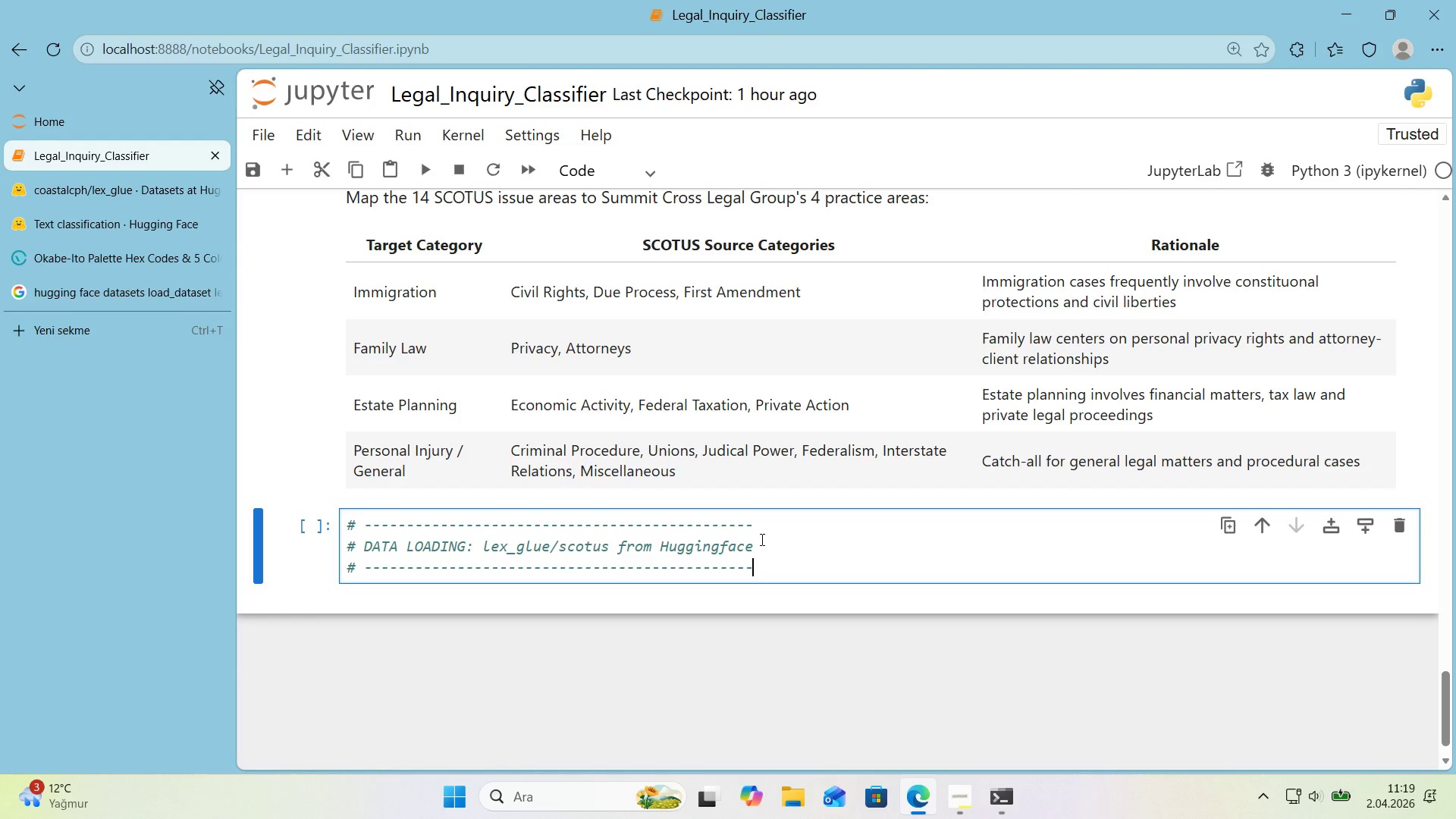 
key(NumpadSubtract)
 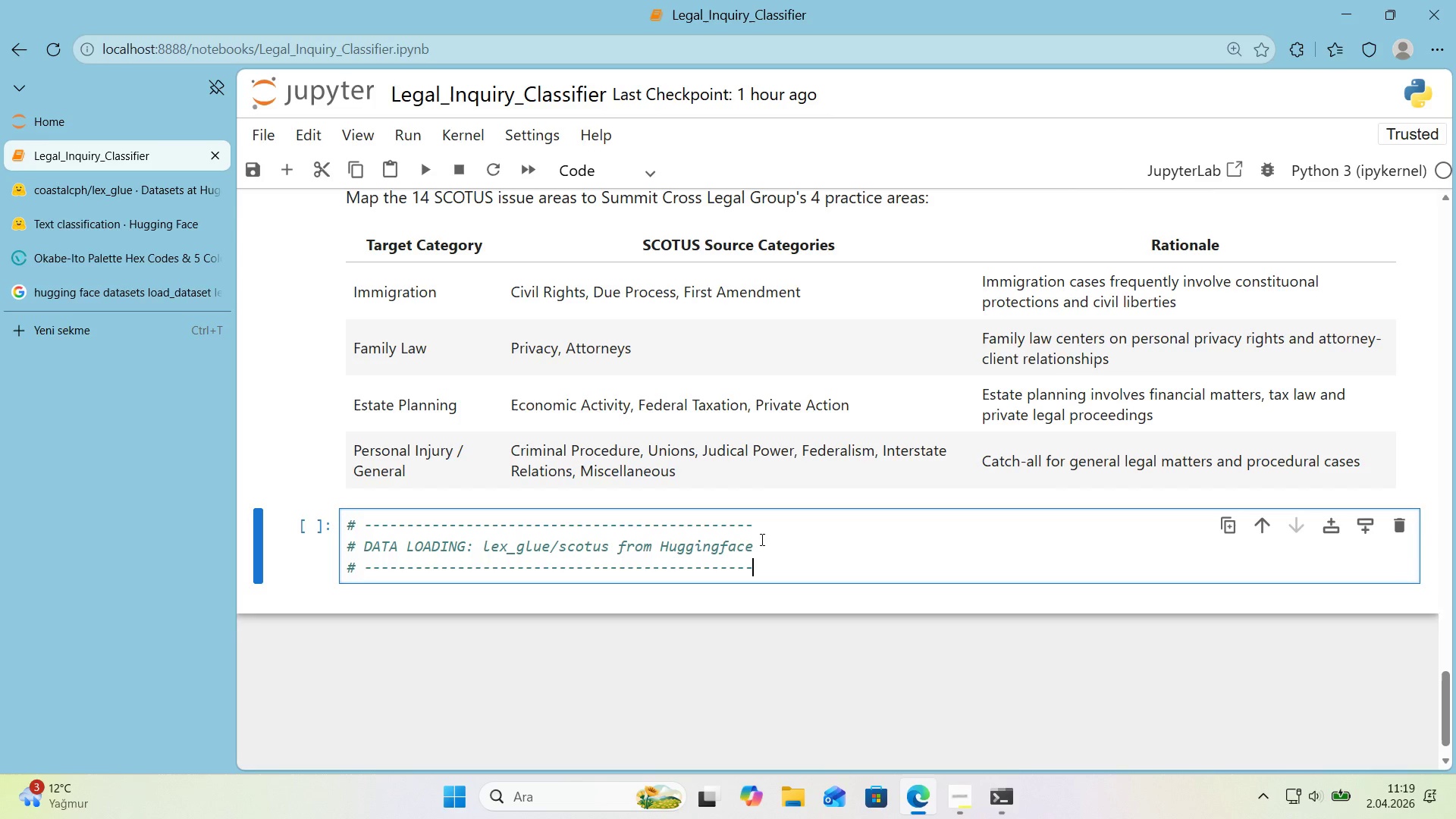 
key(Enter)
 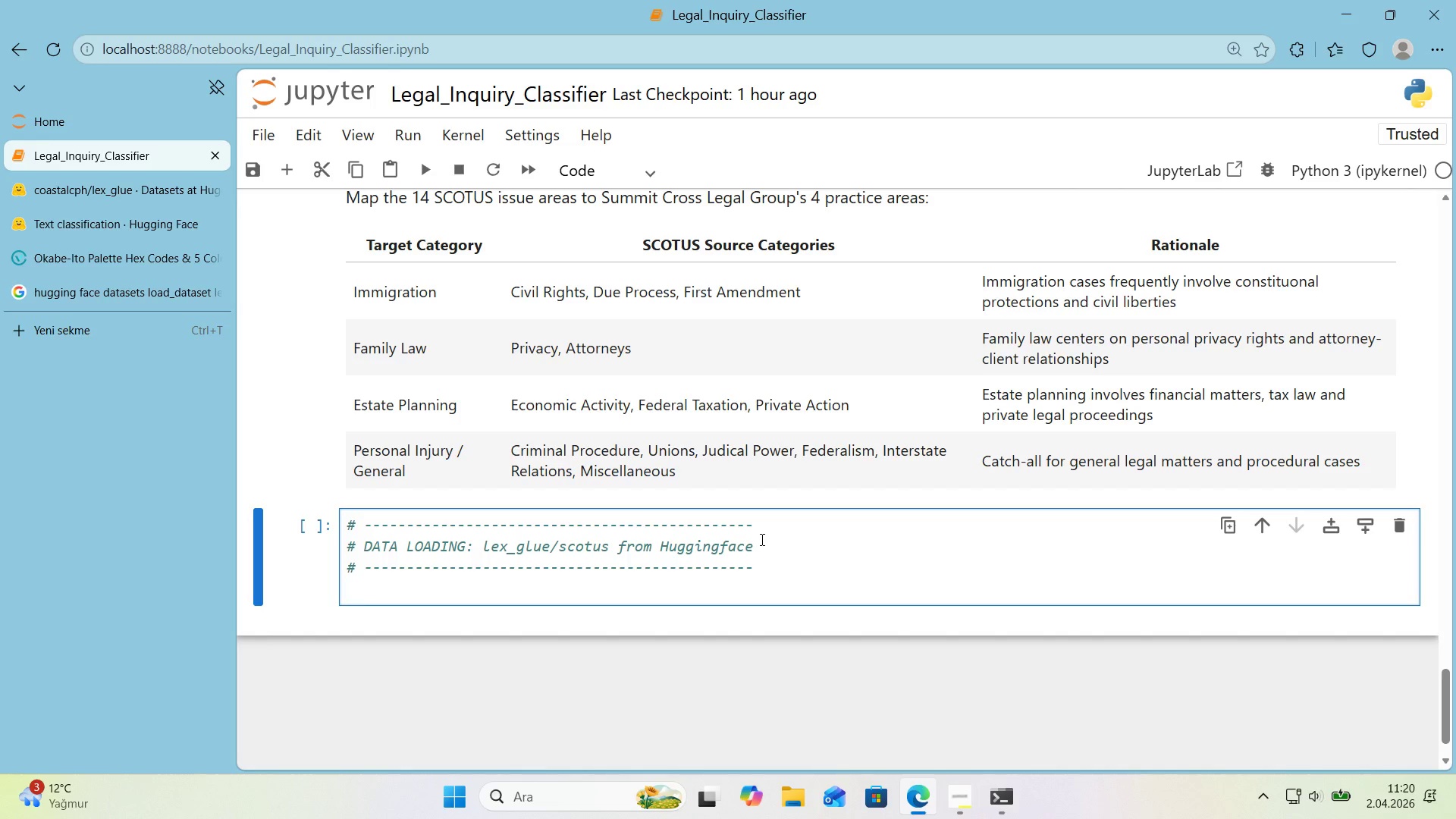 
wait(12.74)
 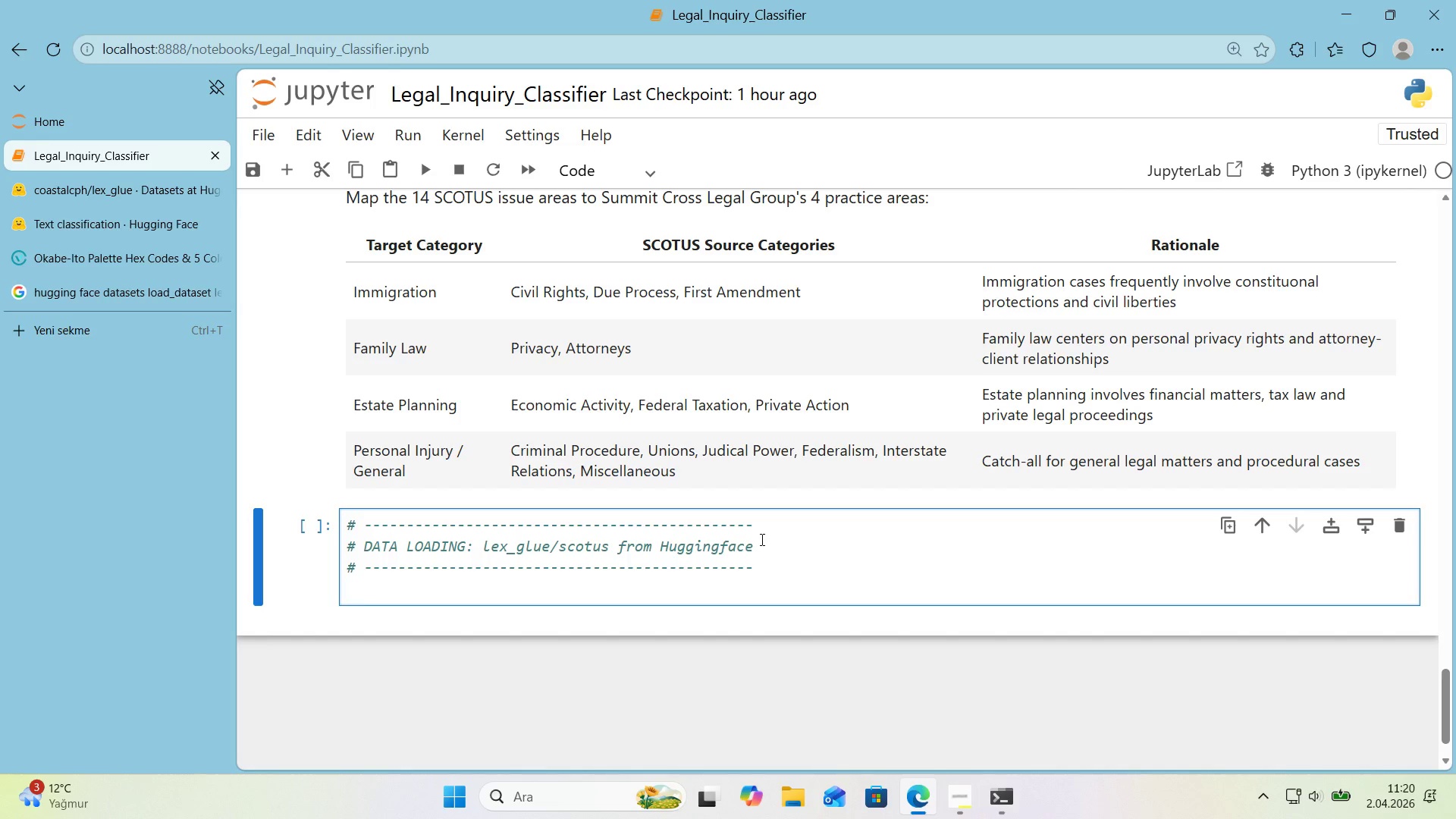 
type(from datasets 'mport load_dataset)
 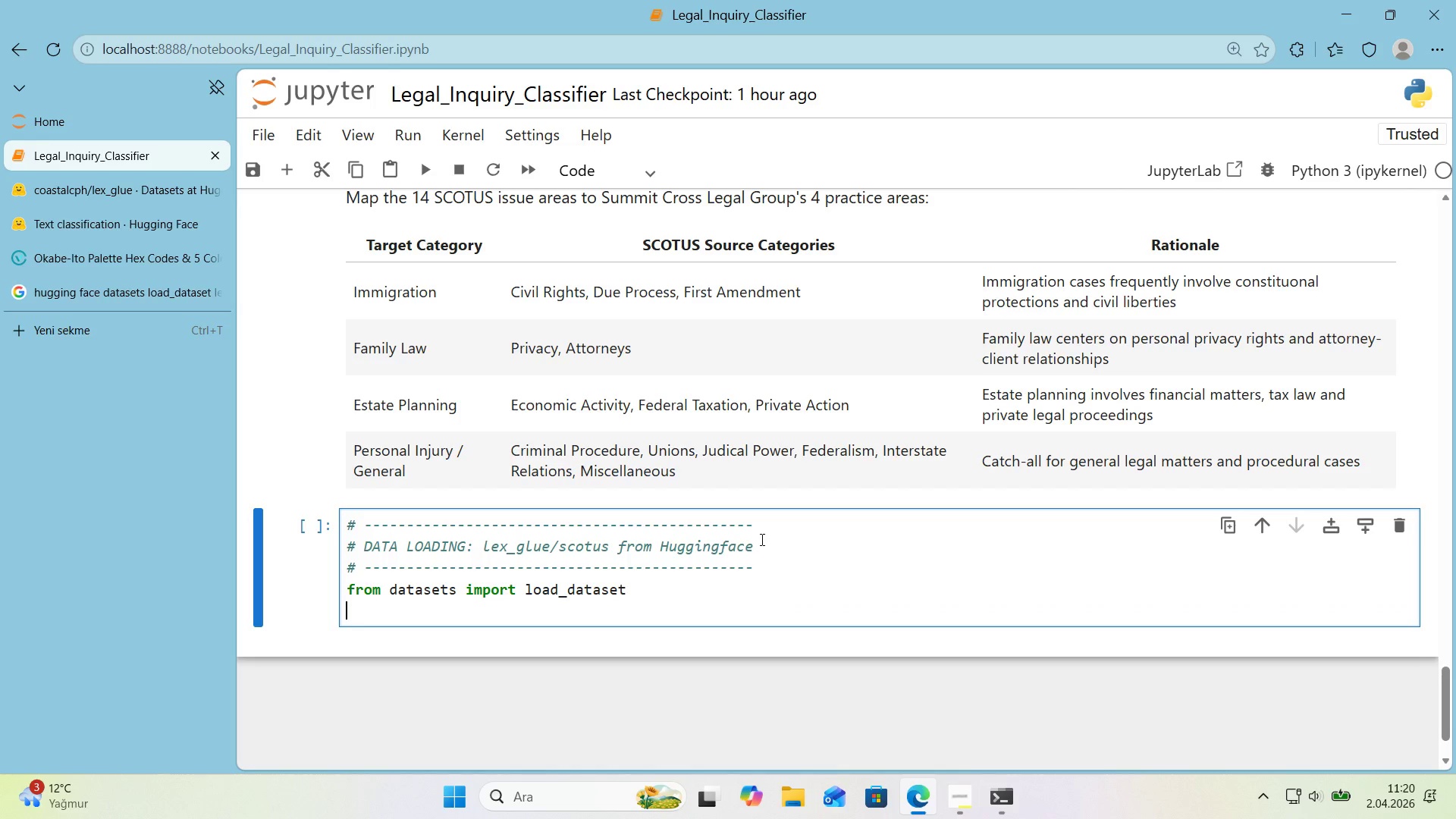 
 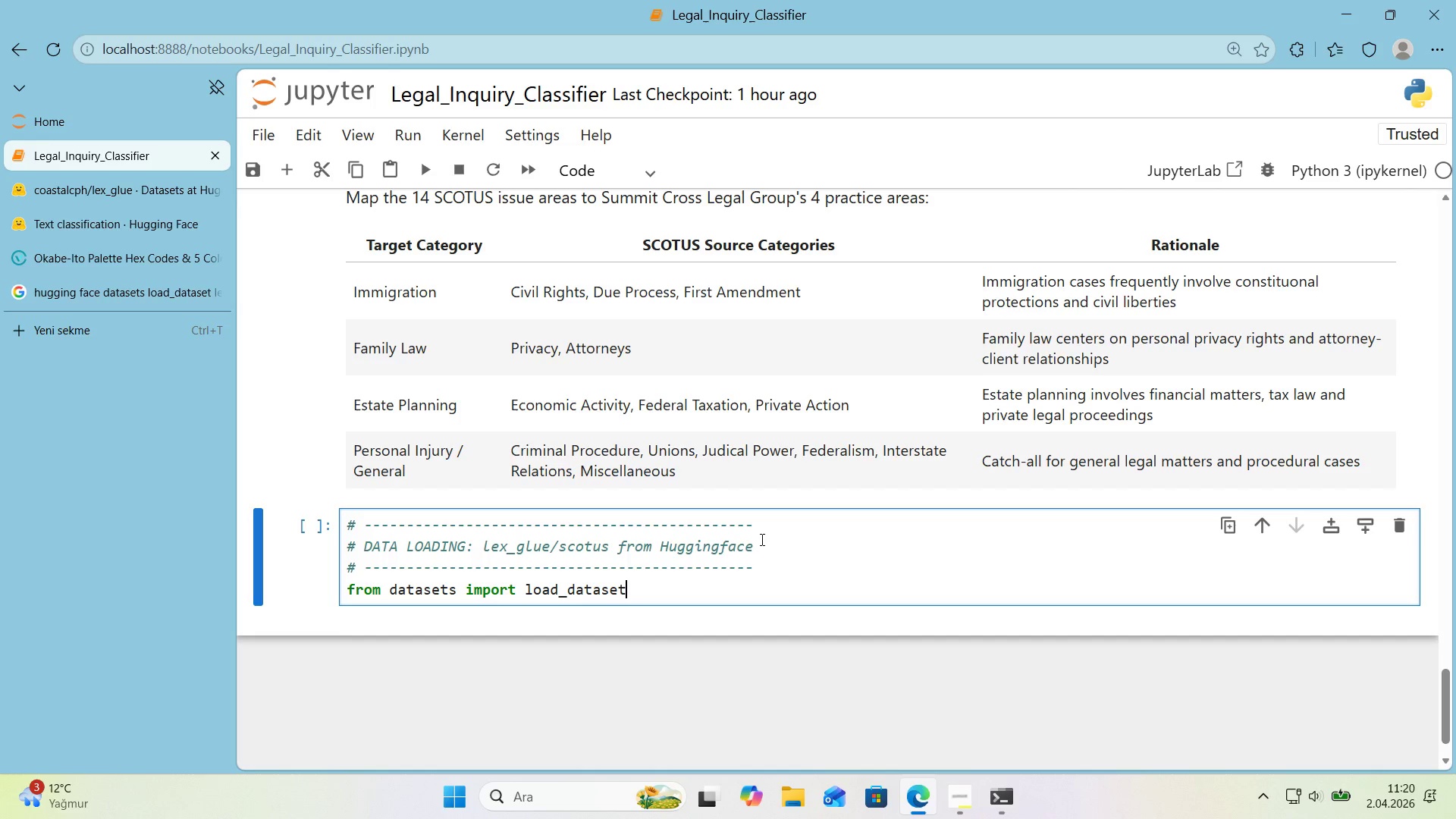 
key(Enter)
 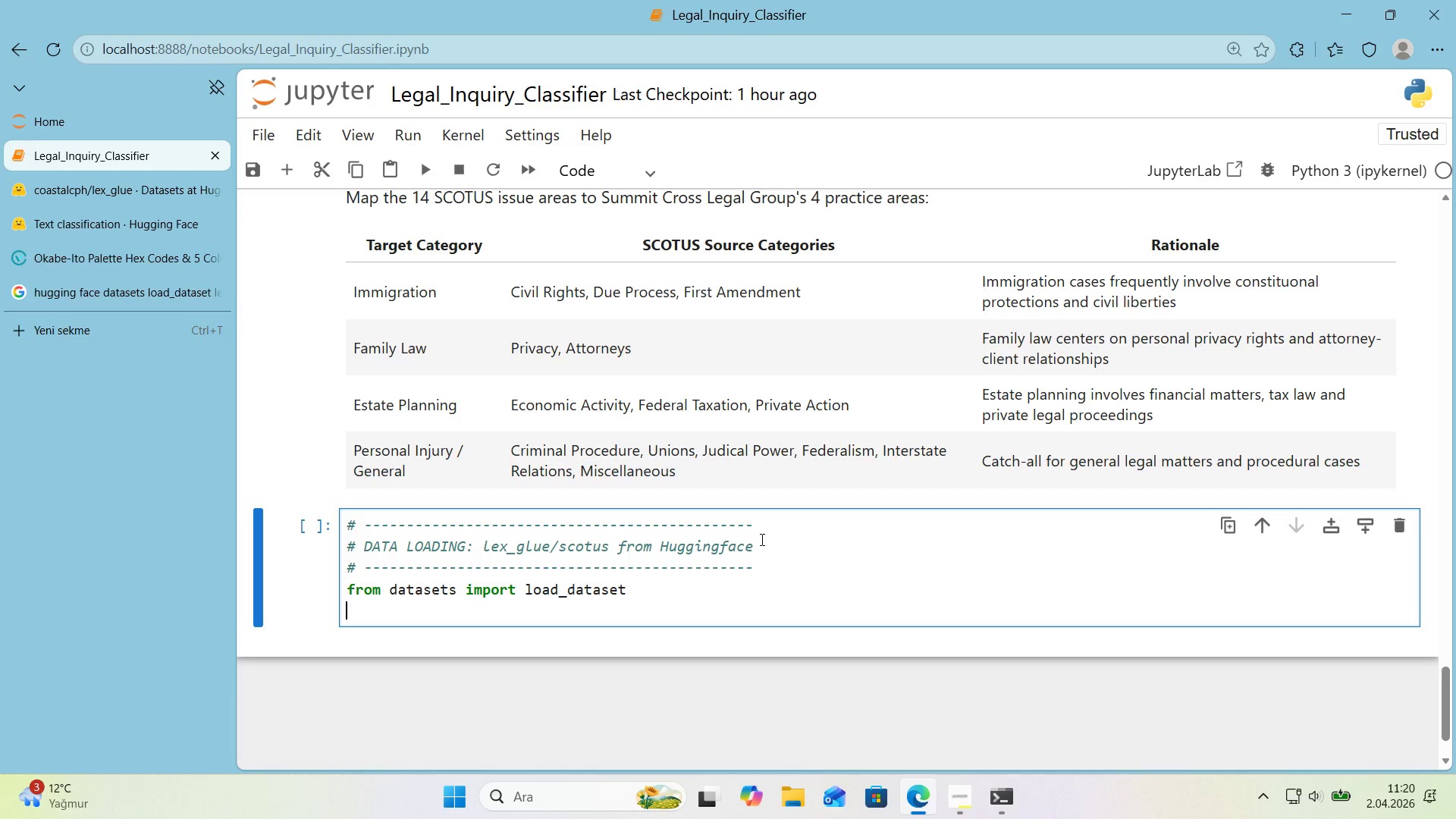 
key(Enter)
 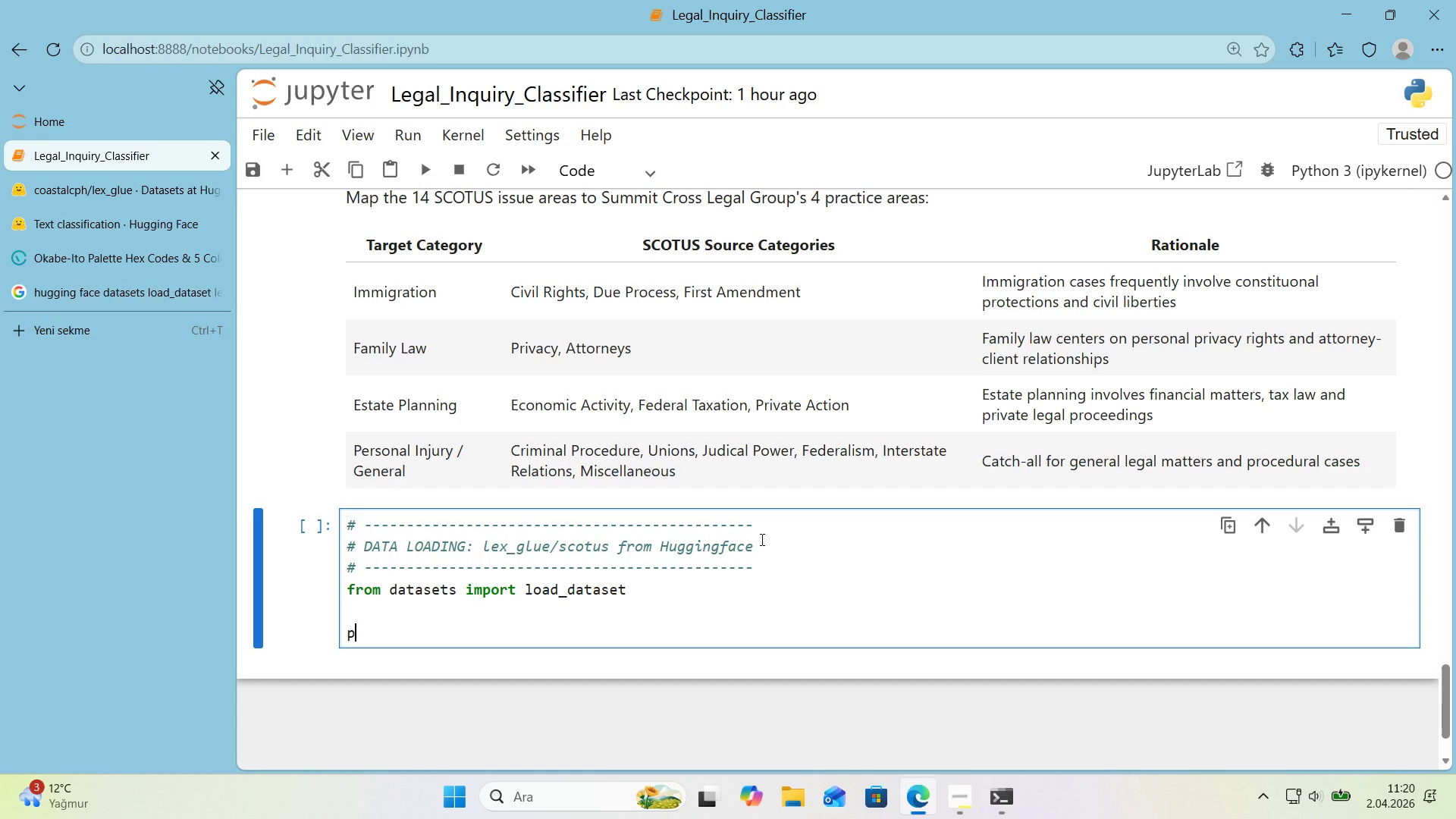 
type(pr'nt*()
 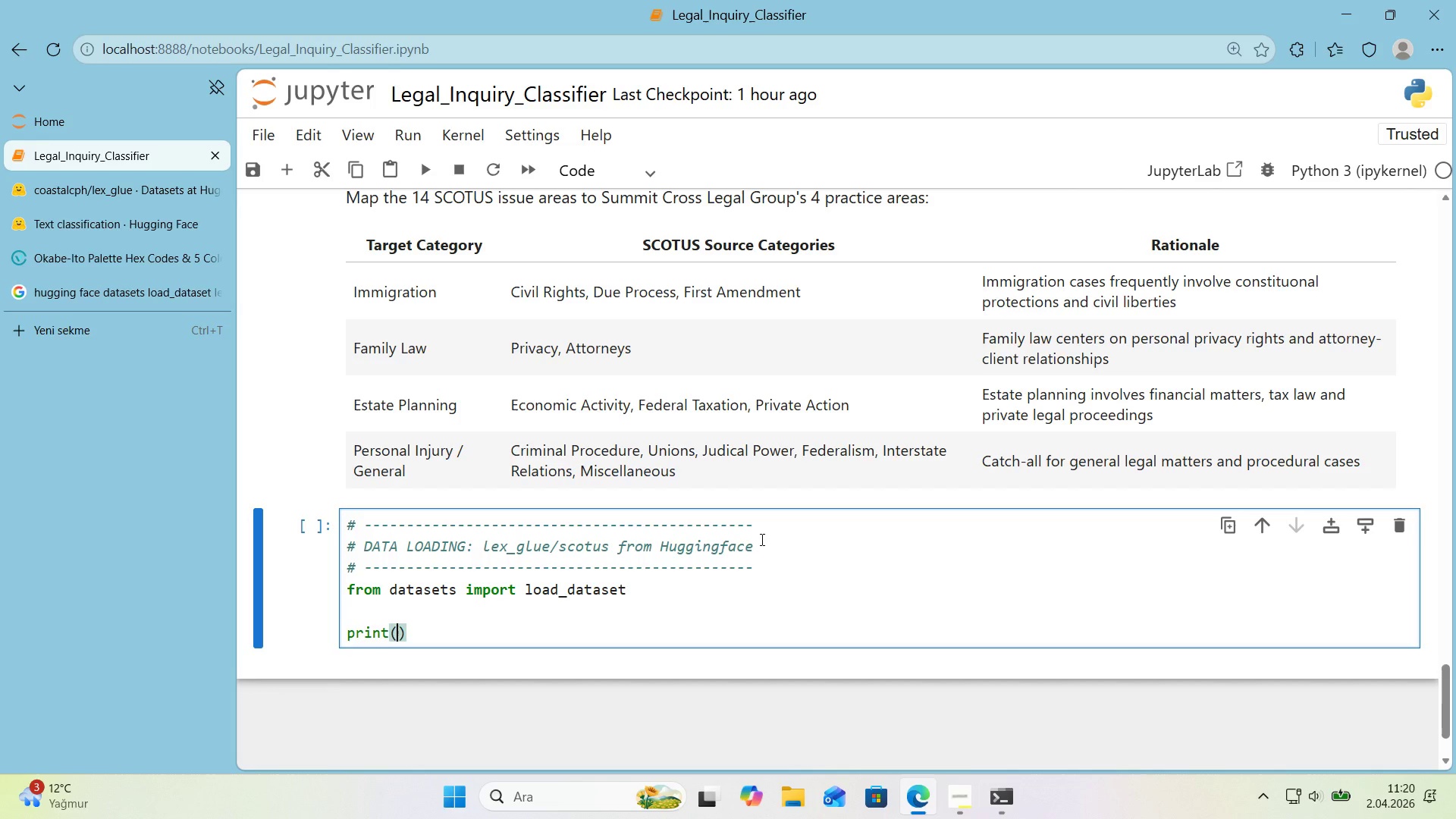 
 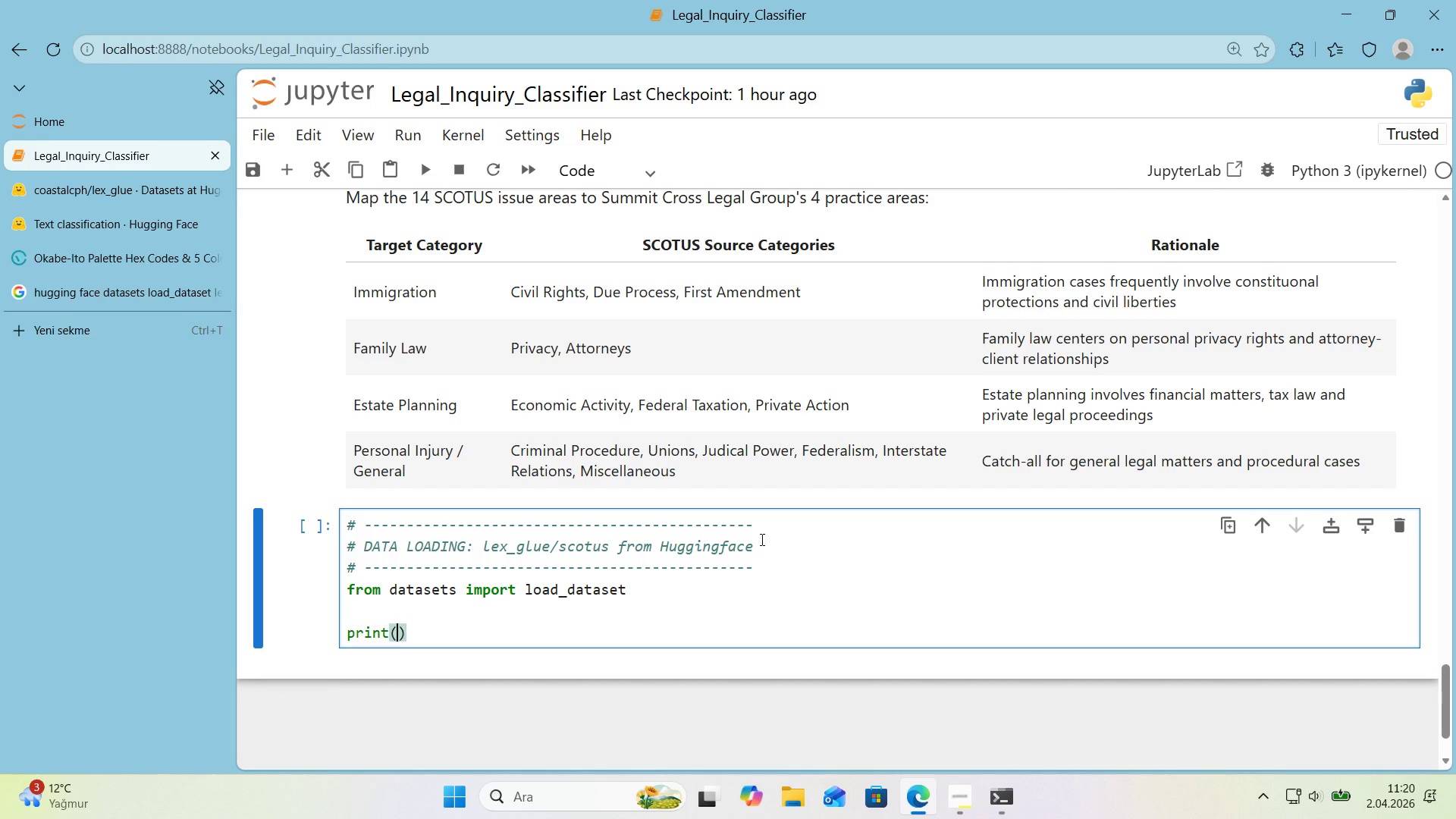 
key(ArrowLeft)
 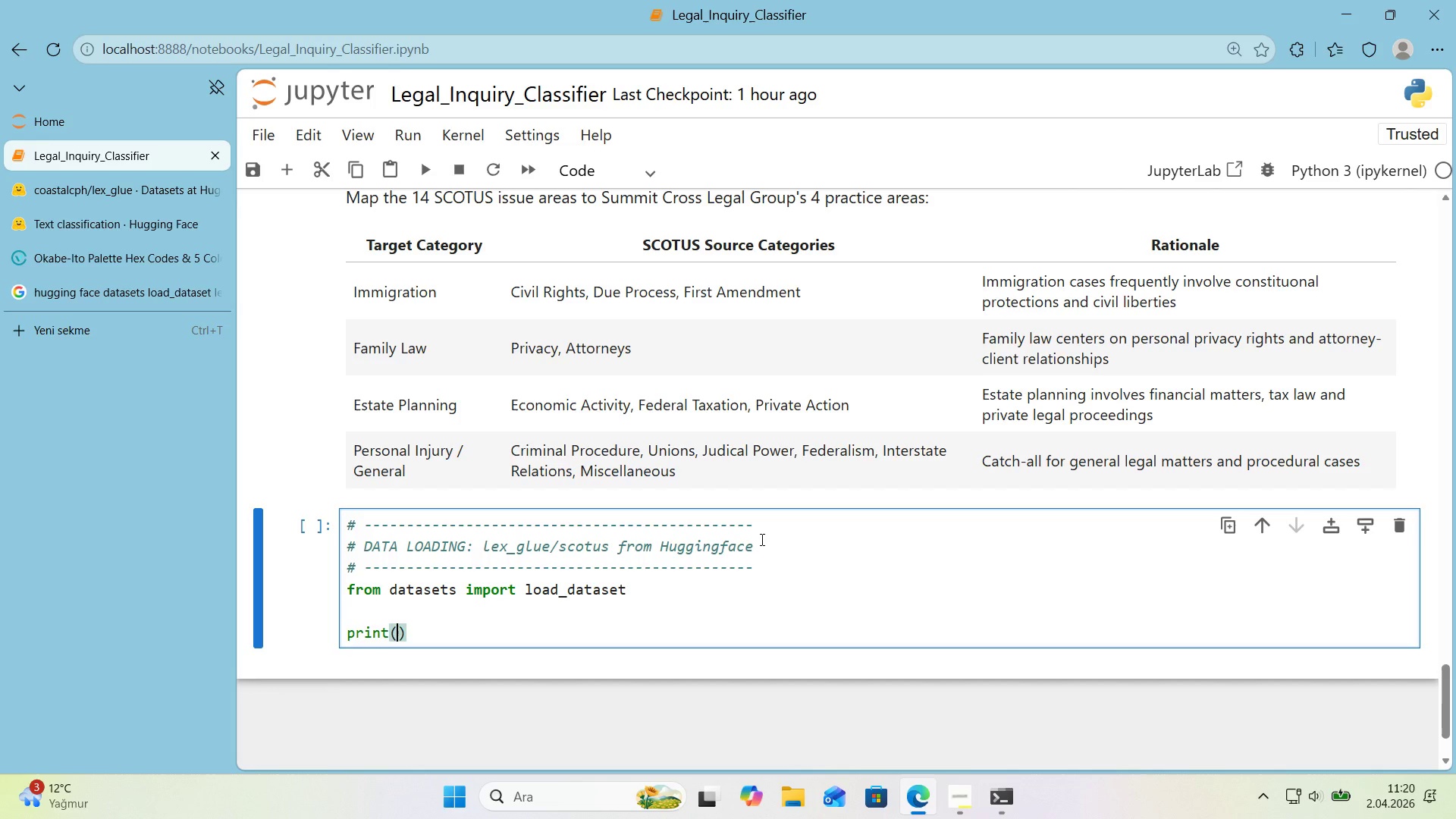 
type(@@)
 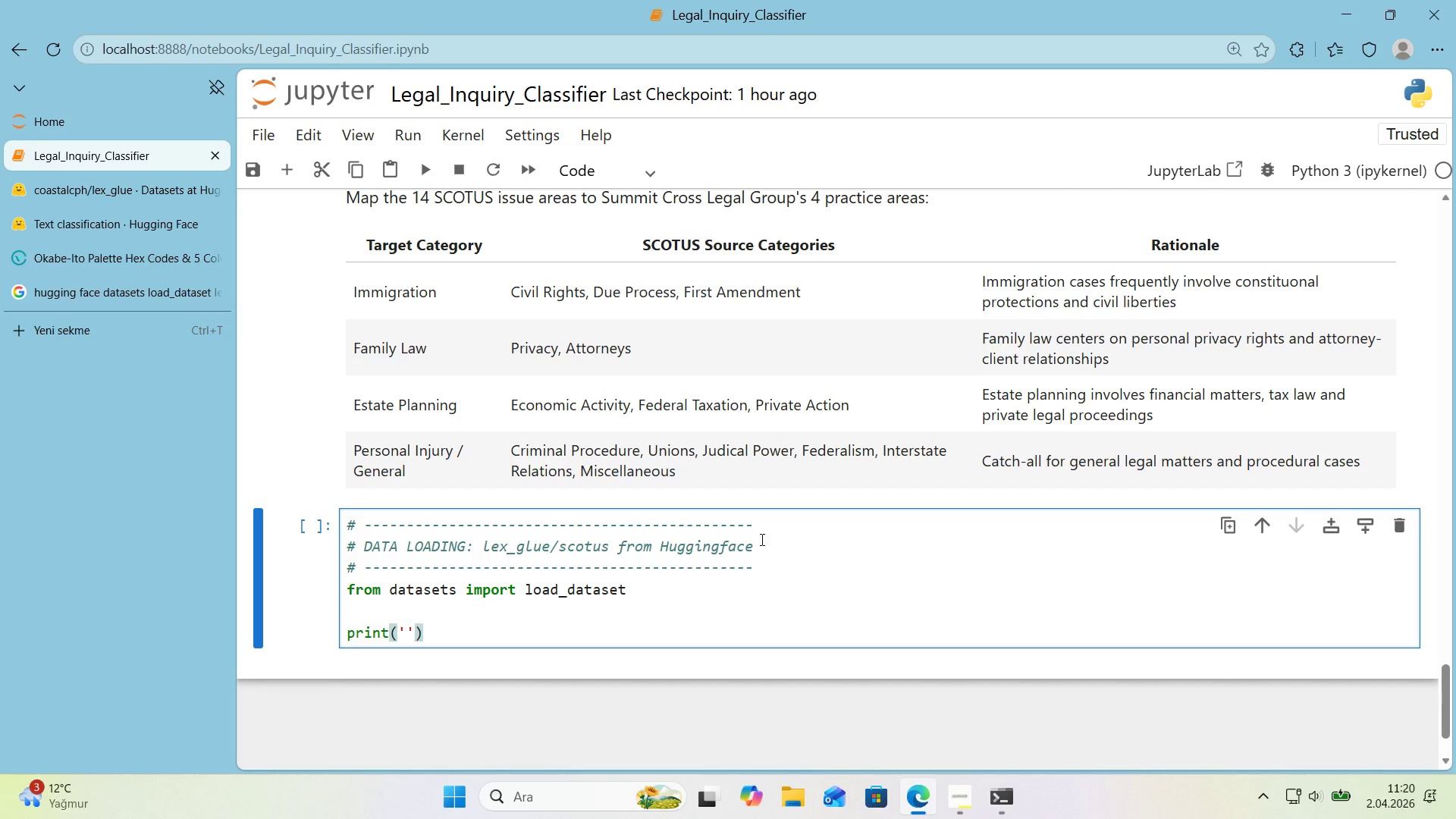 
key(ArrowLeft)
 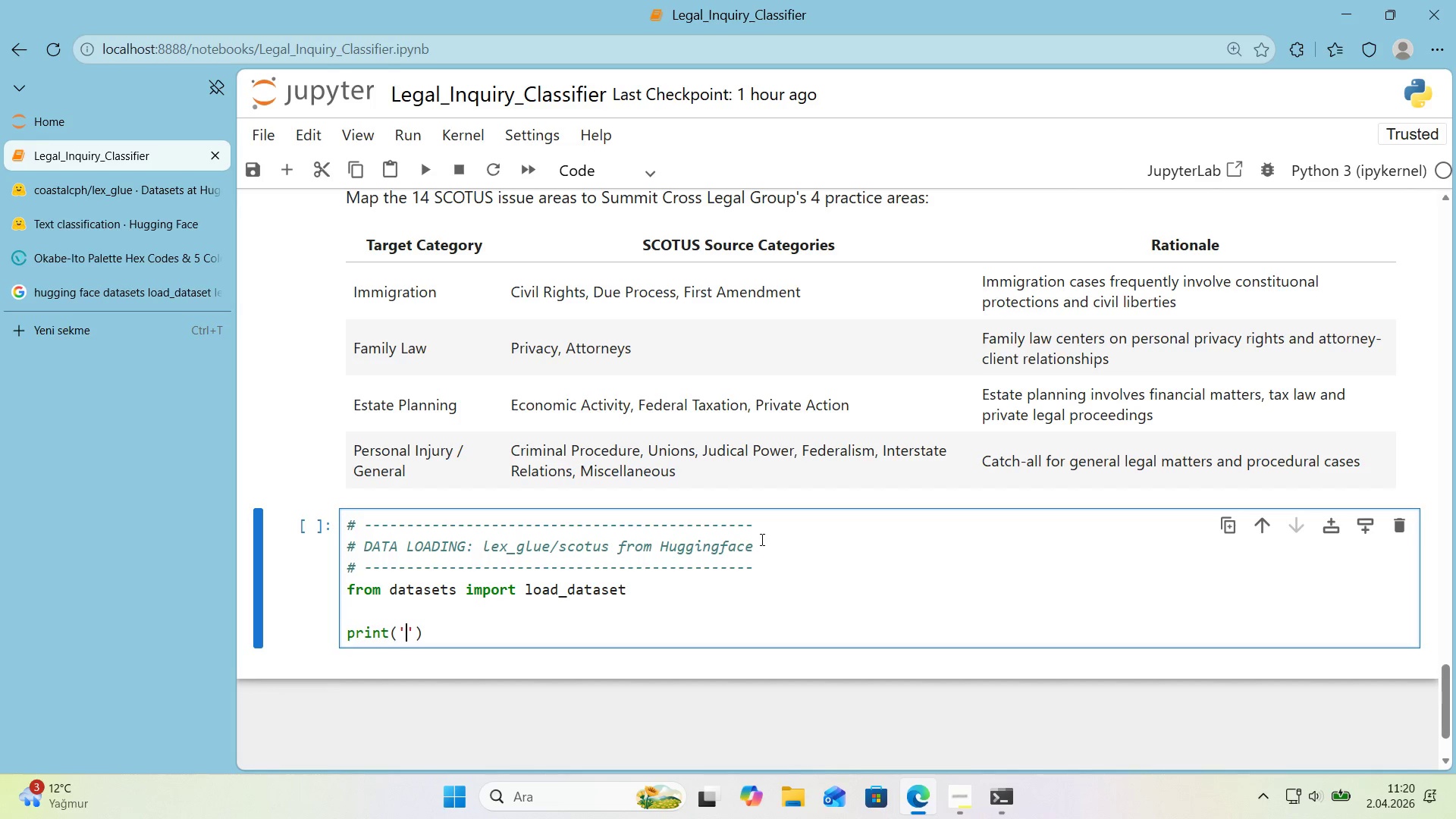 
type(Load'ng lex_glue&scto)
key(Backspace)
key(Backspace)
type(otus dataset from Hugg'ngface...)
 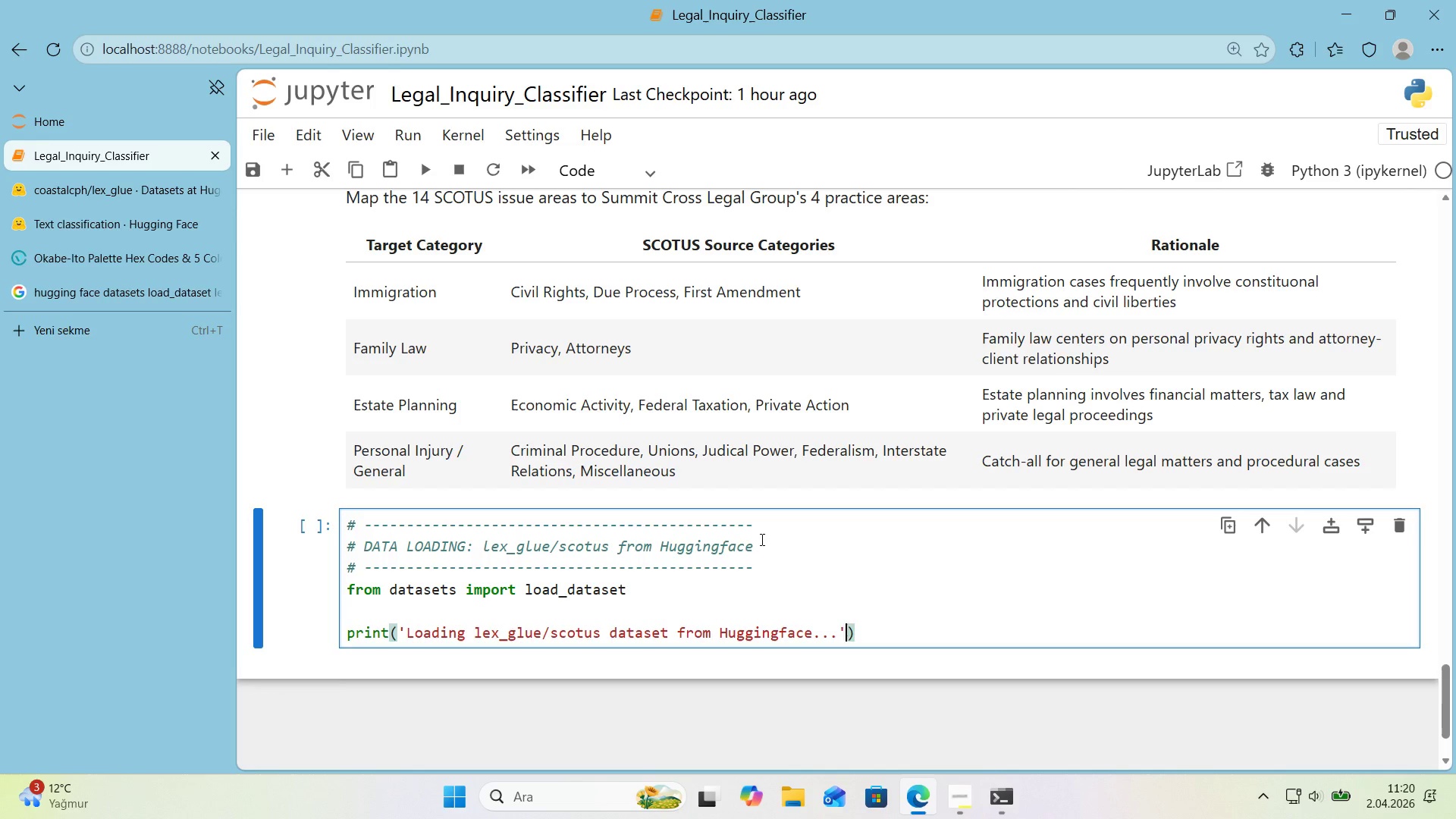 
 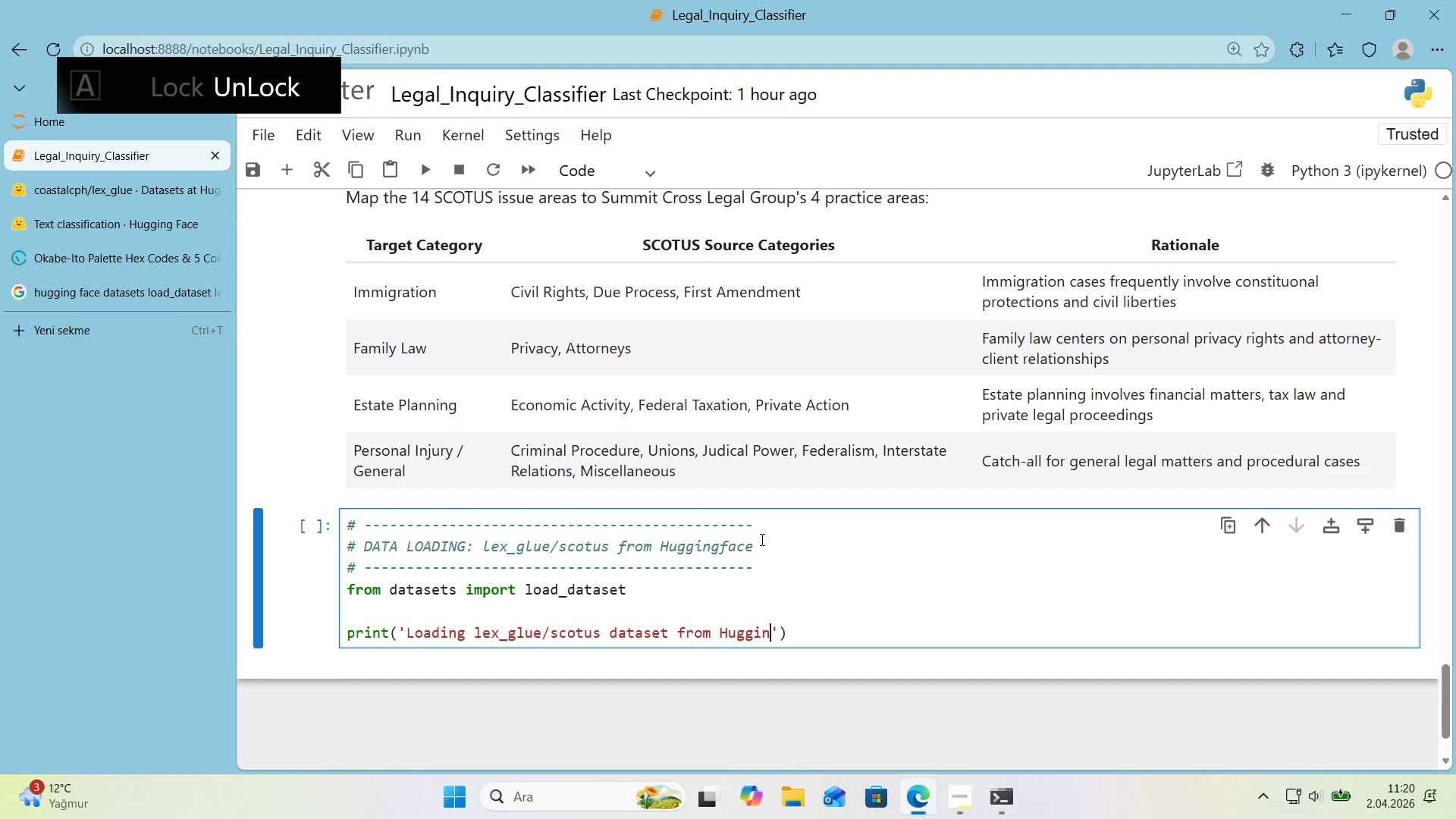 
key(ArrowRight)
 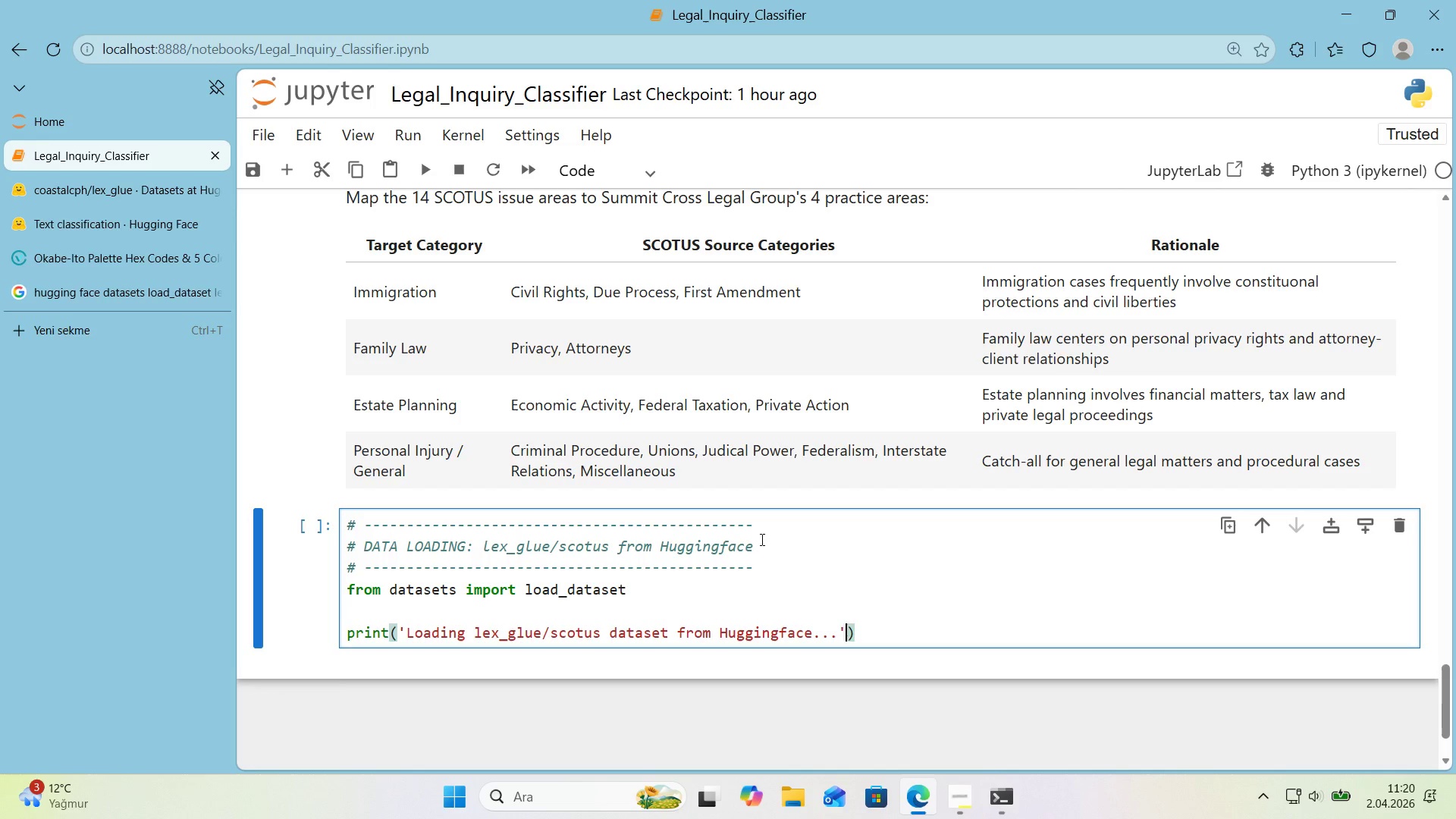 
key(ArrowRight)
 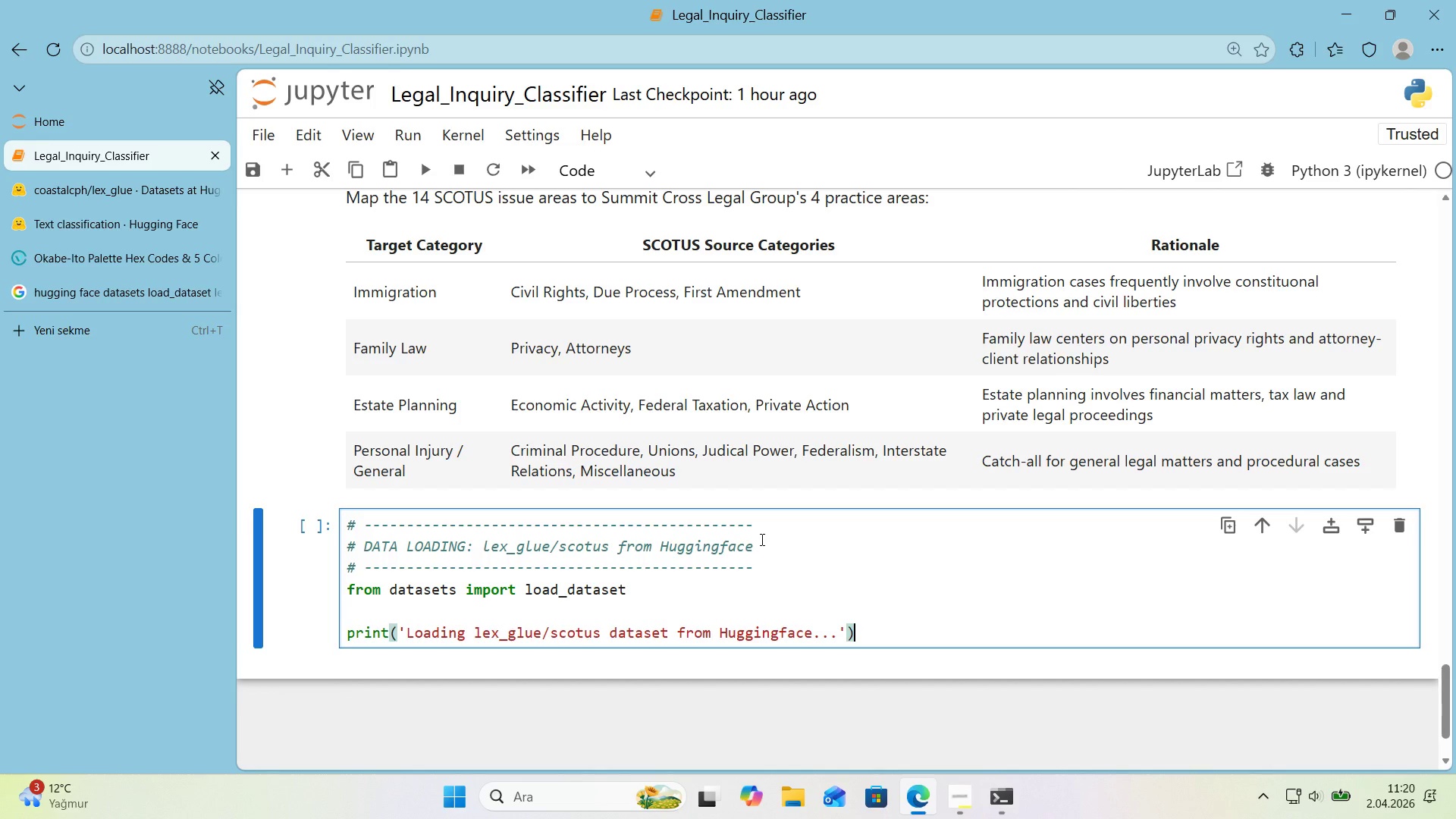 
key(Enter)
 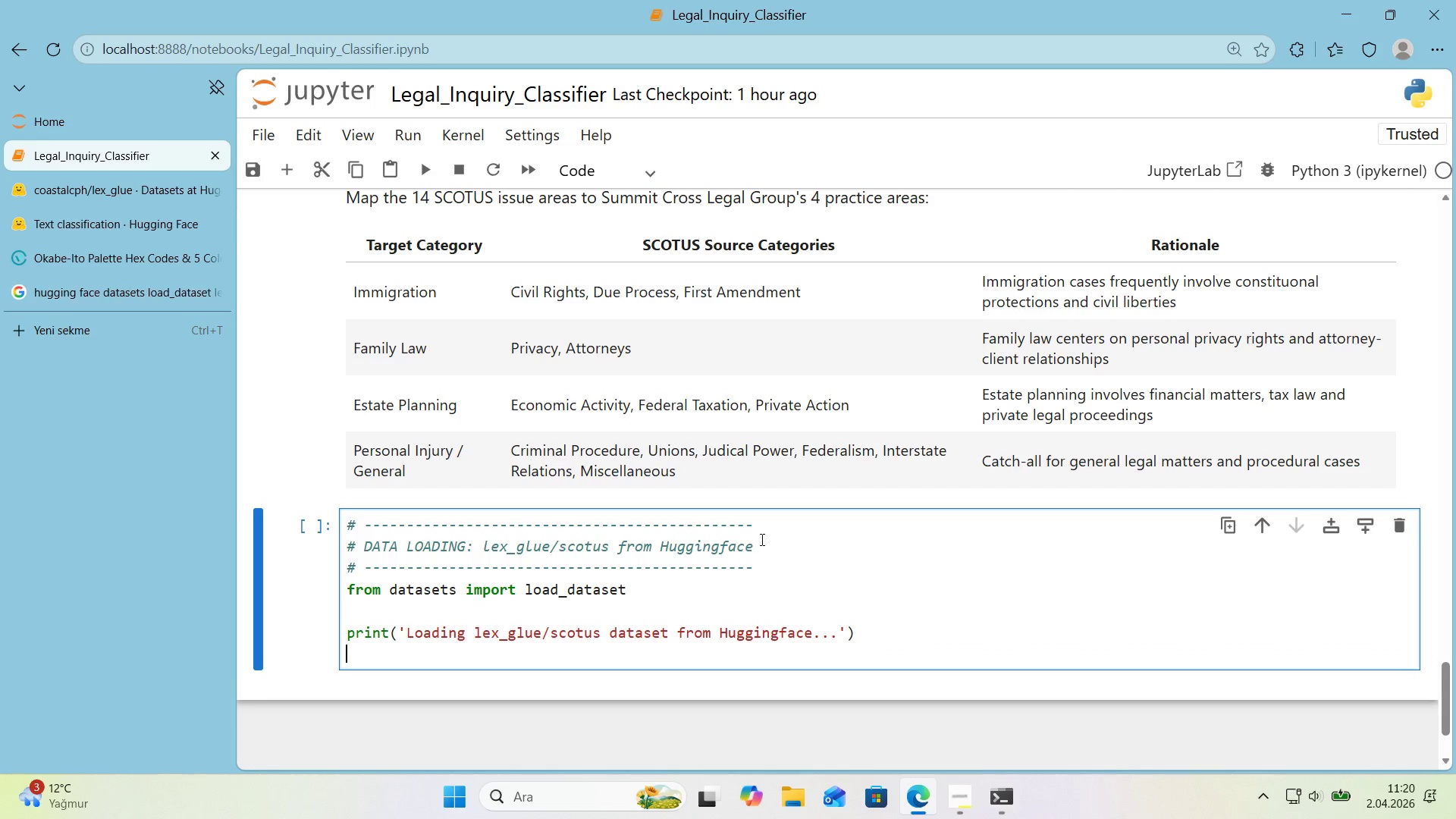 
type(ds ) load_dataset*()
 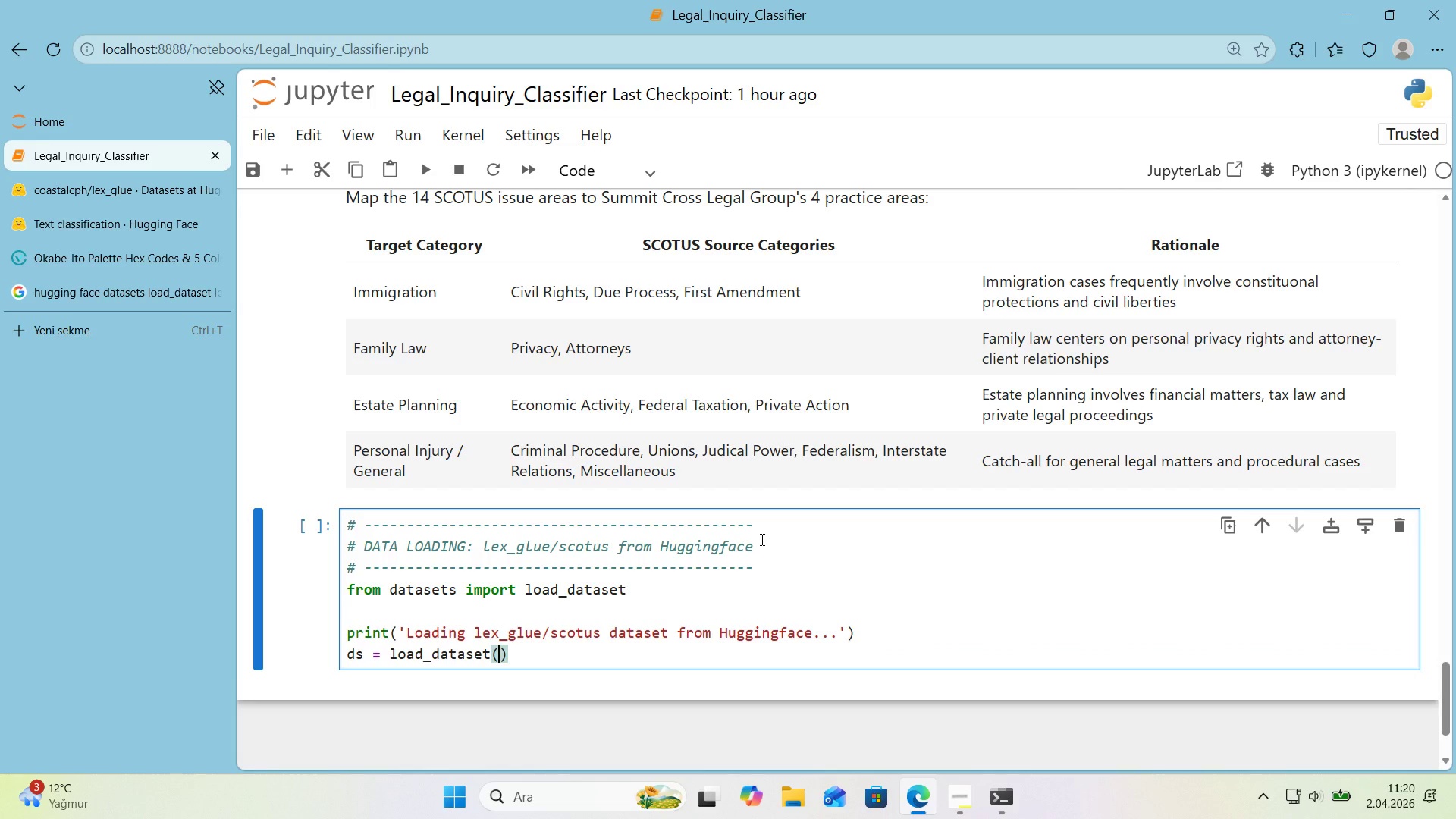 
 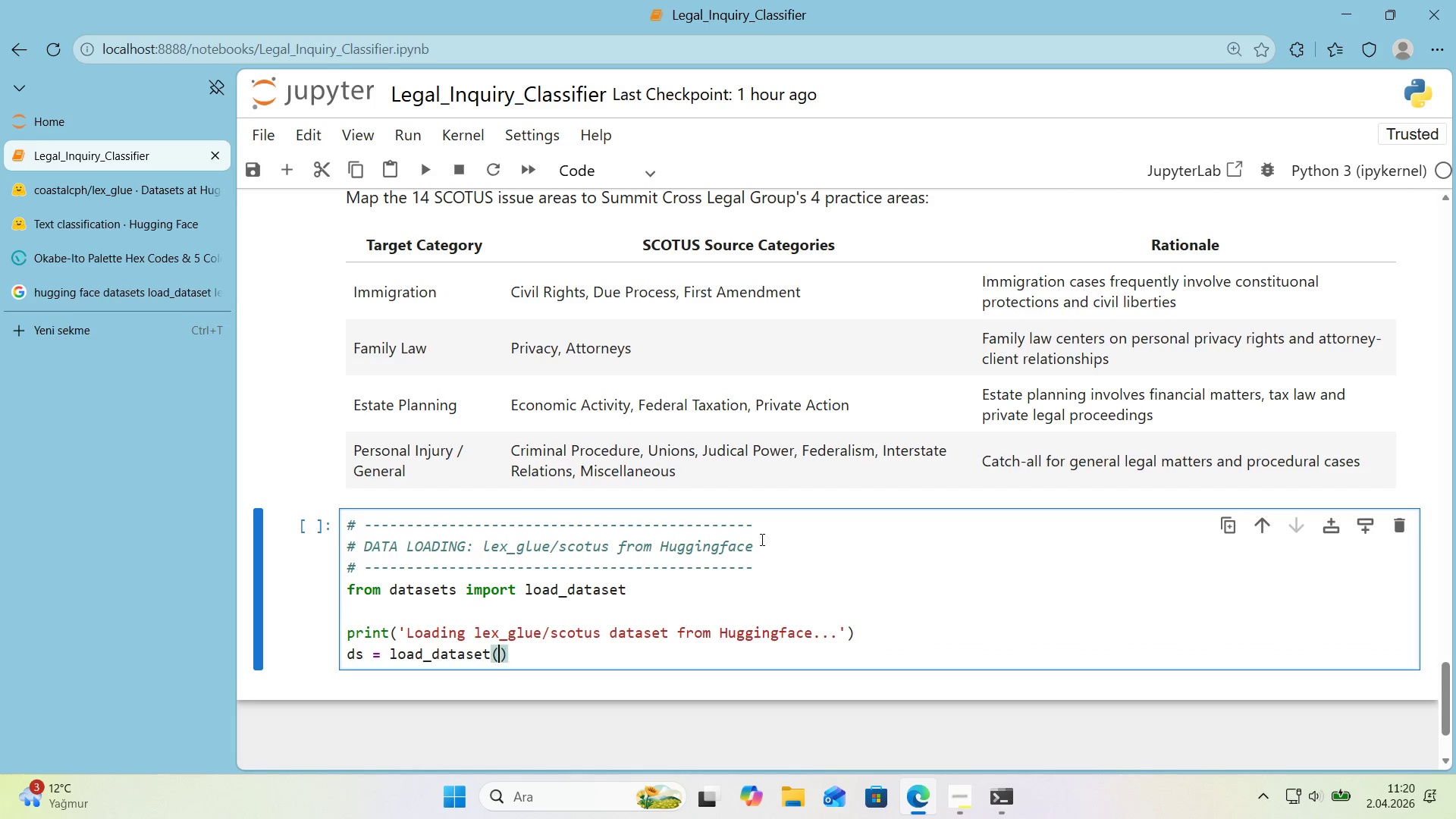 
key(ArrowLeft)
 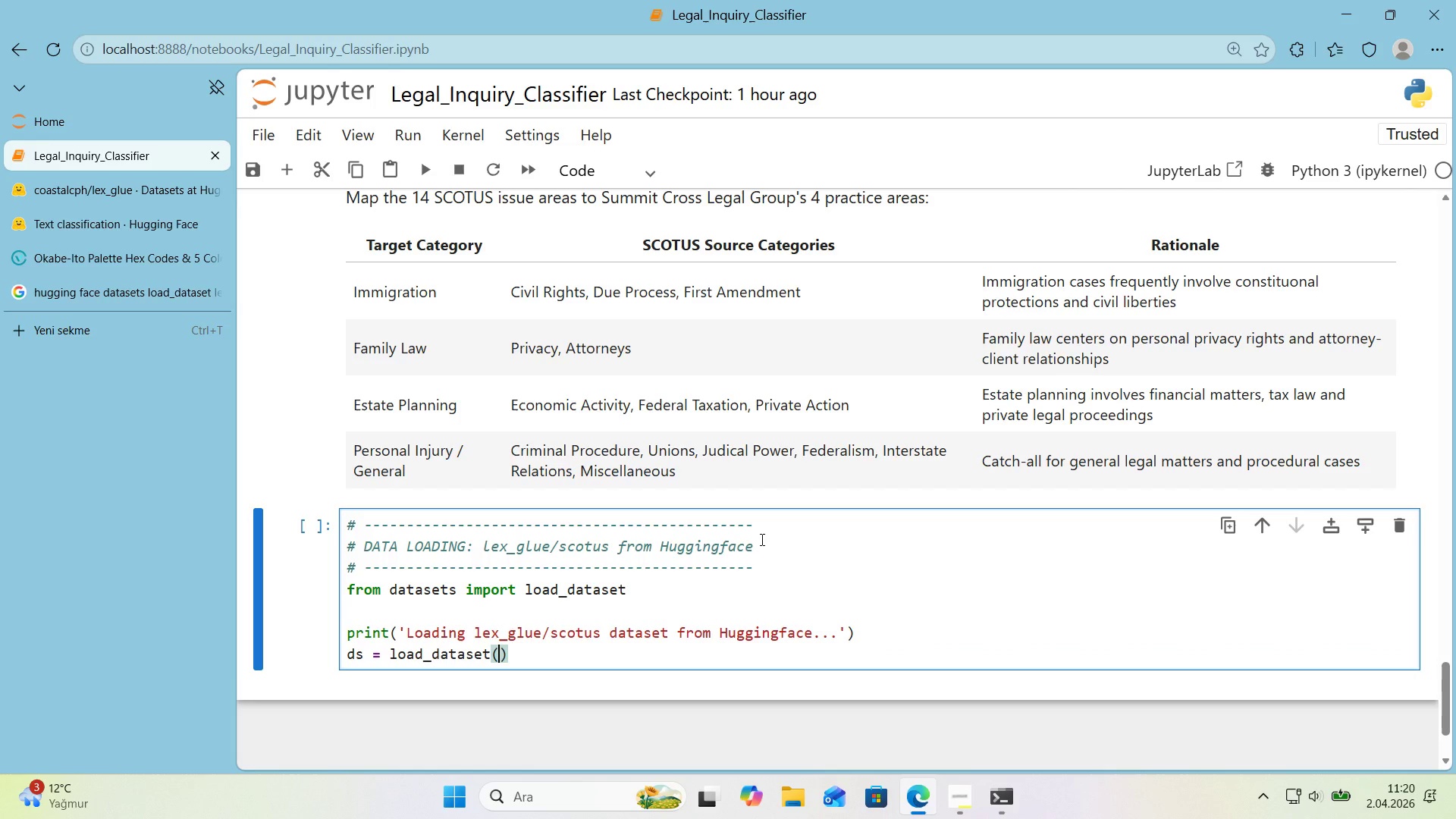 
type(@@)
 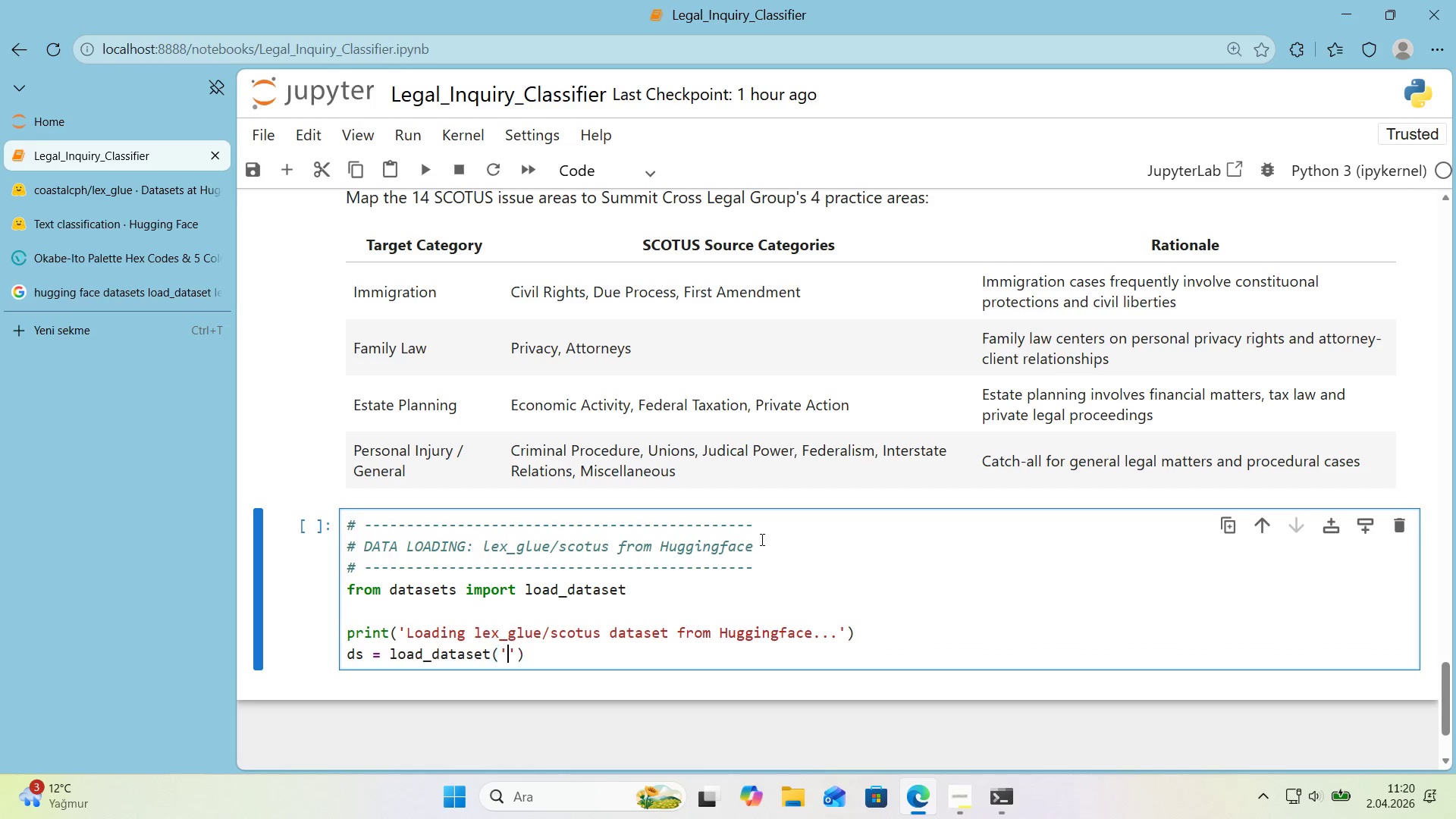 
key(ArrowLeft)
 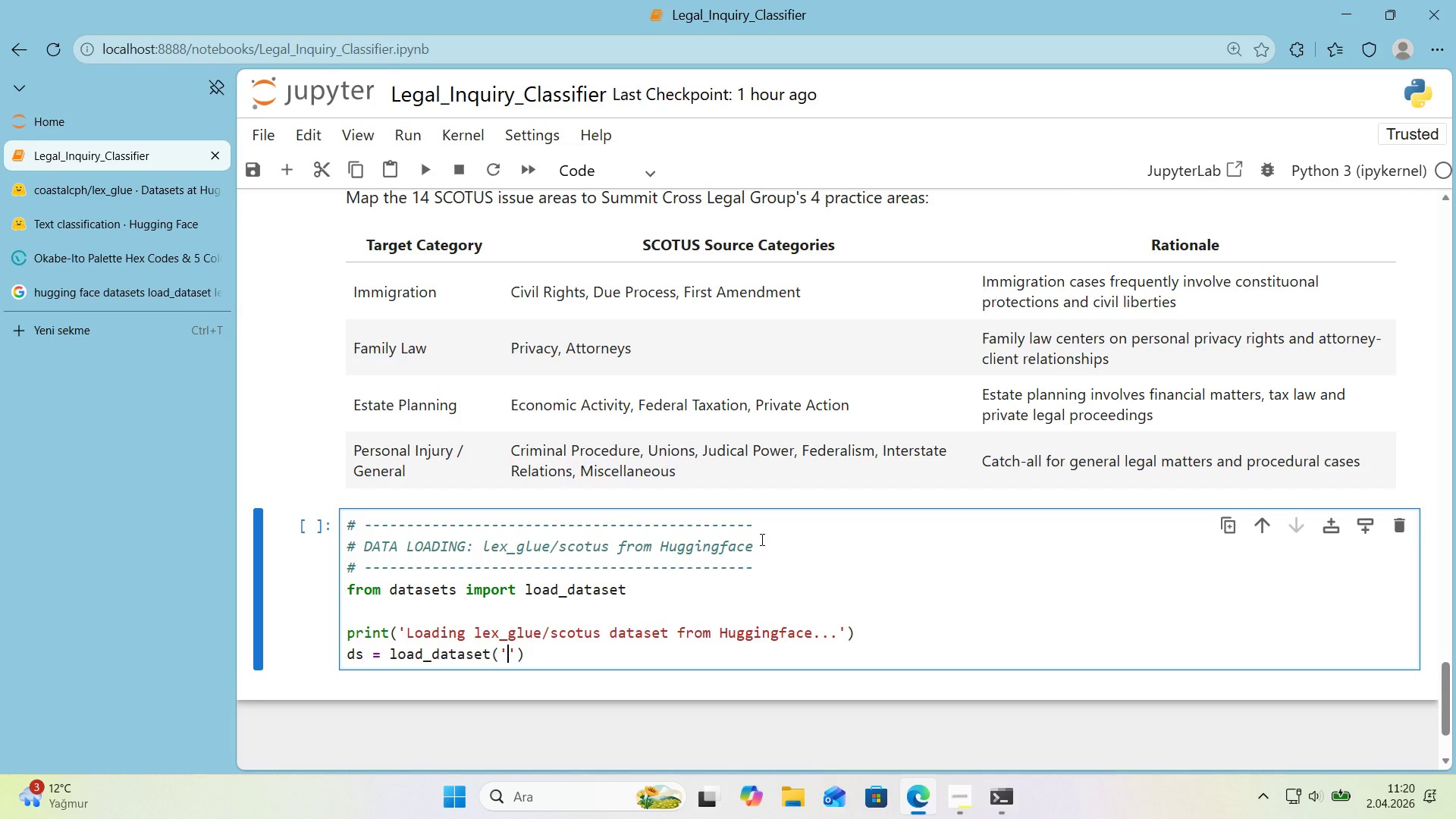 
type(lex_glue)
 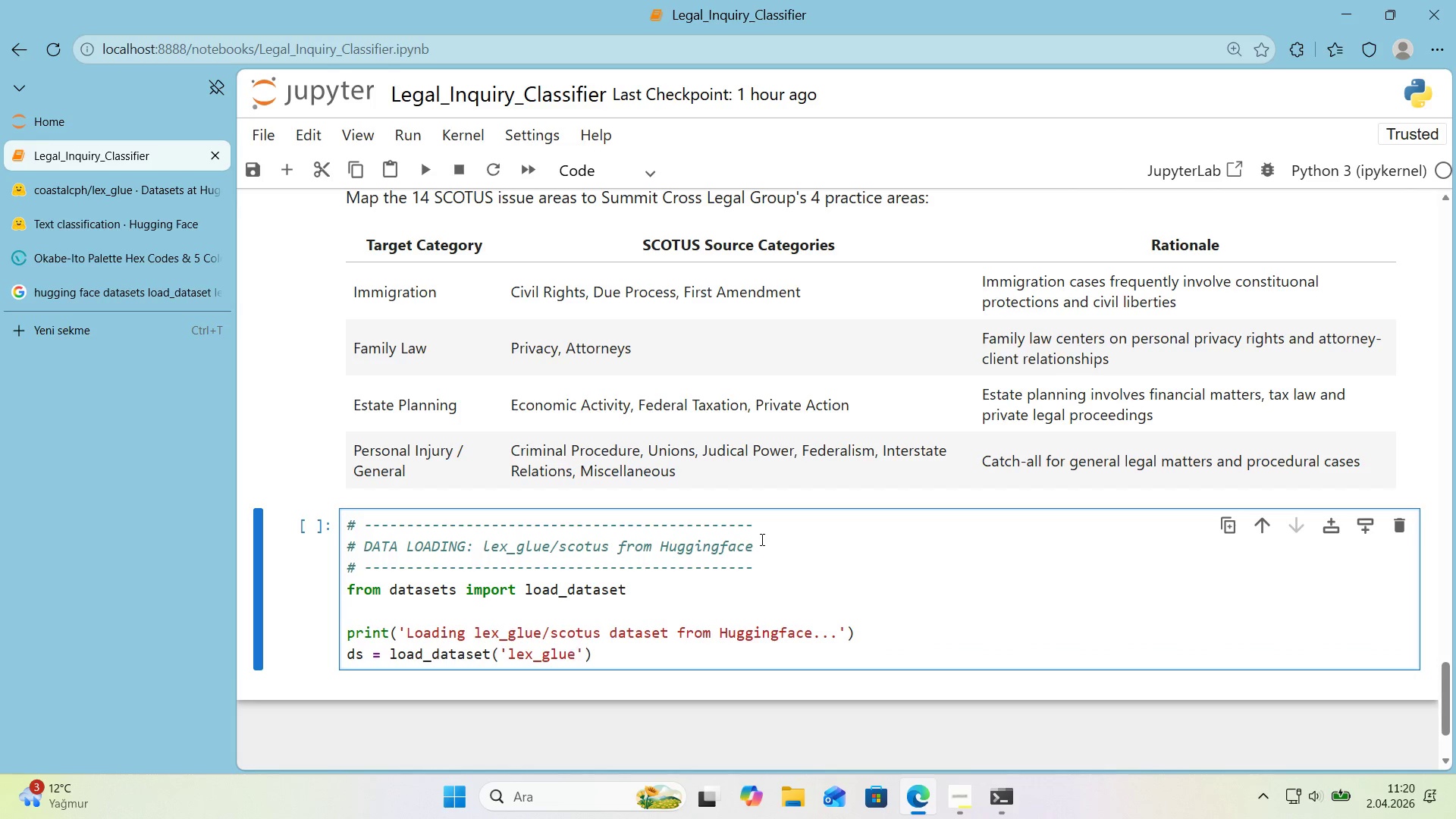 
key(ArrowRight)
 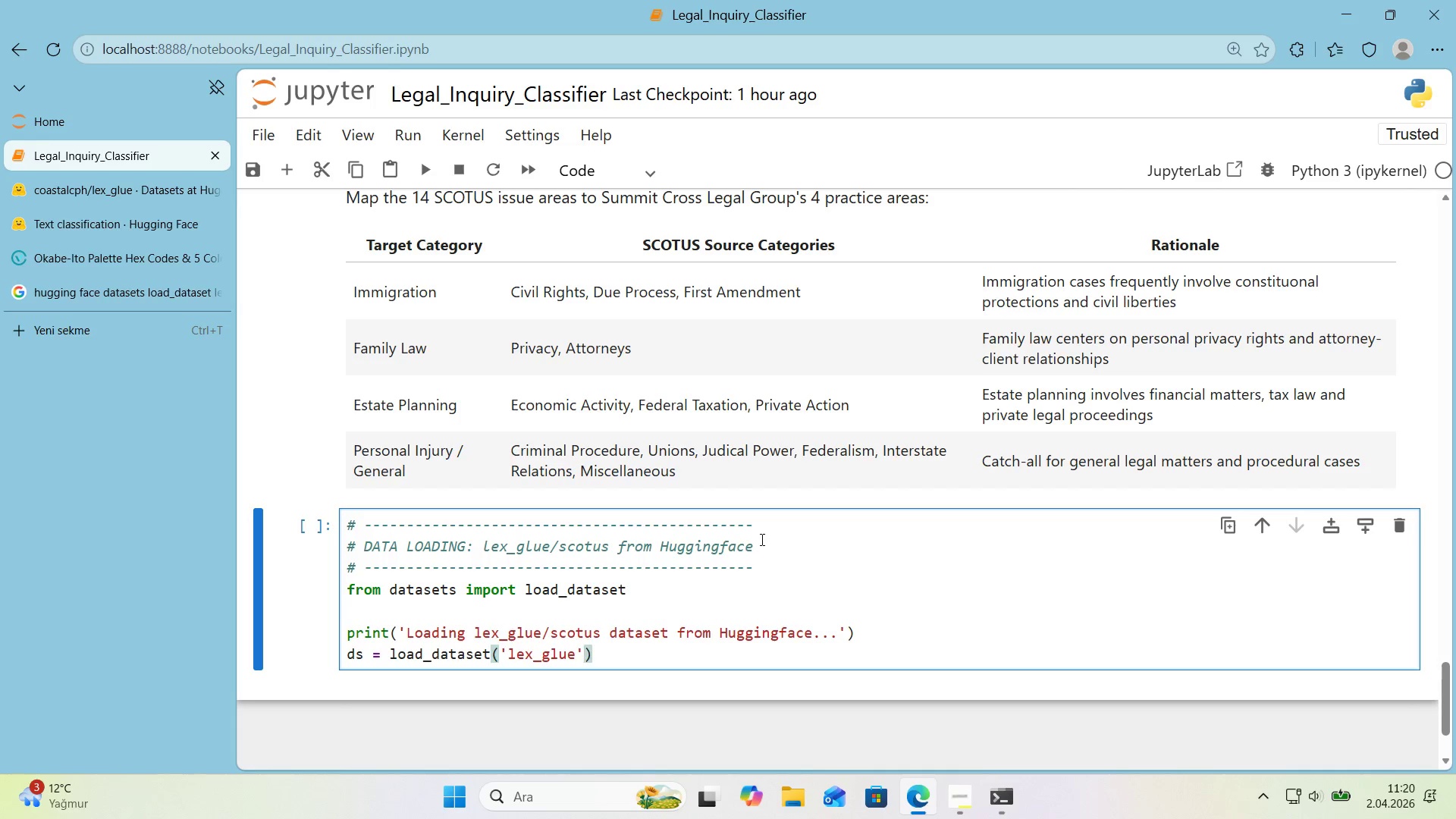 
type(, @@)
 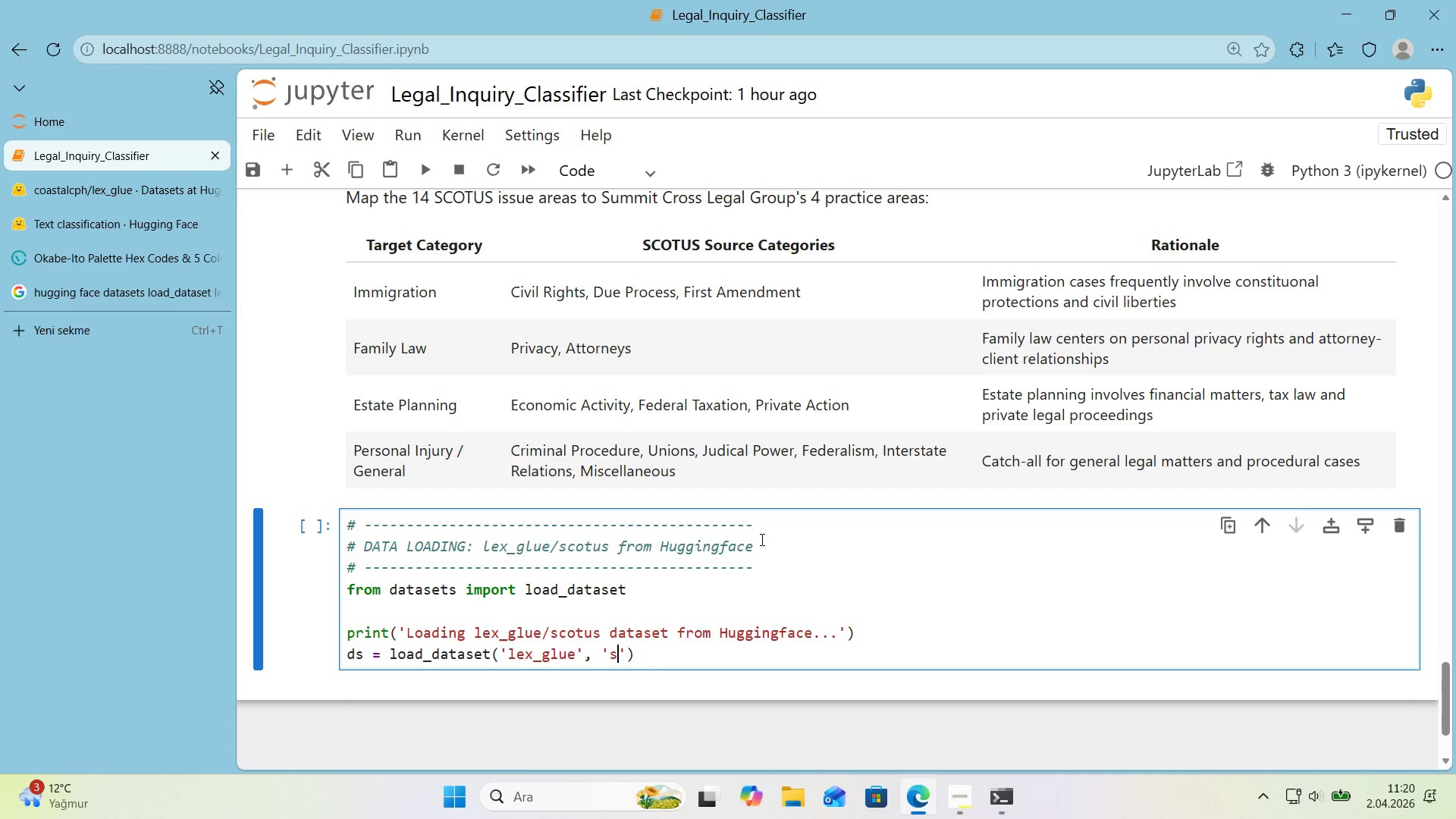 
 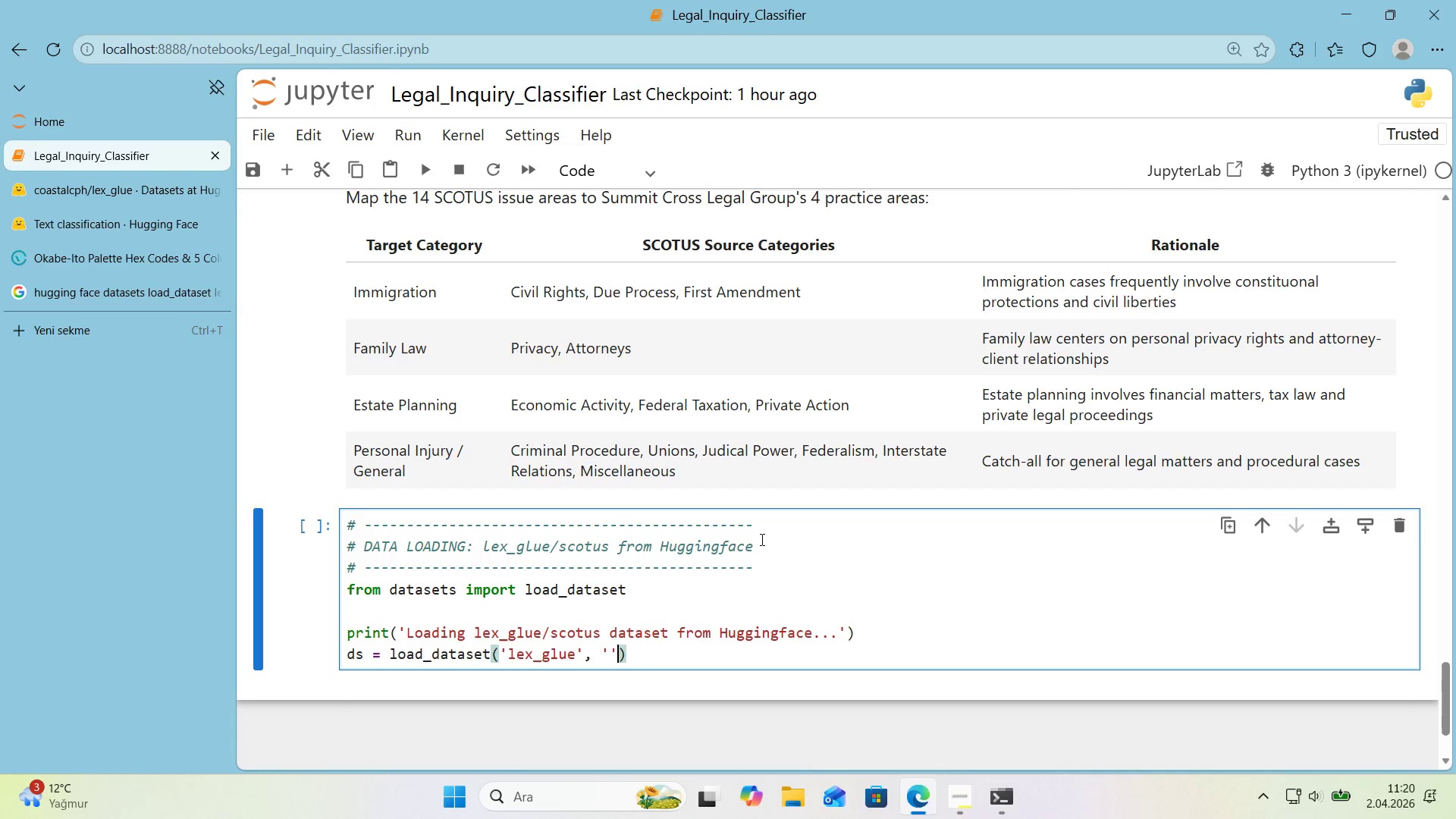 
key(ArrowLeft)
 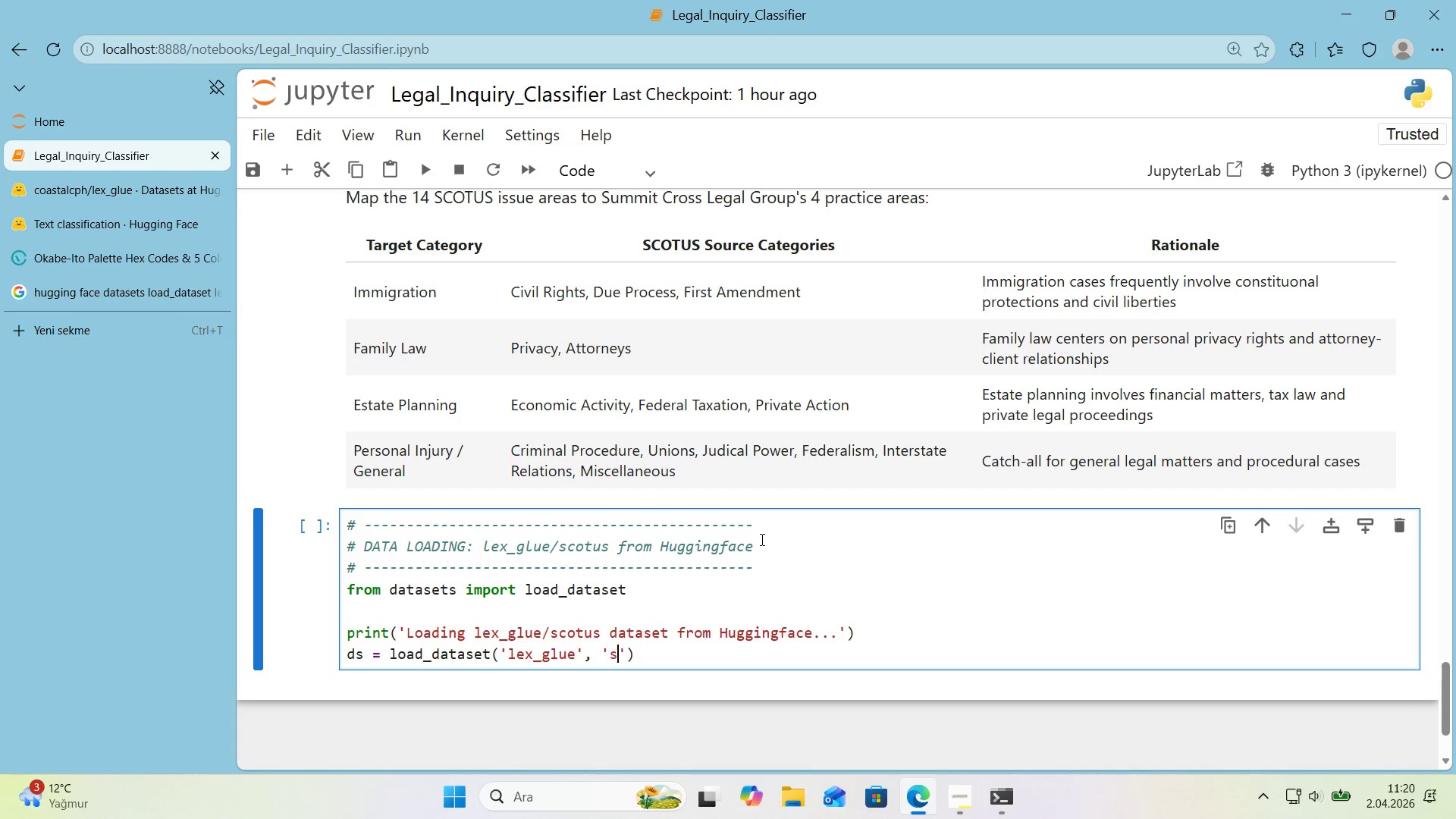 
type(ssco)
key(Backspace)
key(Backspace)
key(Backspace)
type(cotus)
 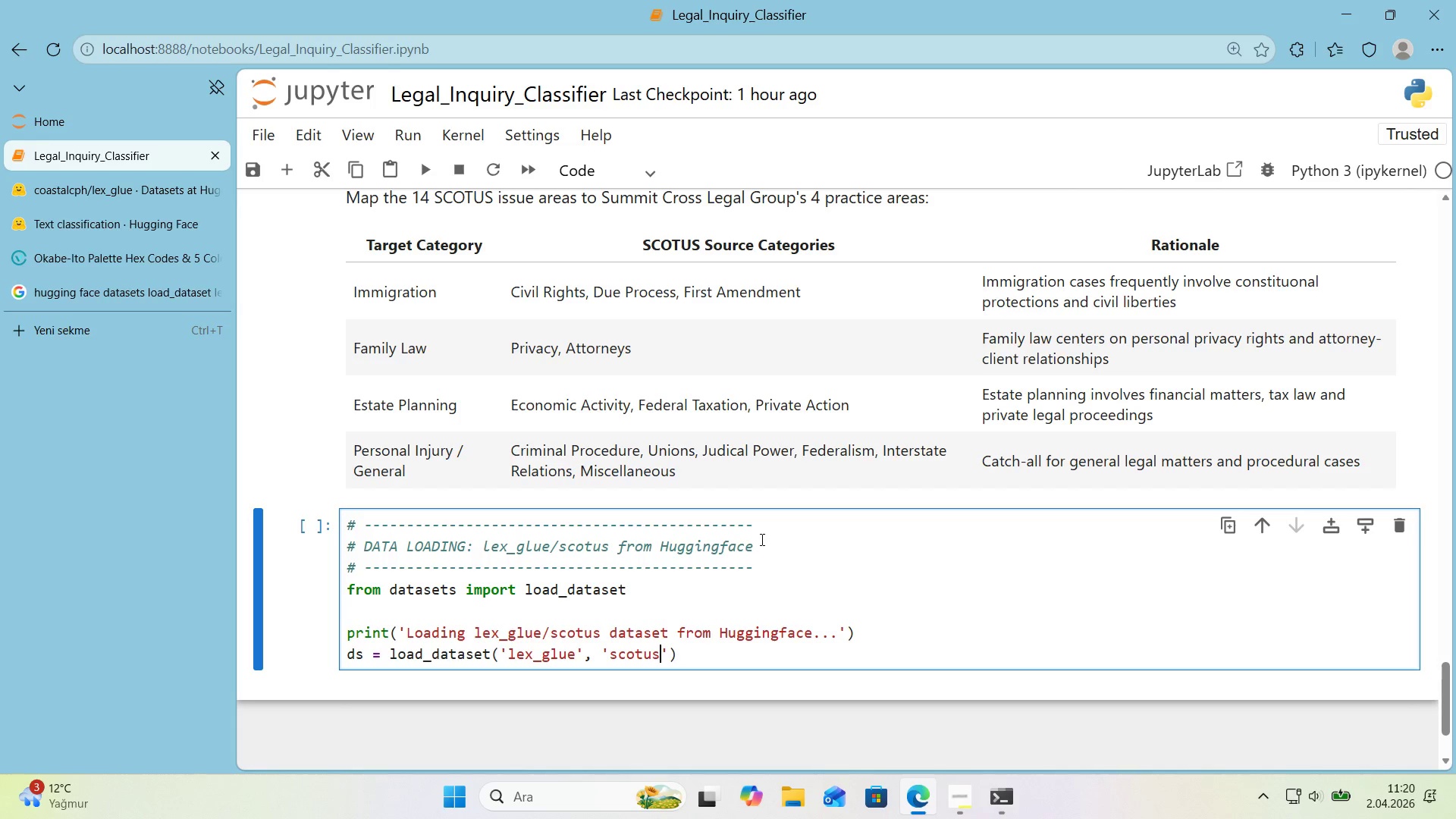 
key(ArrowRight)
 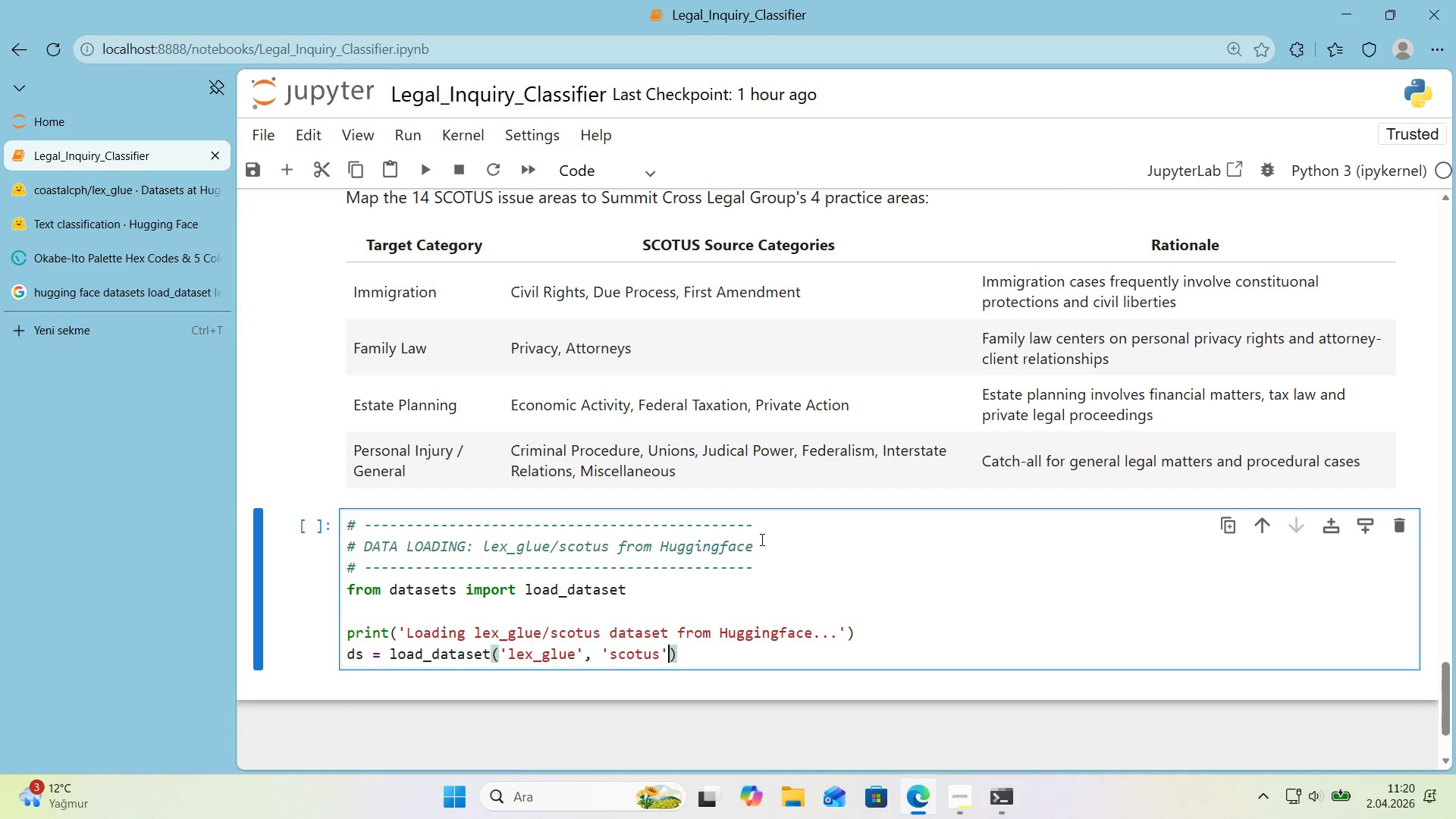 
key(ArrowRight)
 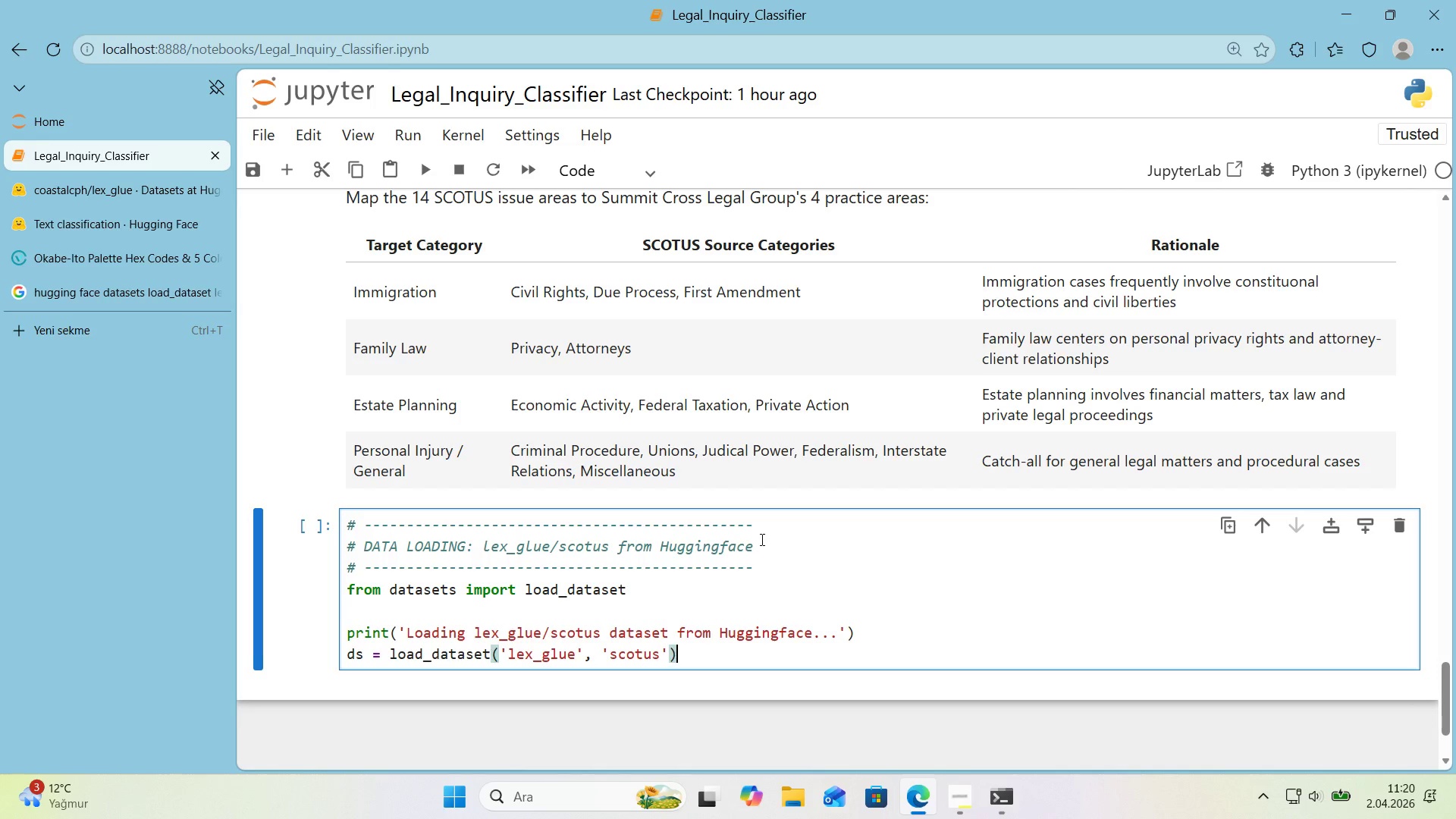 
key(Enter)
 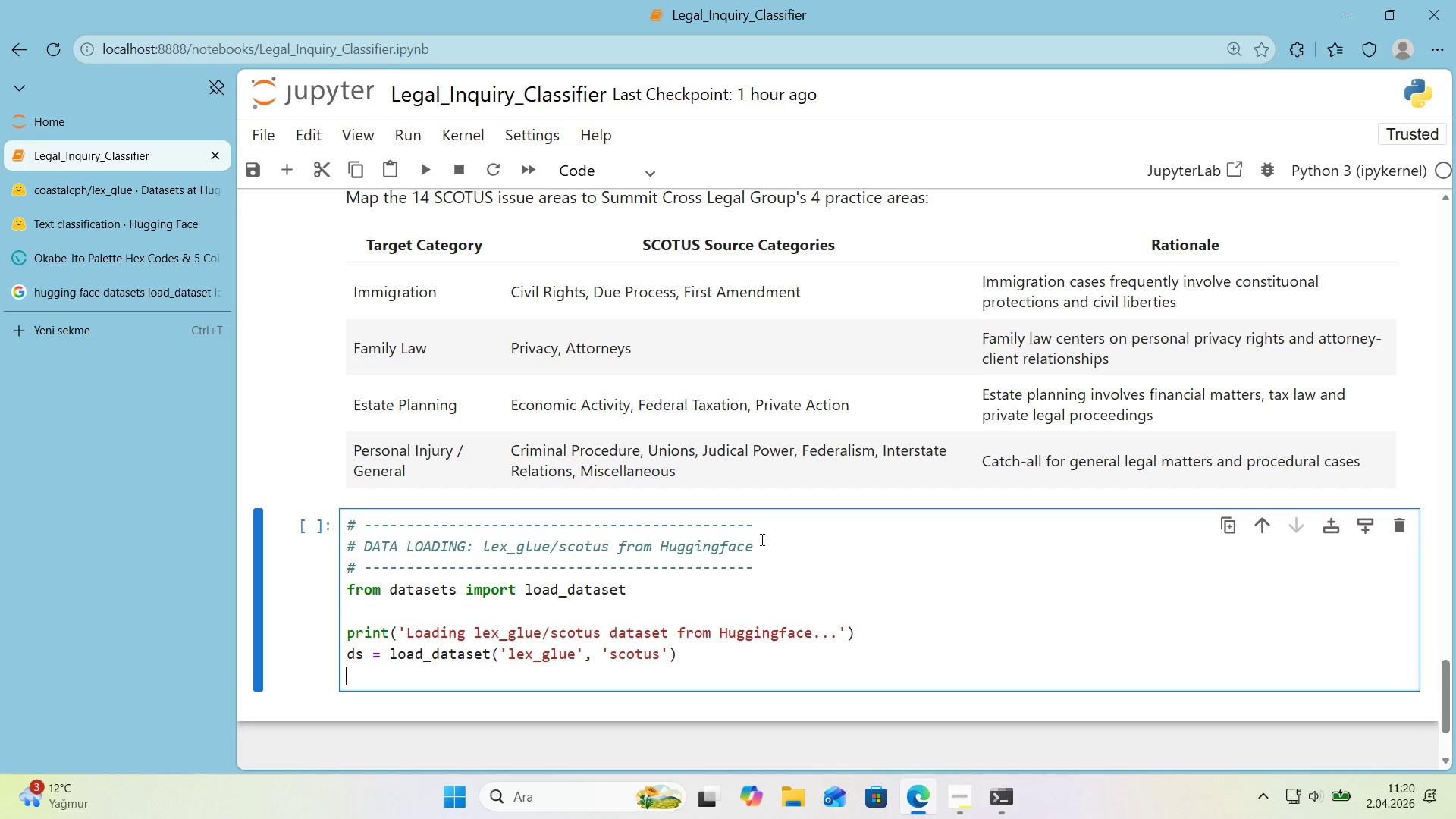 
key(Enter)
 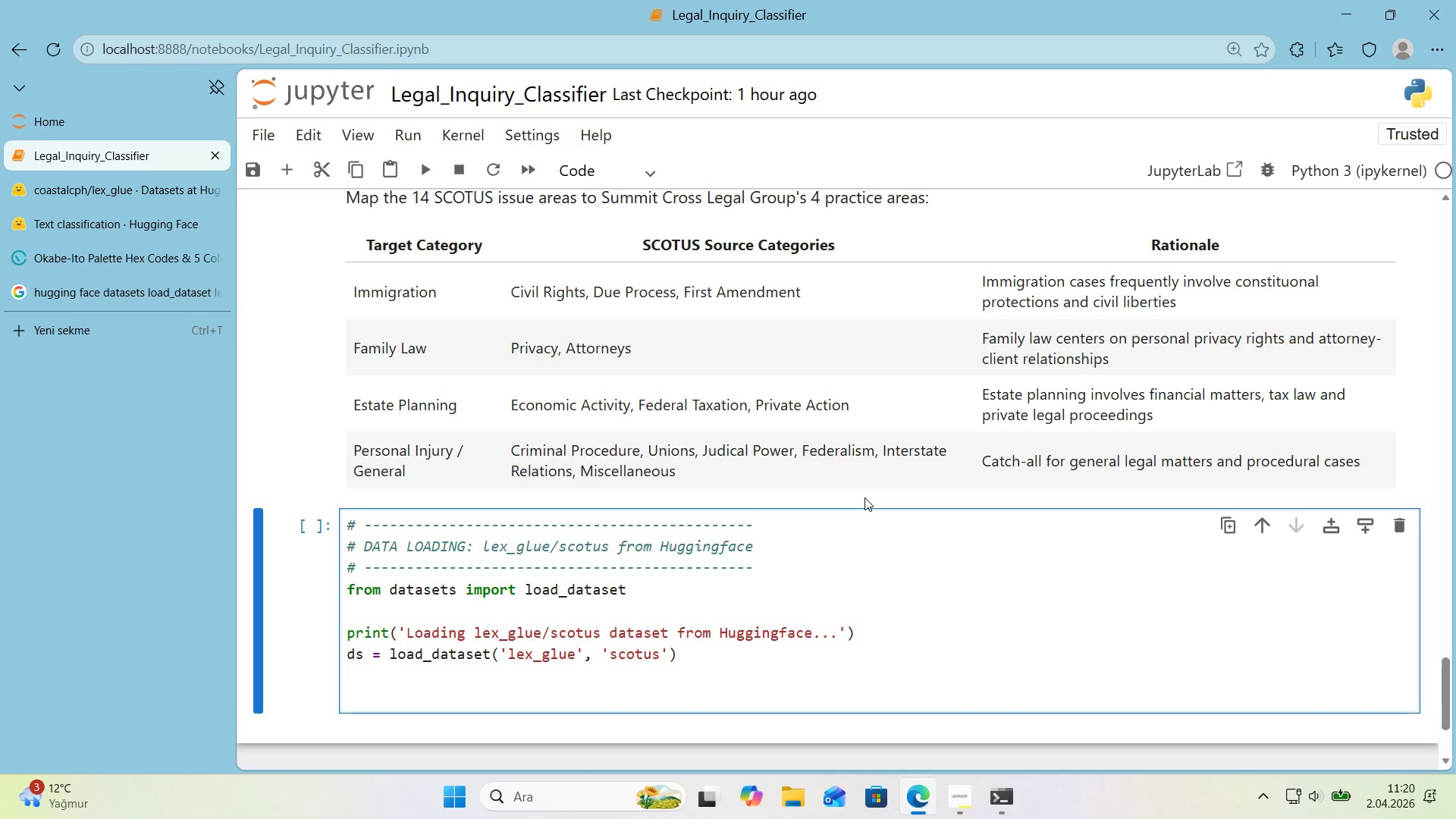 
scroll: coordinate [865, 498], scroll_direction: down, amount: 1.0
 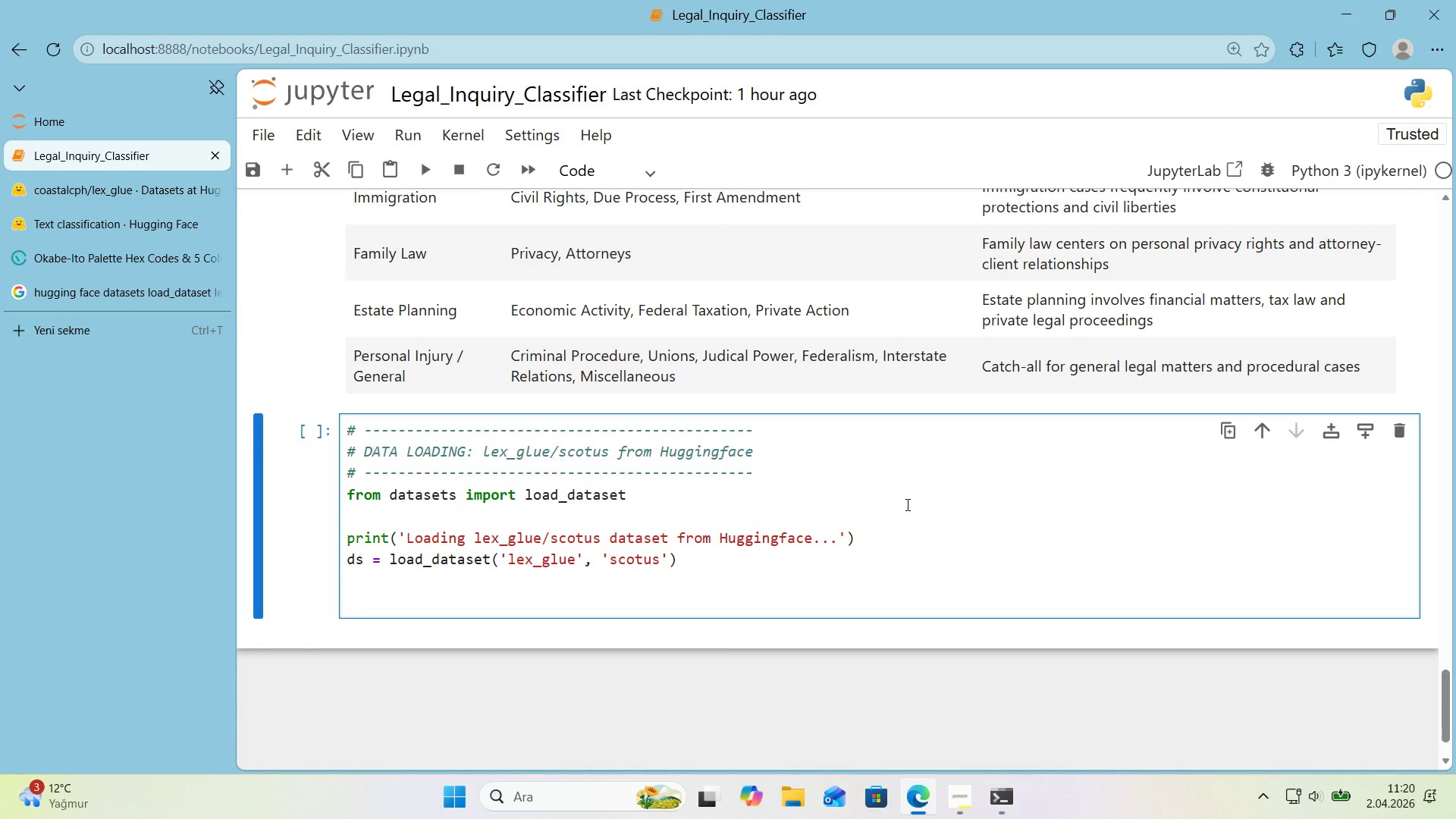 
type(pr'nt*()
 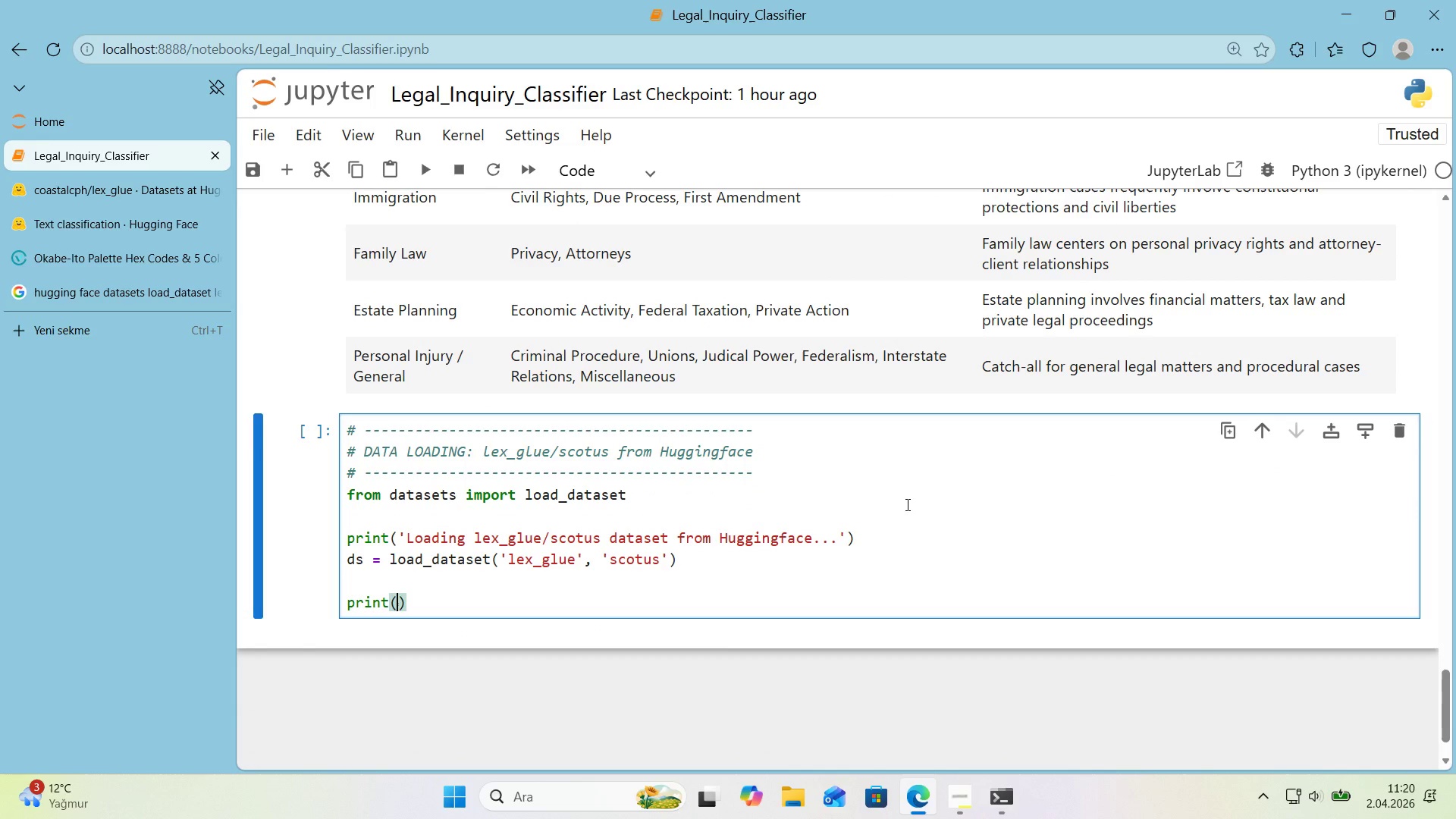 
 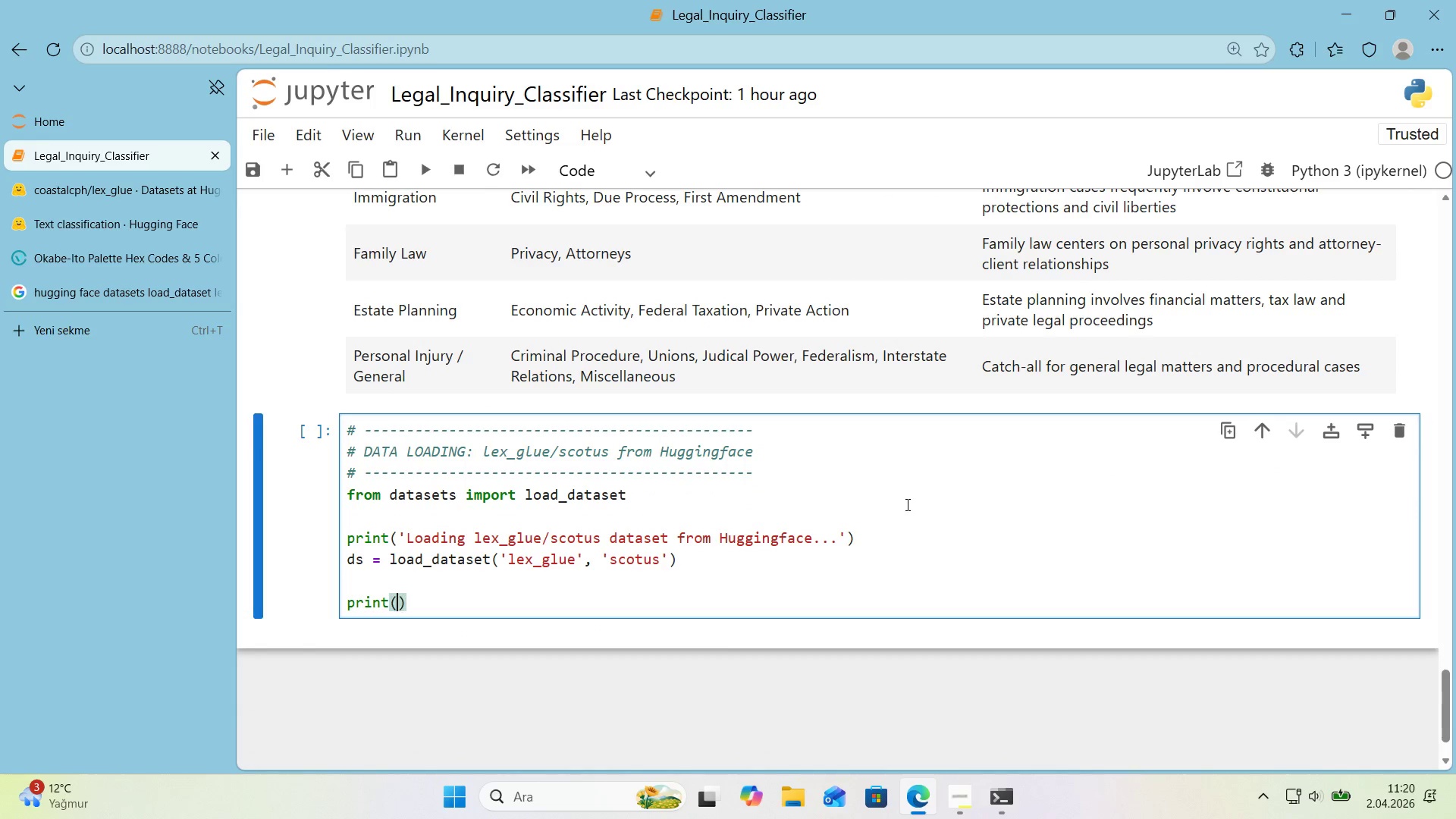 
key(ArrowLeft)
 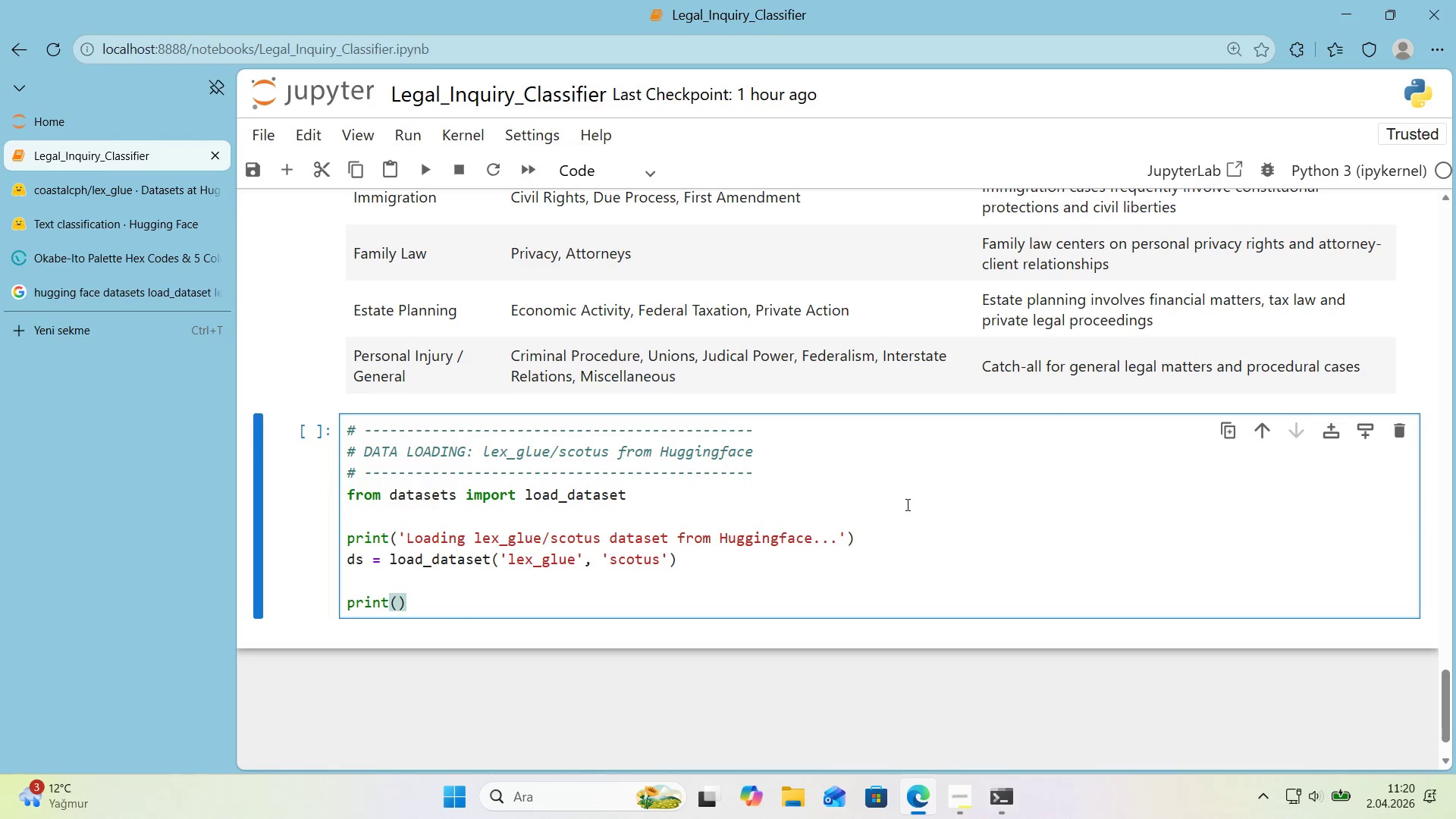 
type(@@)
 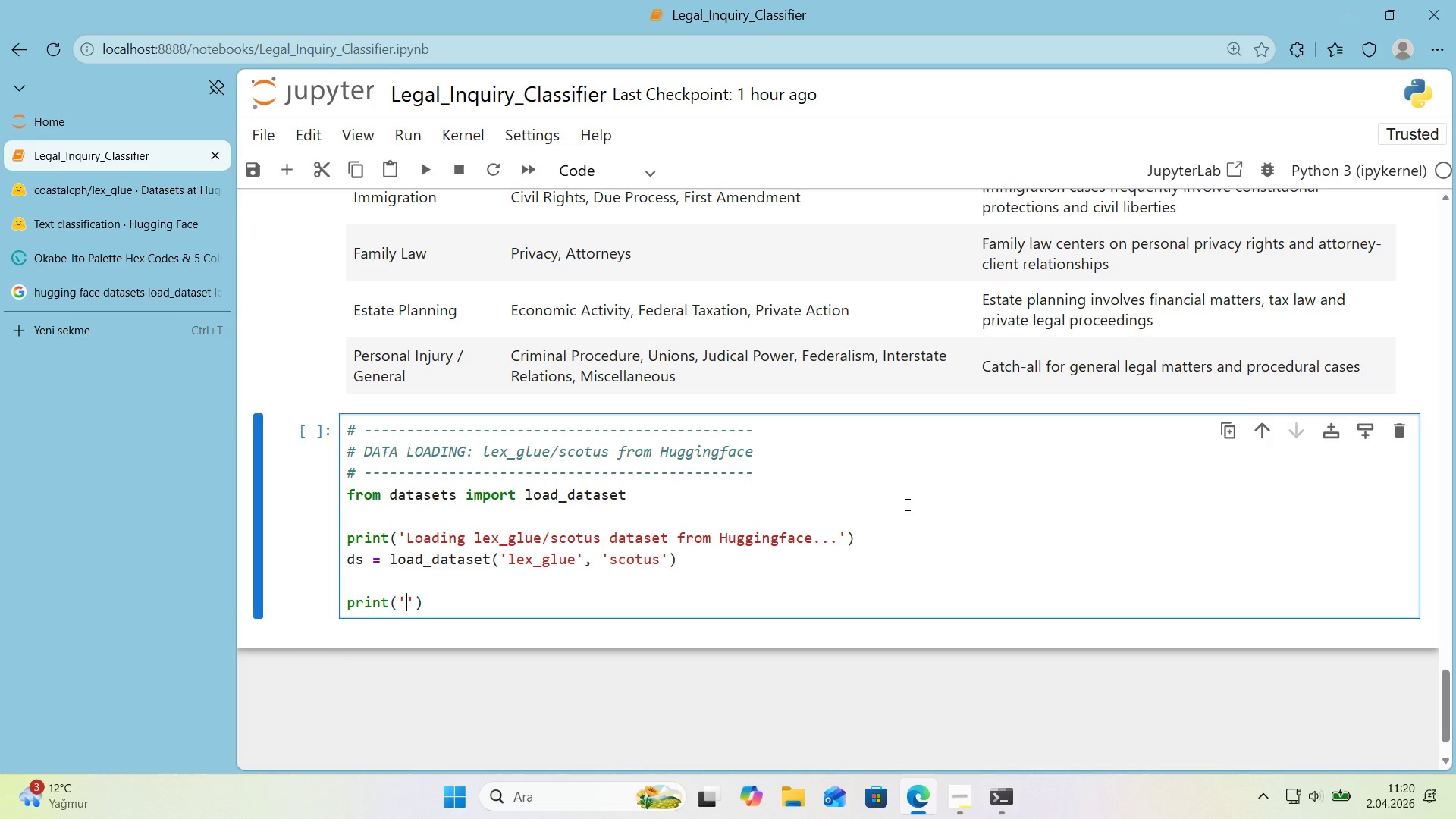 
key(ArrowLeft)
 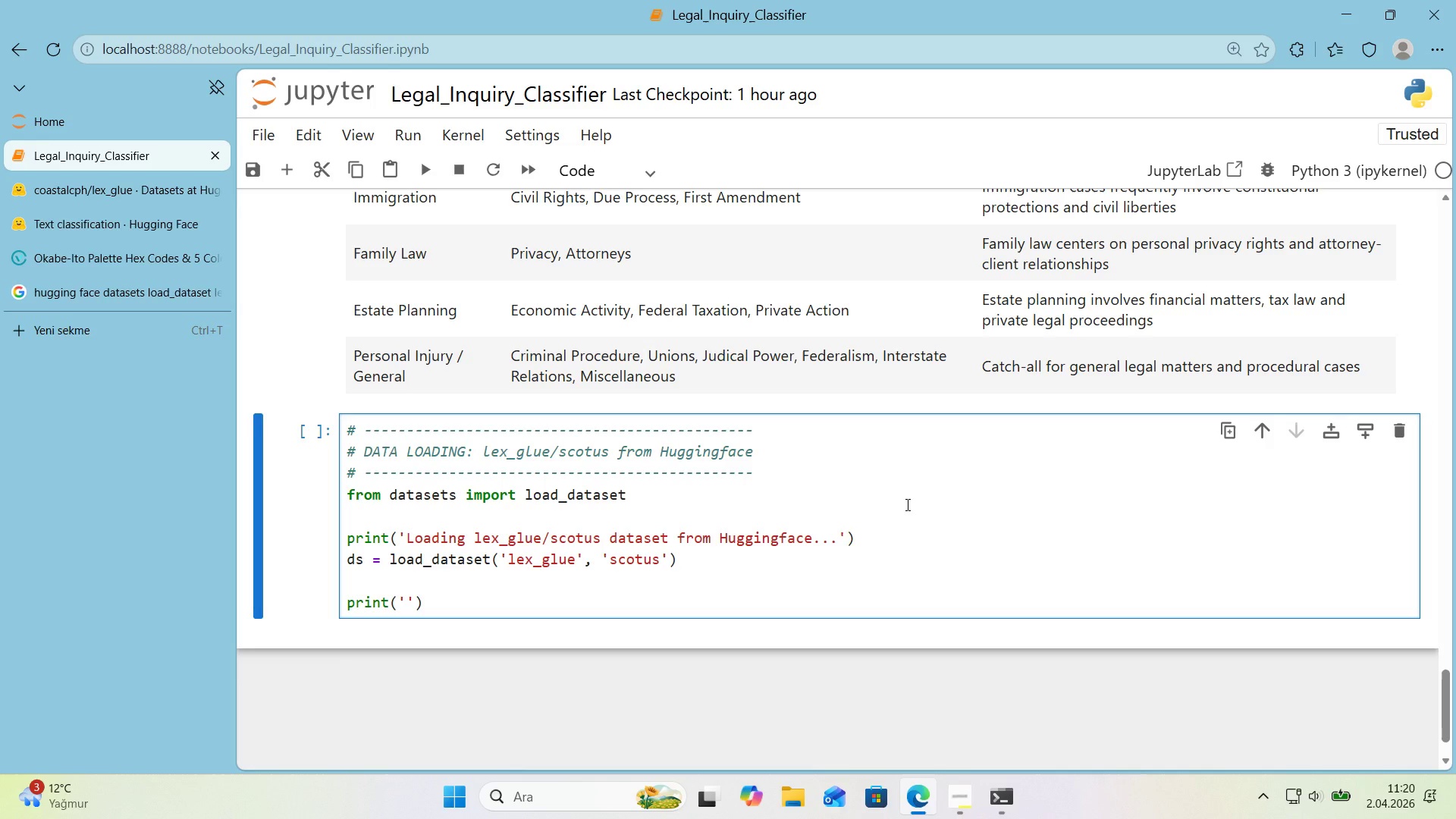 
key(Alt+Control+AltRight)
 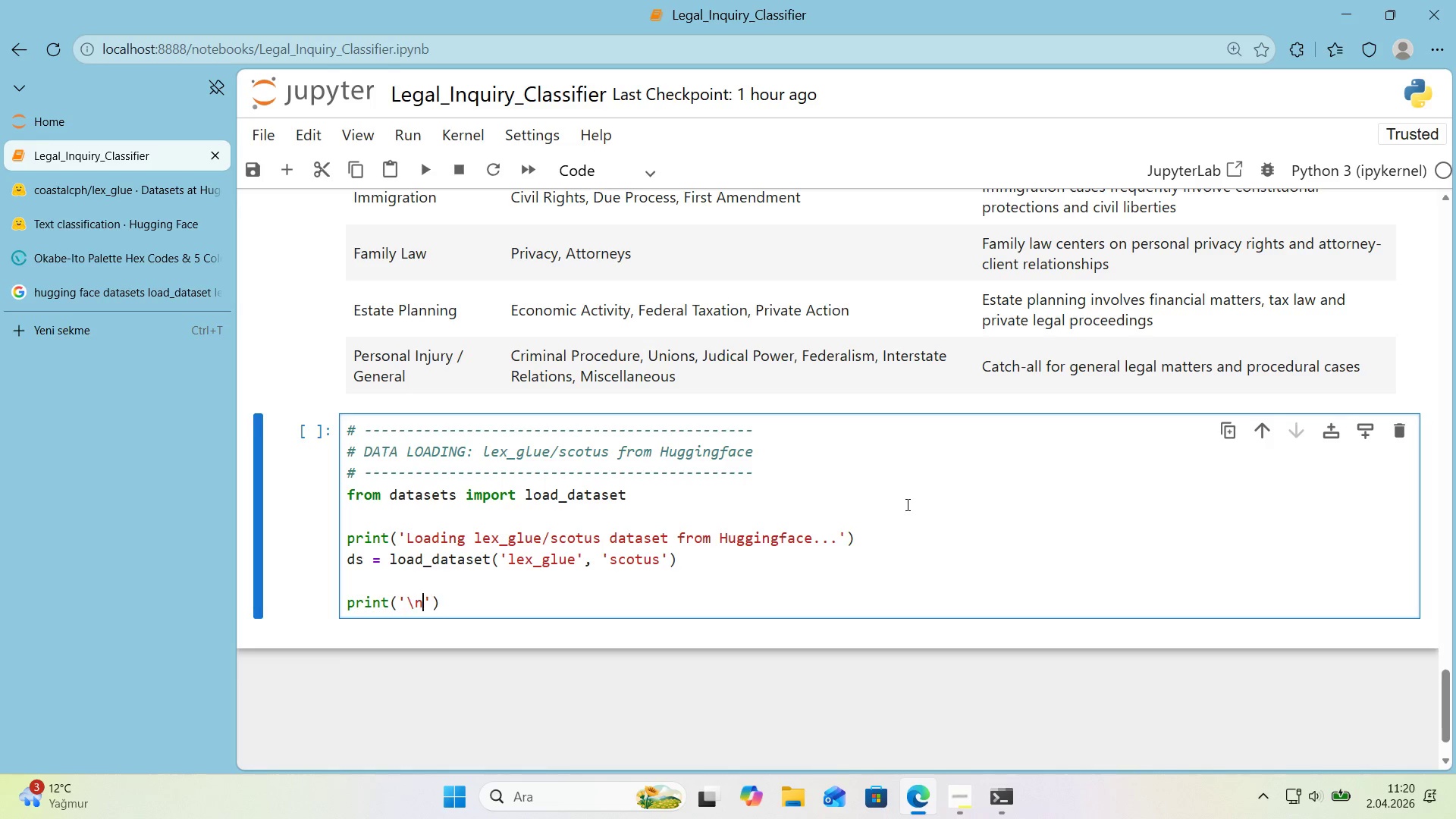 
key(Control+ControlLeft)
 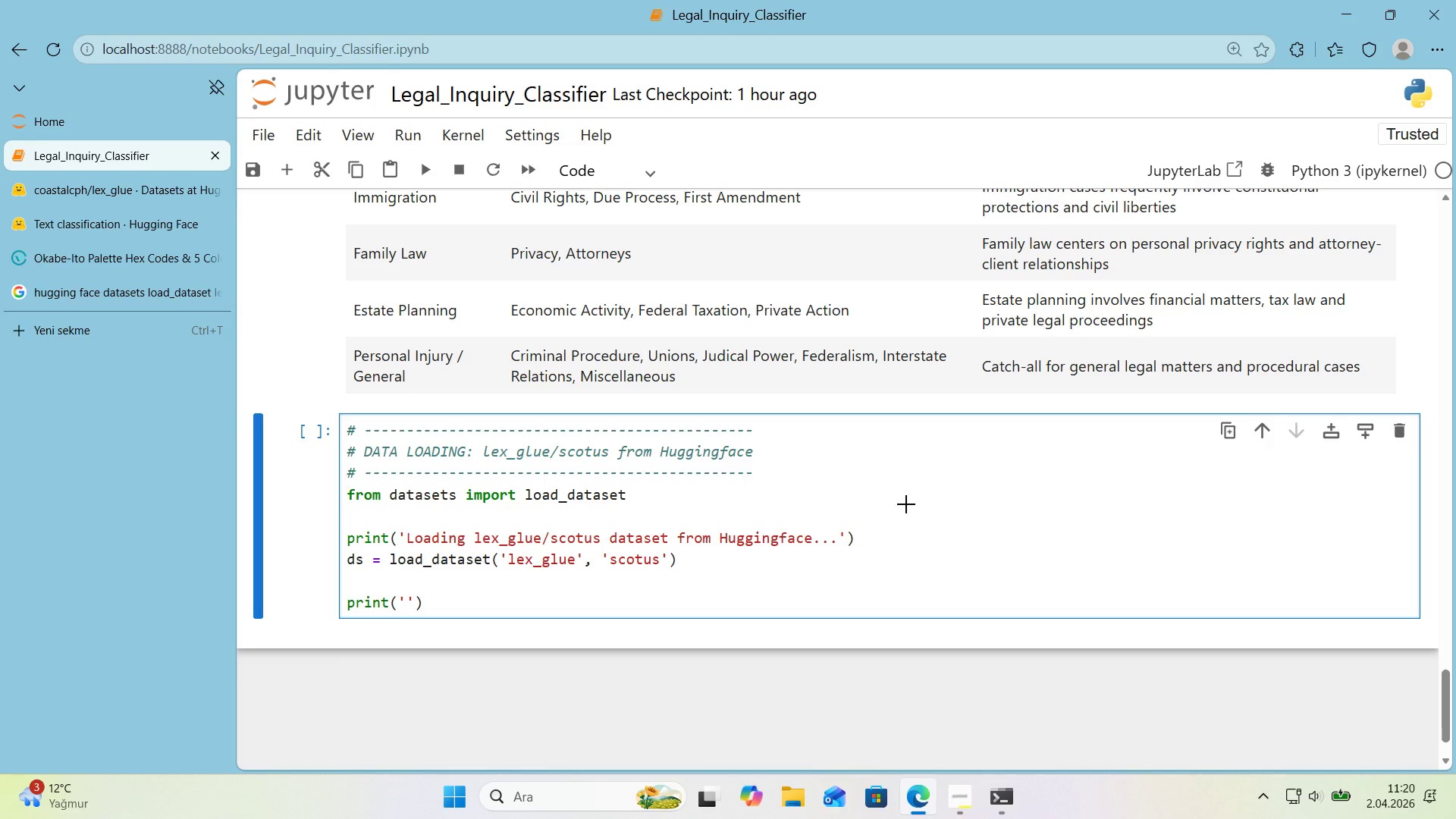 
key(Alt+Control+IntlYen)
 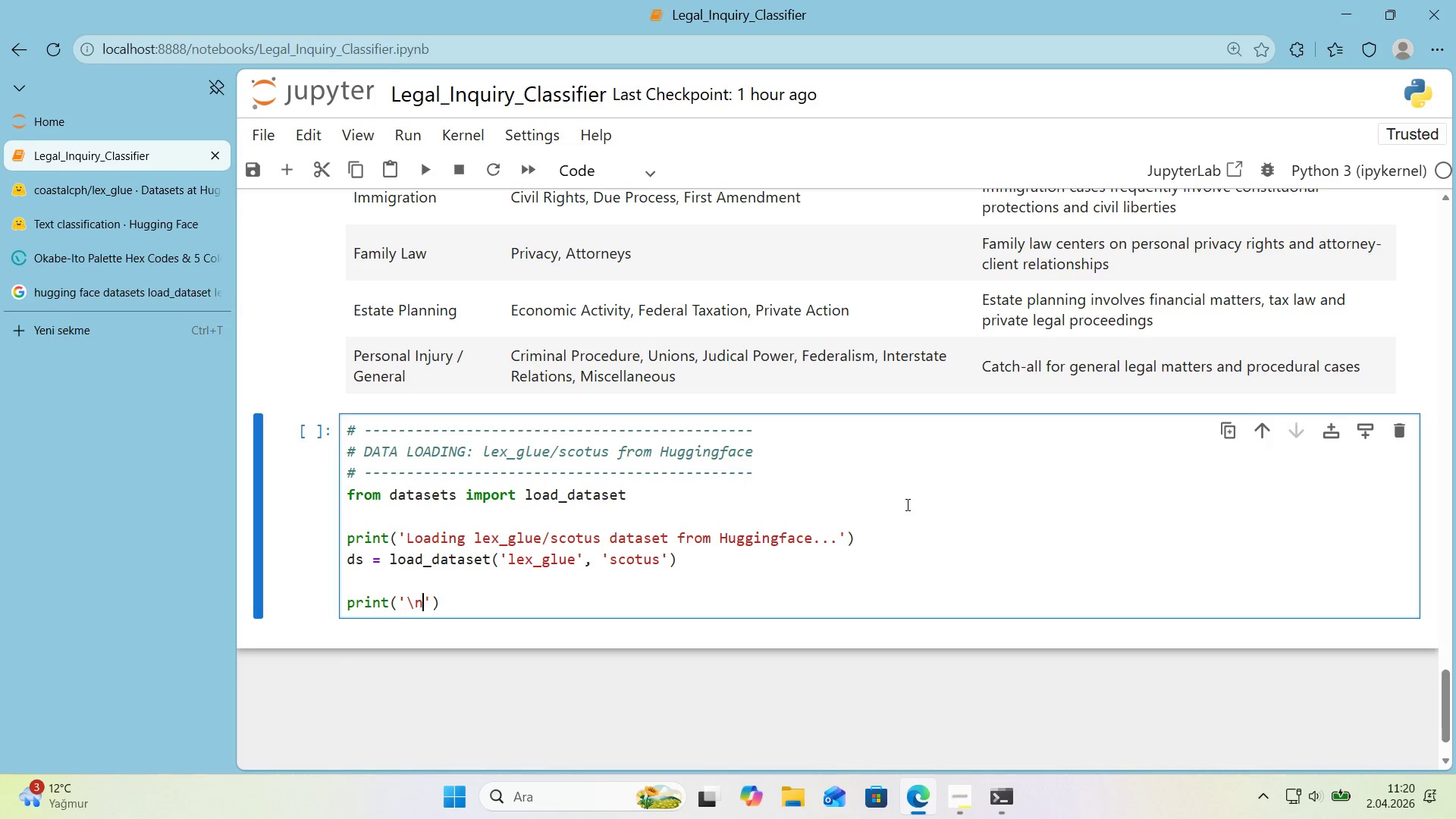 
type(nDataset structure>)
 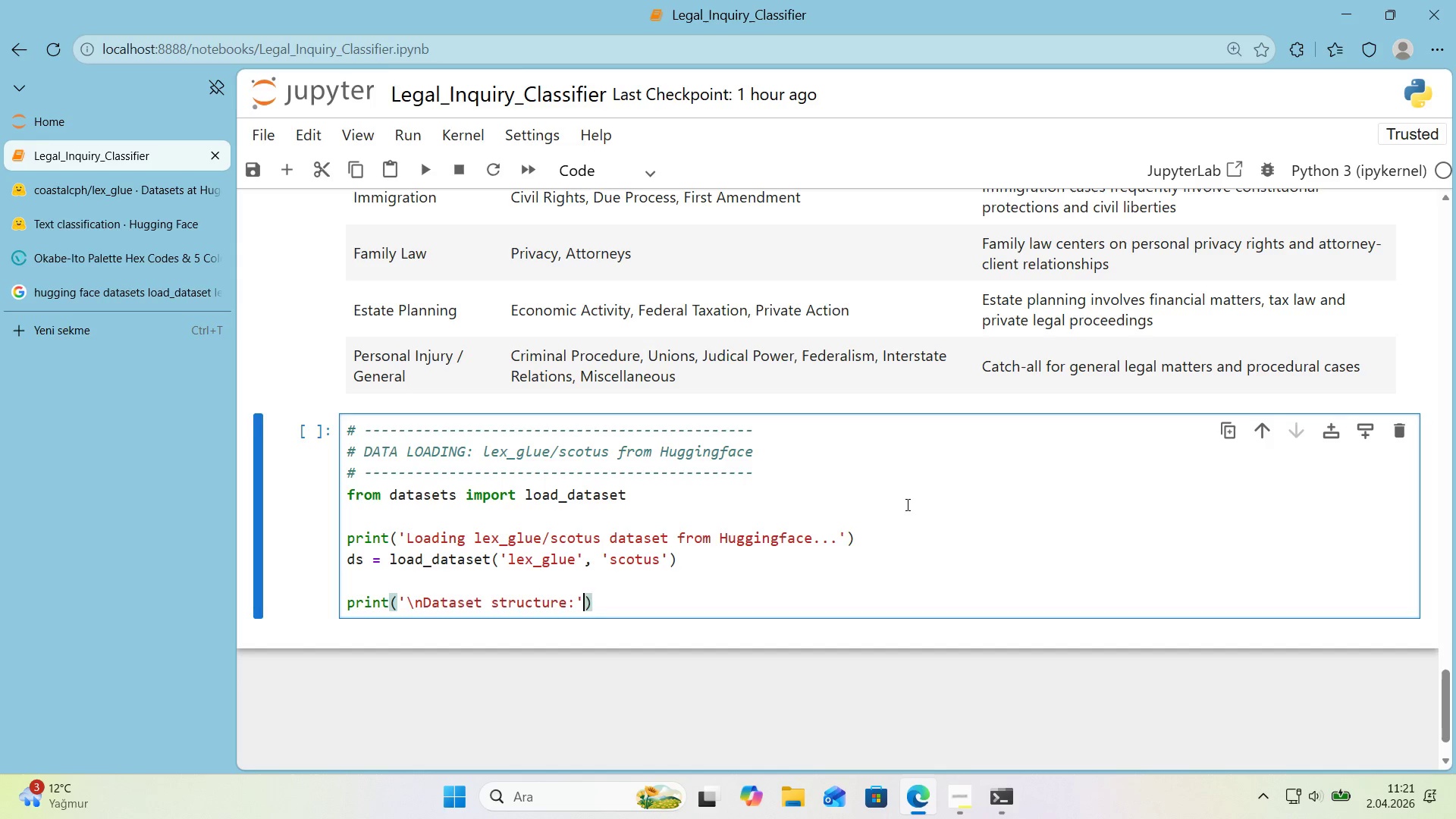 
 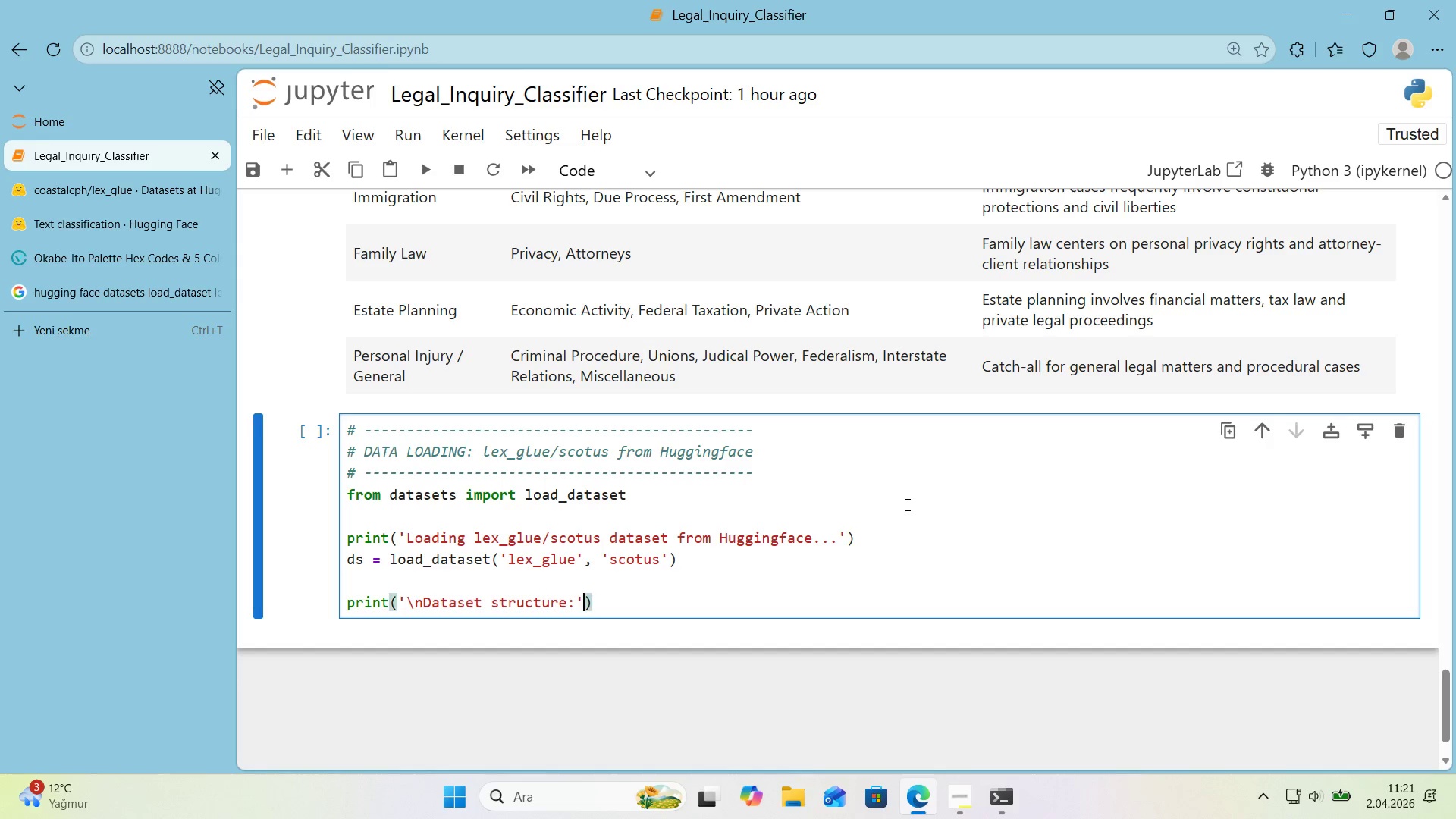 
key(ArrowRight)
 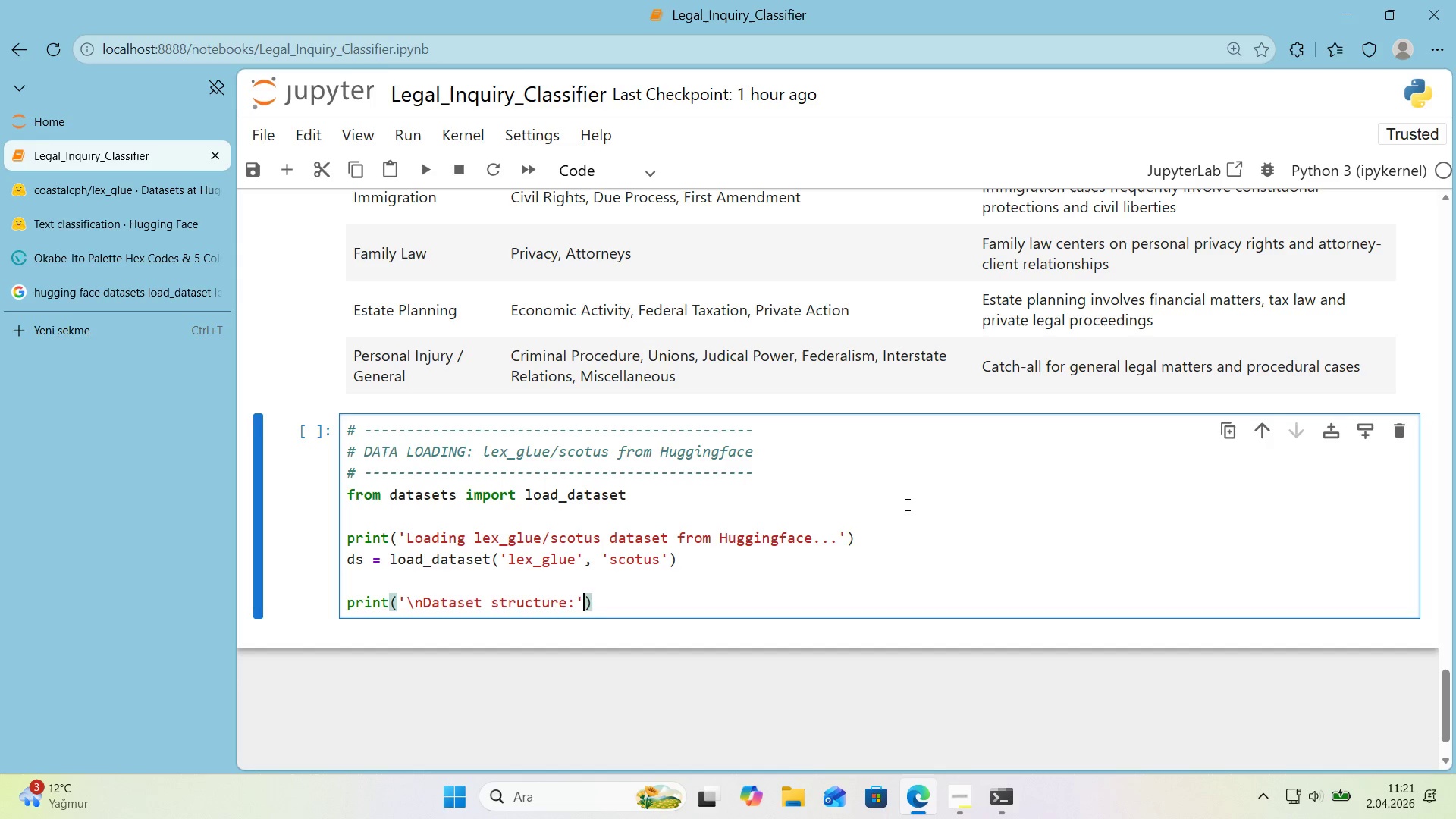 
key(ArrowRight)
 